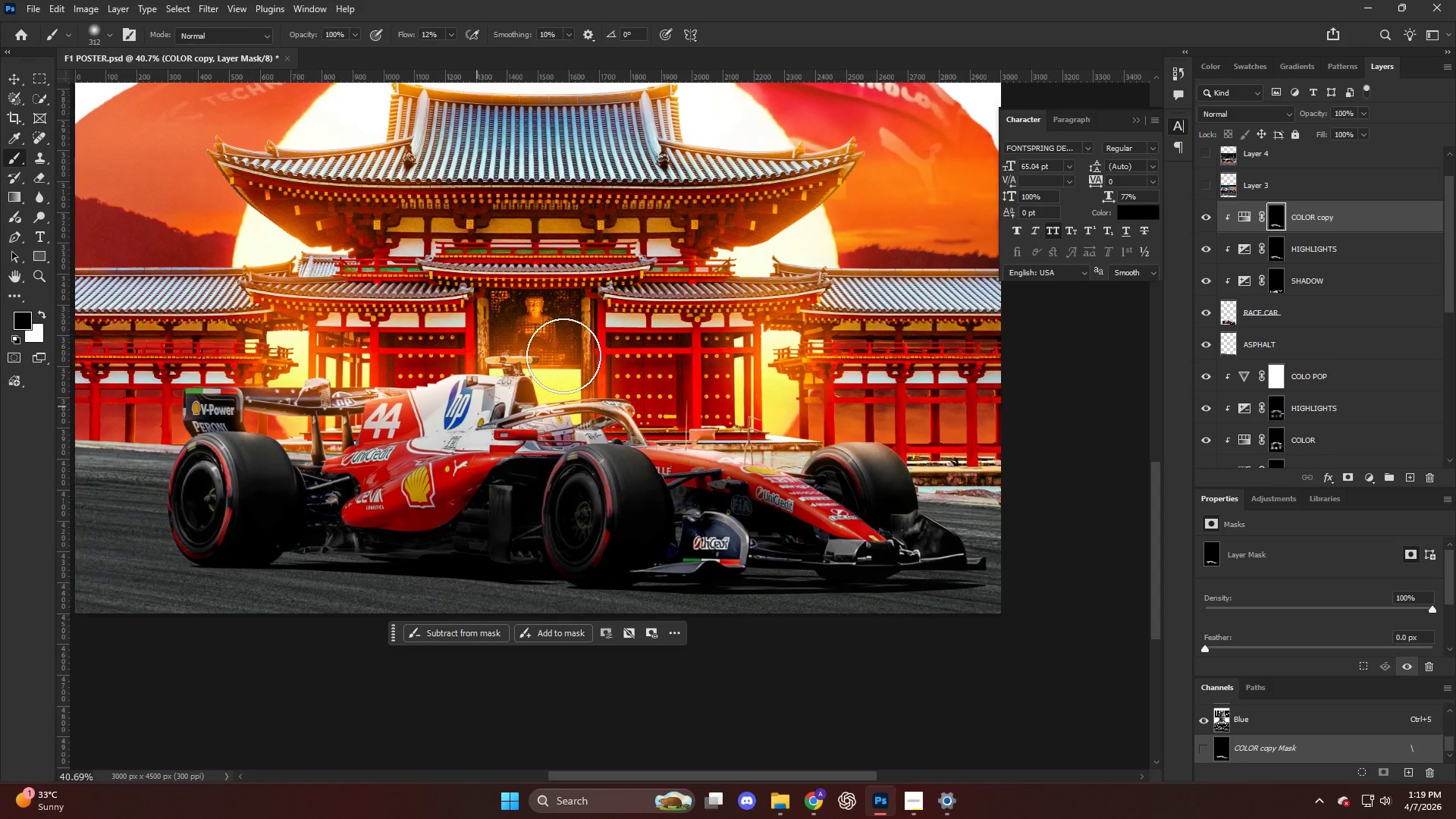 
key(Alt+AltLeft)
 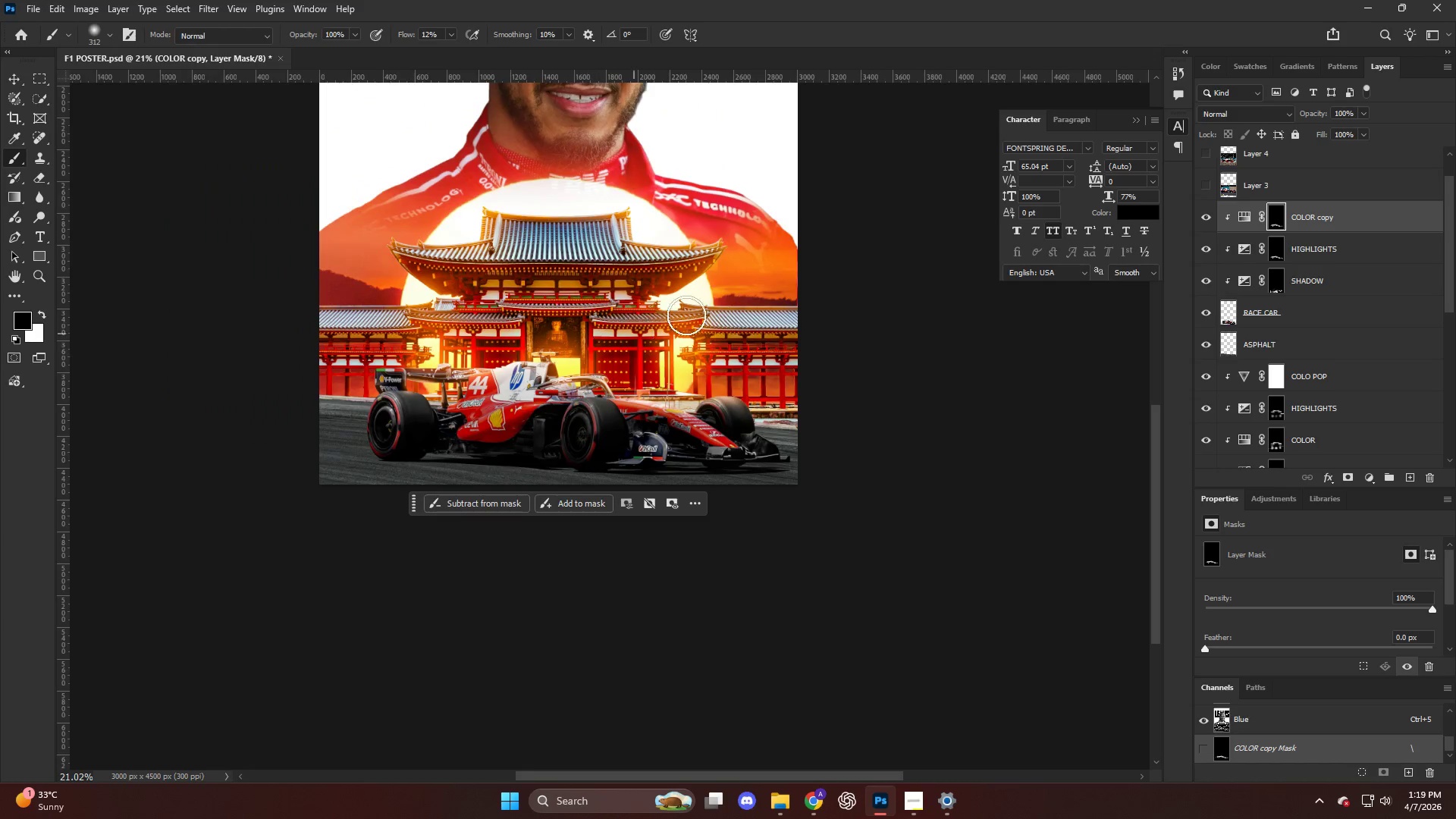 
hold_key(key=ControlLeft, duration=0.44)
scroll: coordinate [714, 293], scroll_direction: up, amount: 10.0
 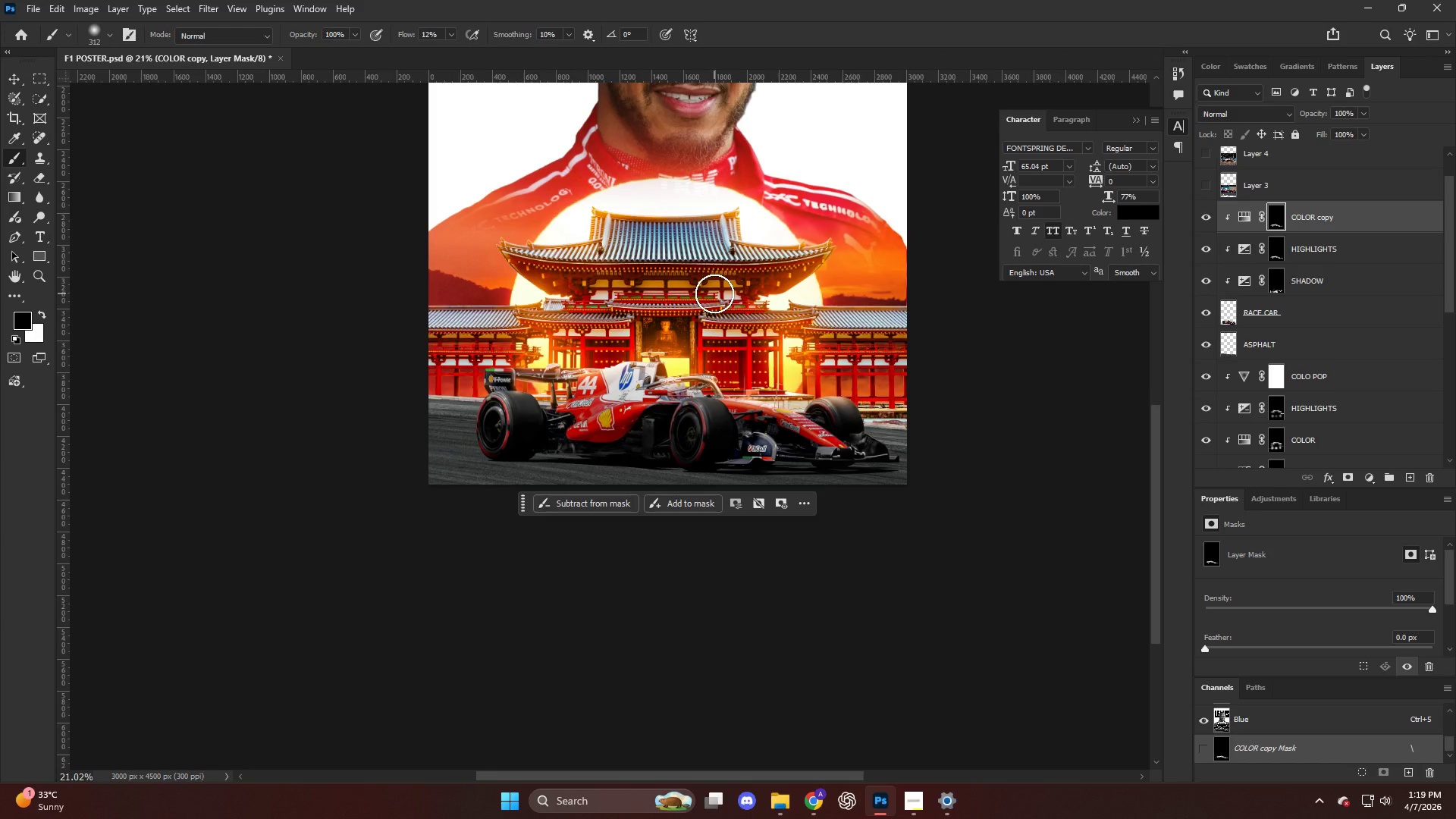 
wait(42.06)
 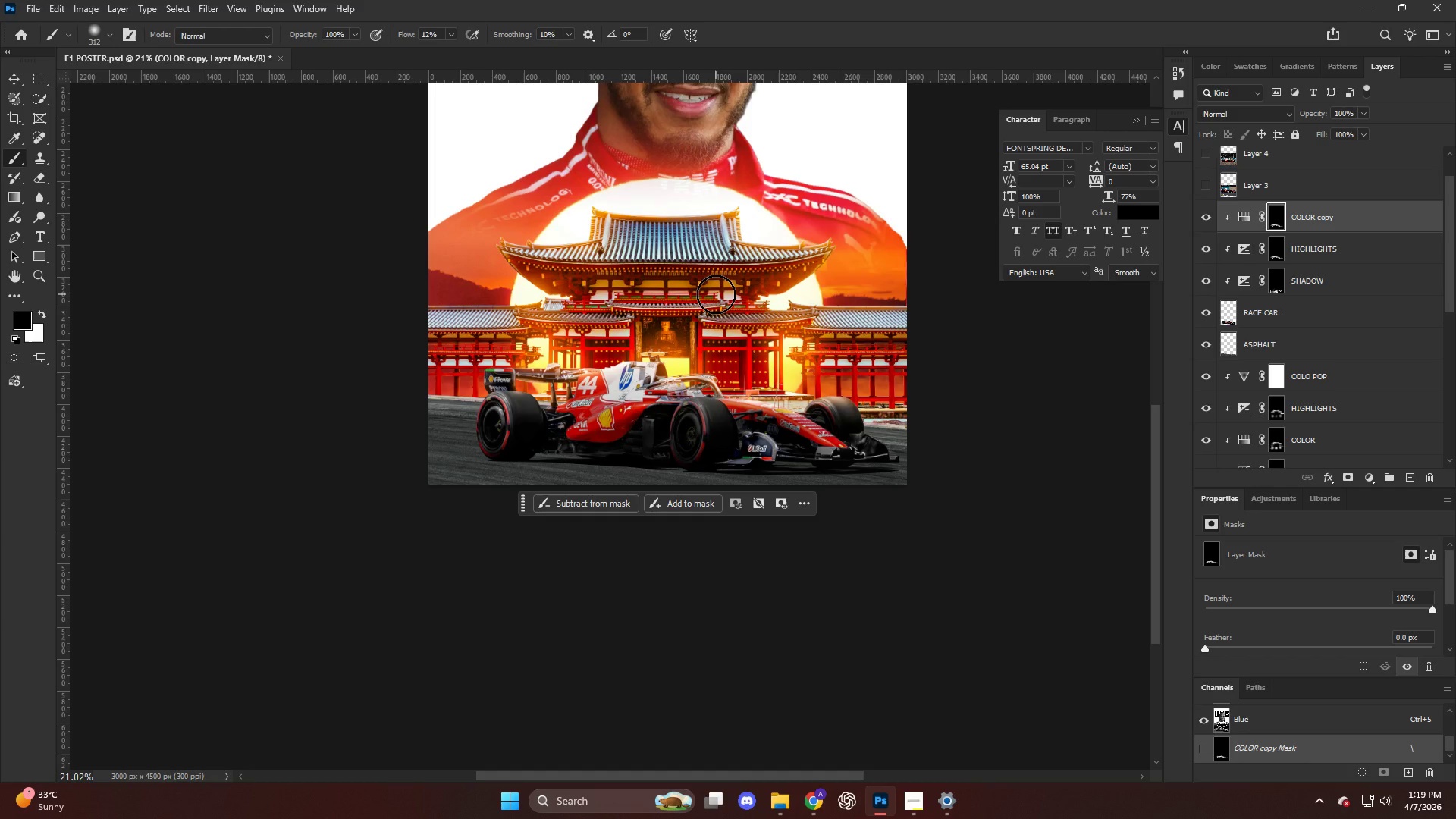 
hold_key(key=AltLeft, duration=0.34)
 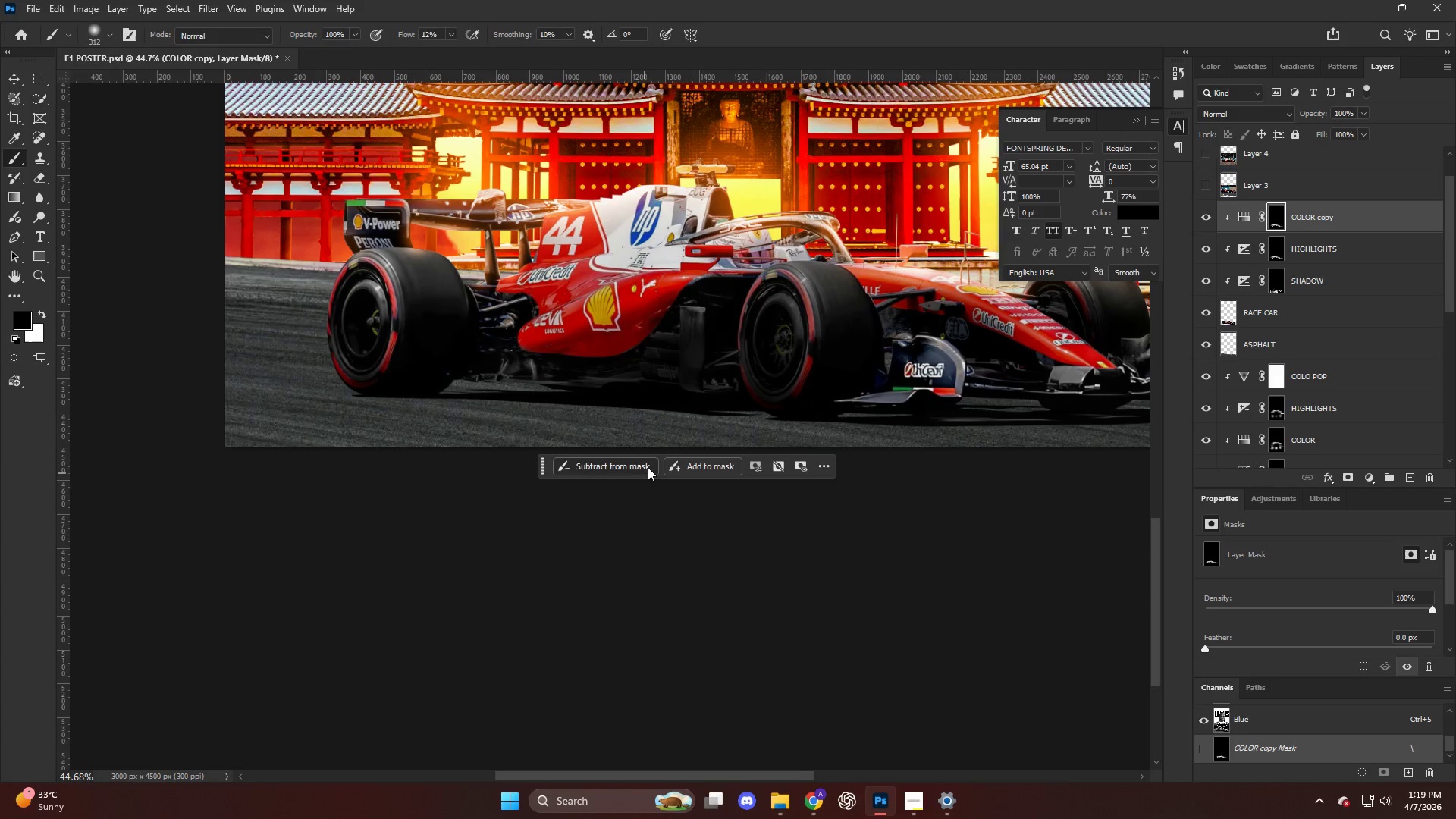 
key(V)
 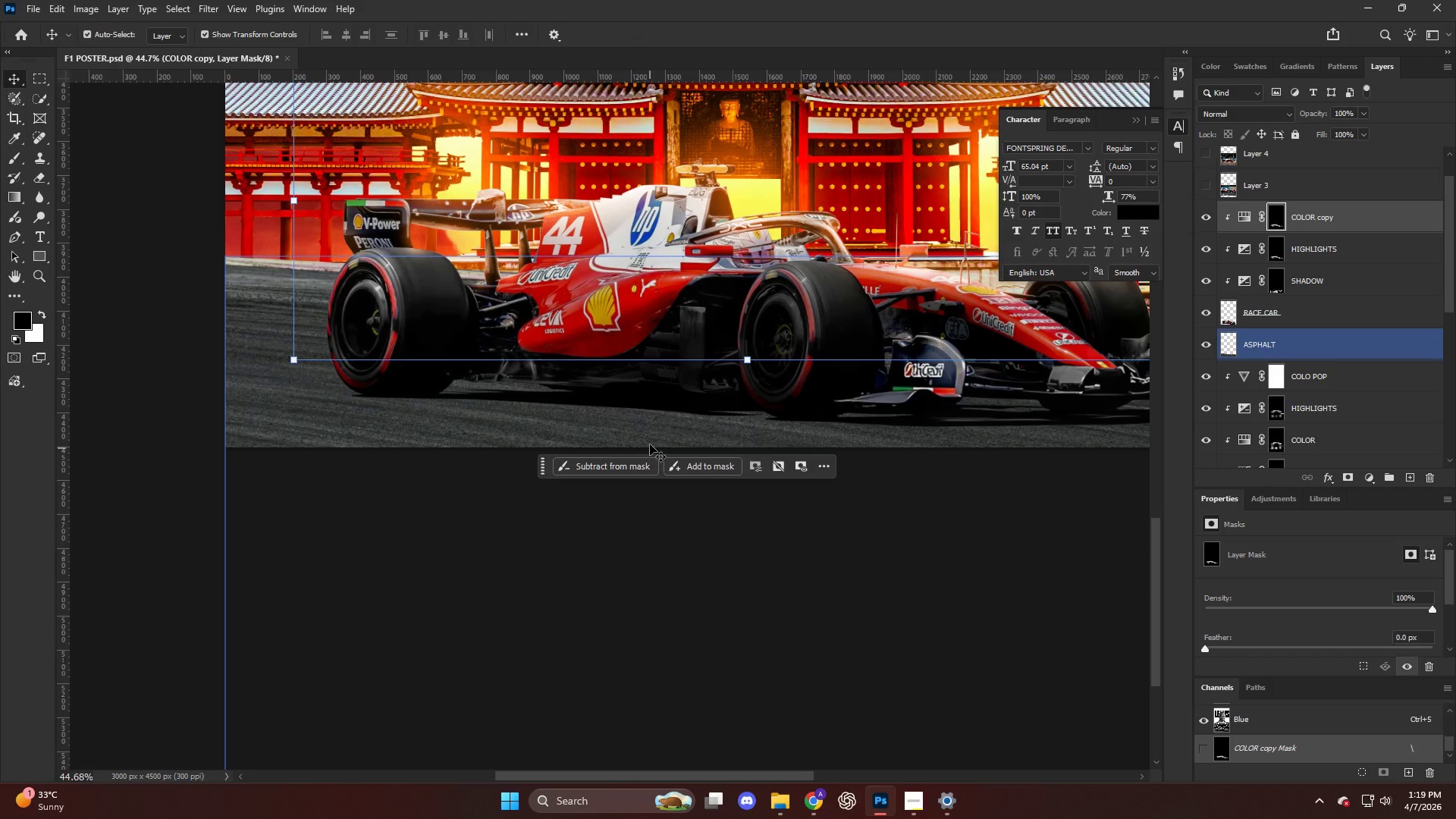 
scroll: coordinate [644, 477], scroll_direction: up, amount: 4.0
 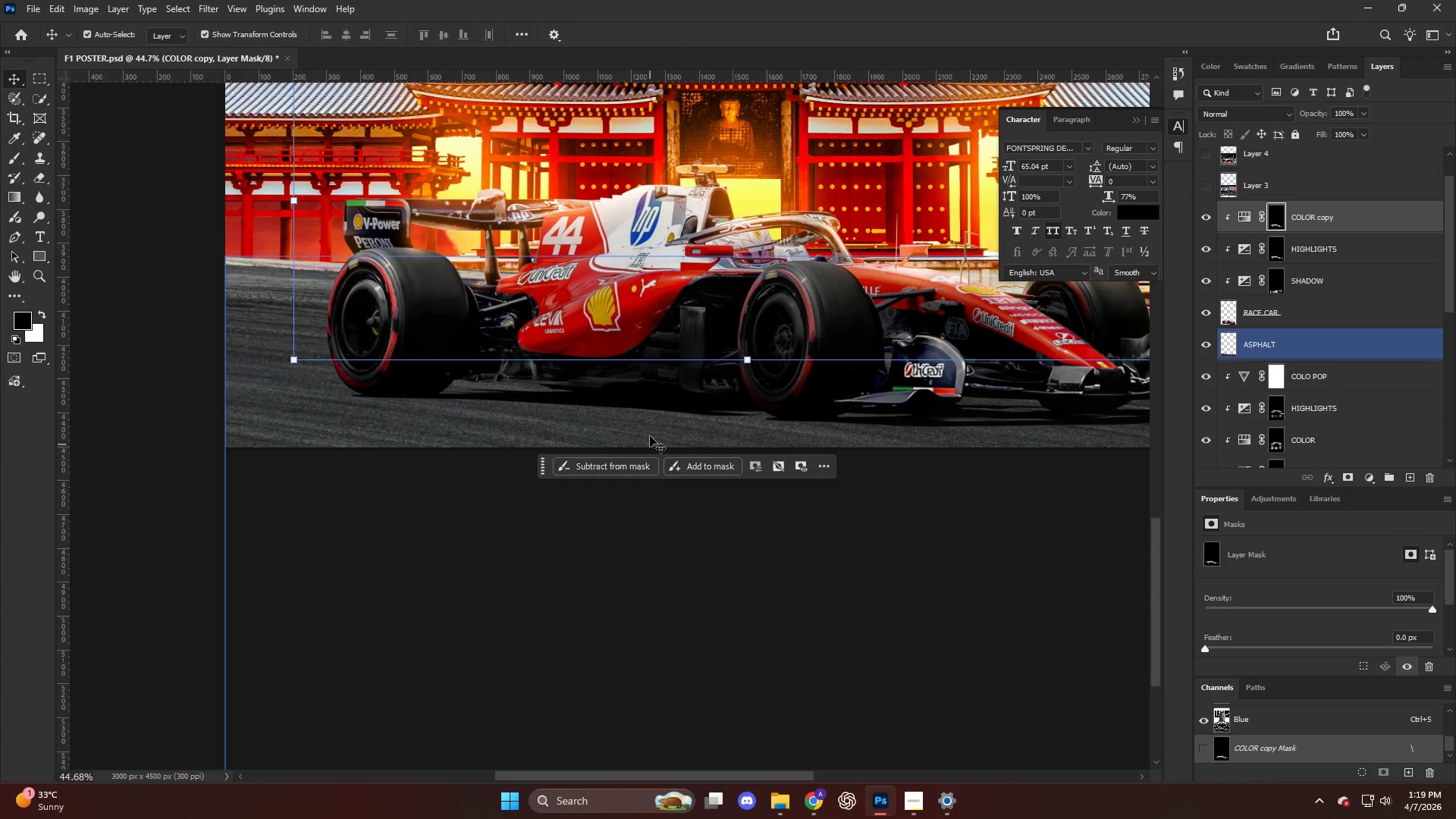 
left_click([650, 432])
 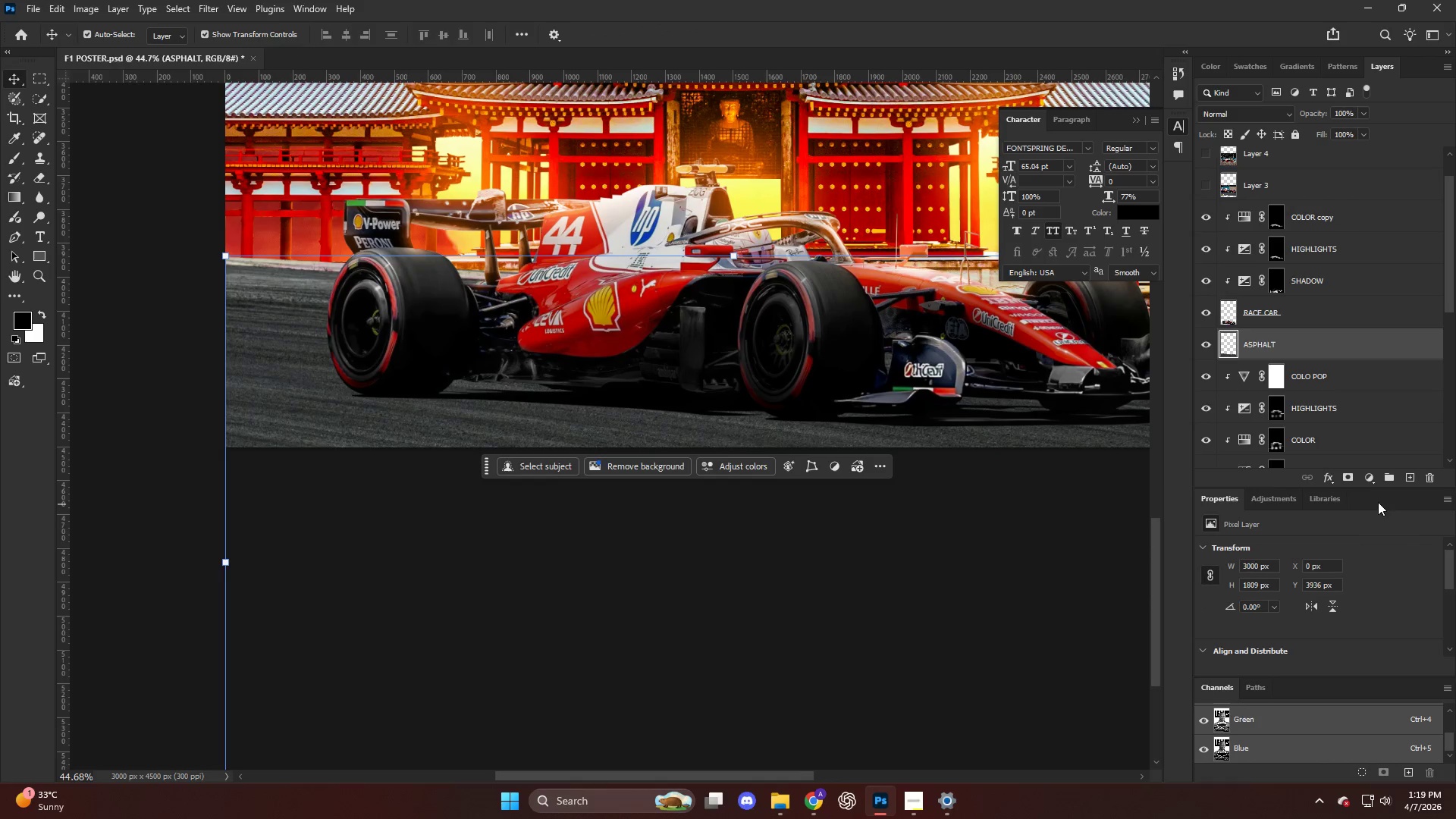 
left_click([1373, 478])
 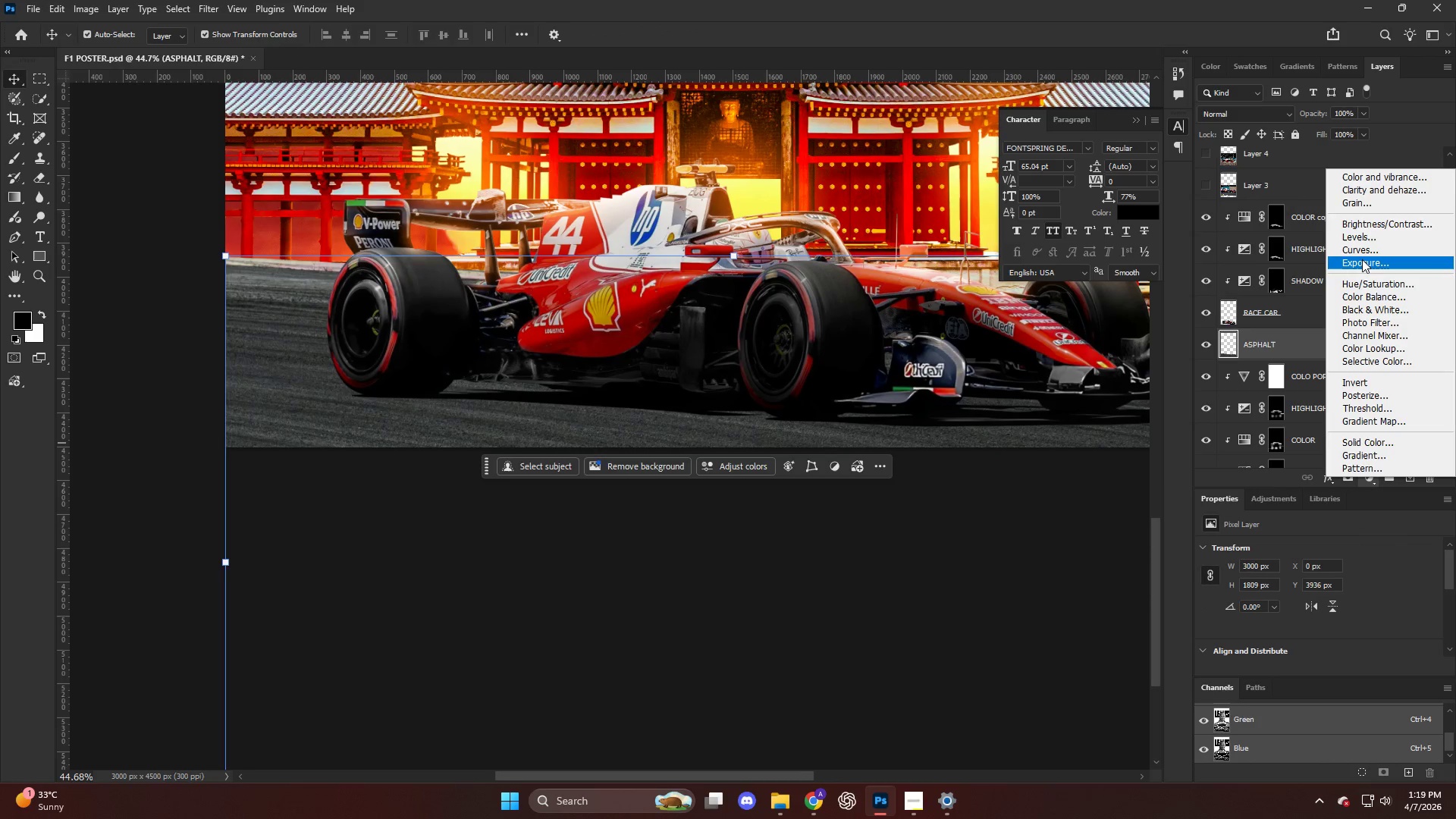 
left_click([1362, 259])
 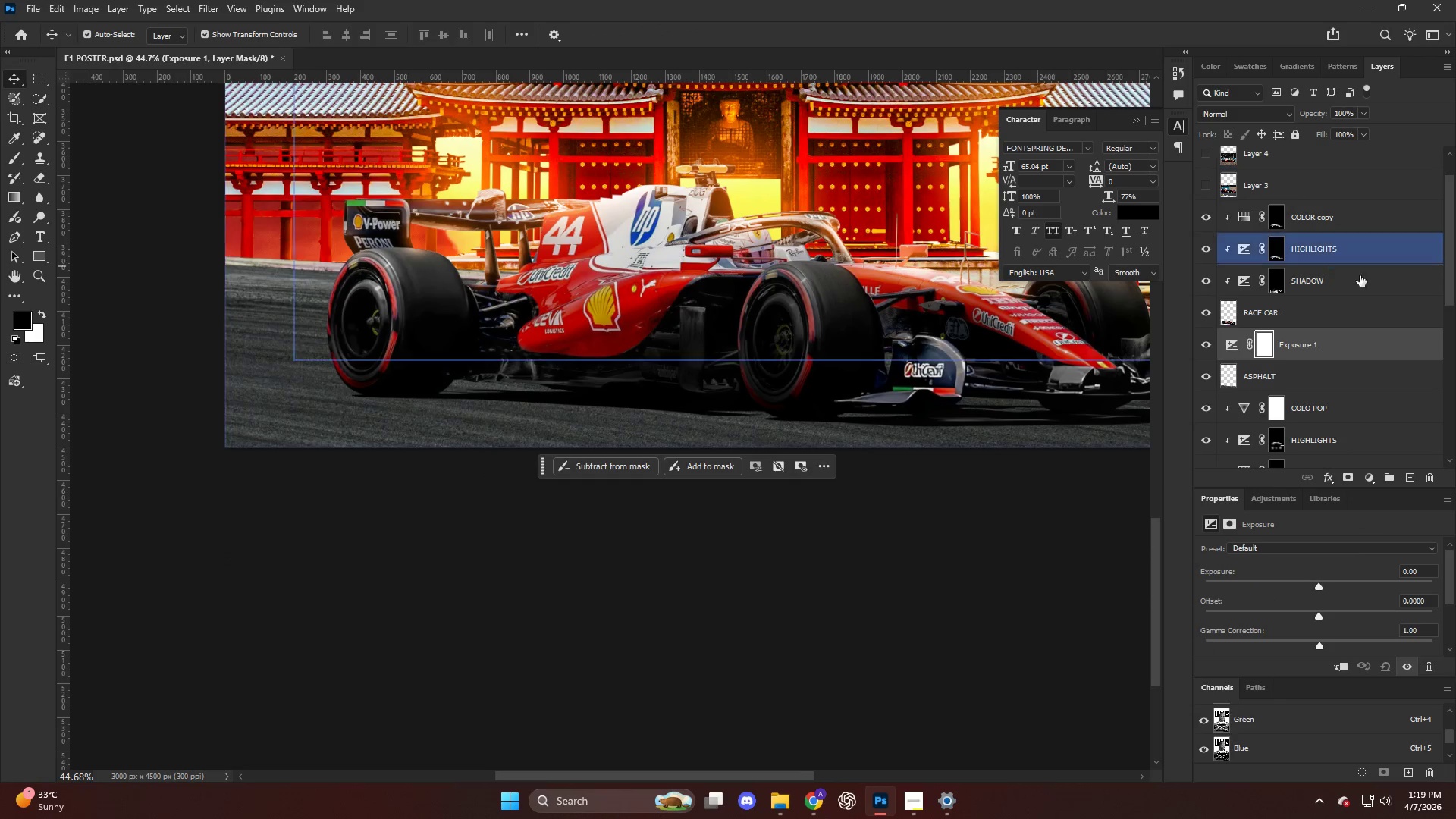 
key(Control+ControlLeft)
 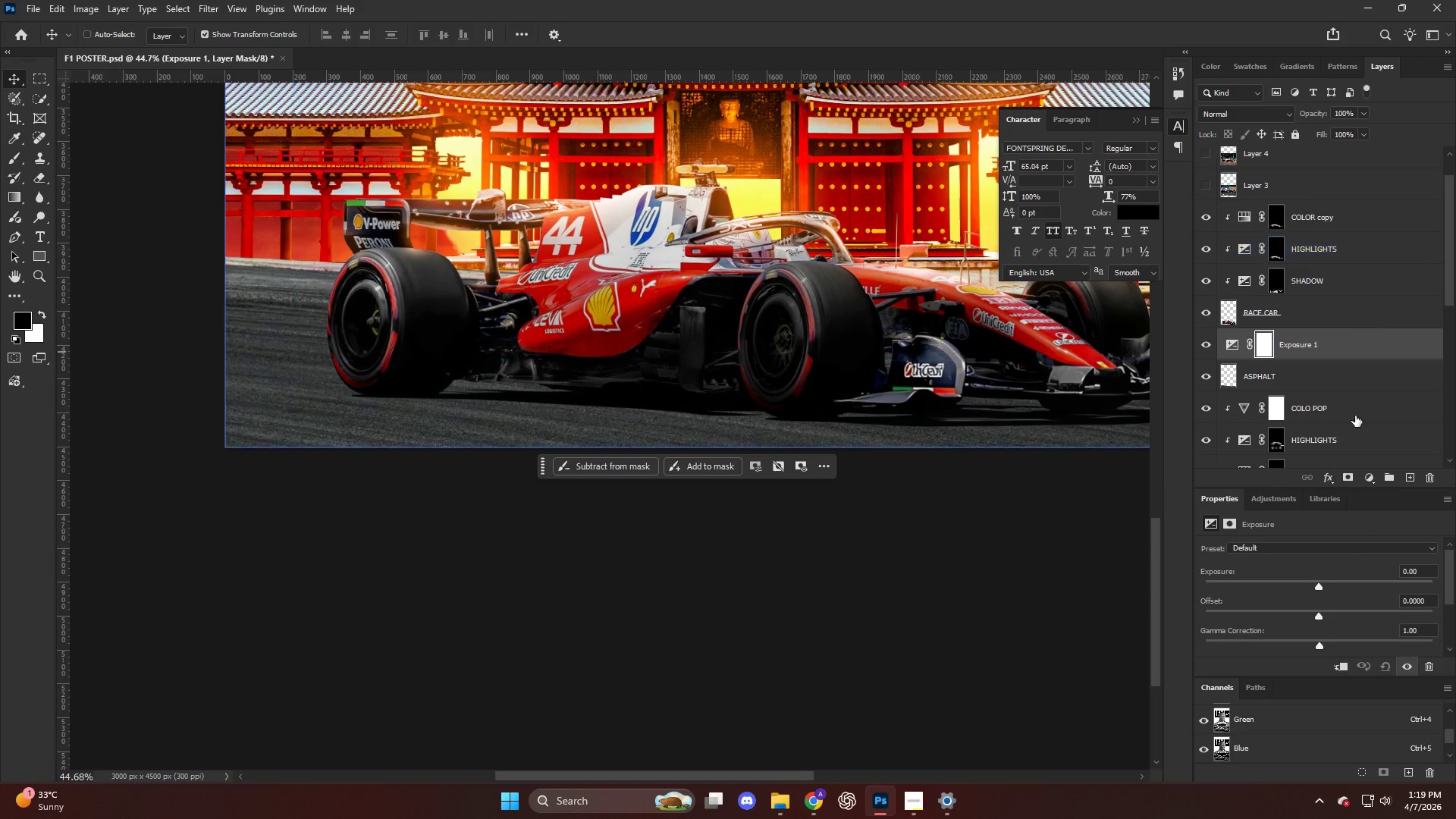 
key(Control+Z)
 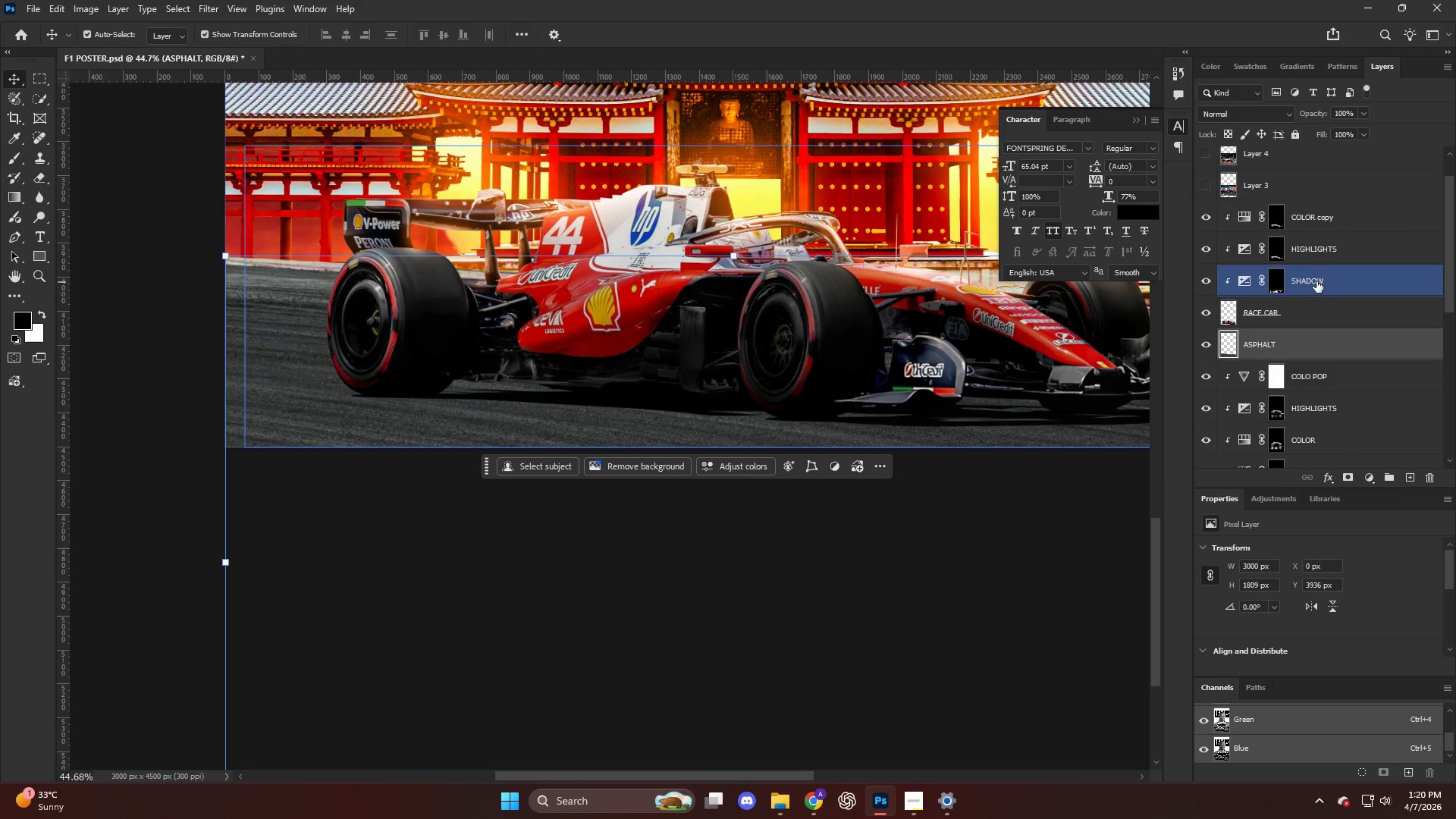 
double_click([1326, 218])
 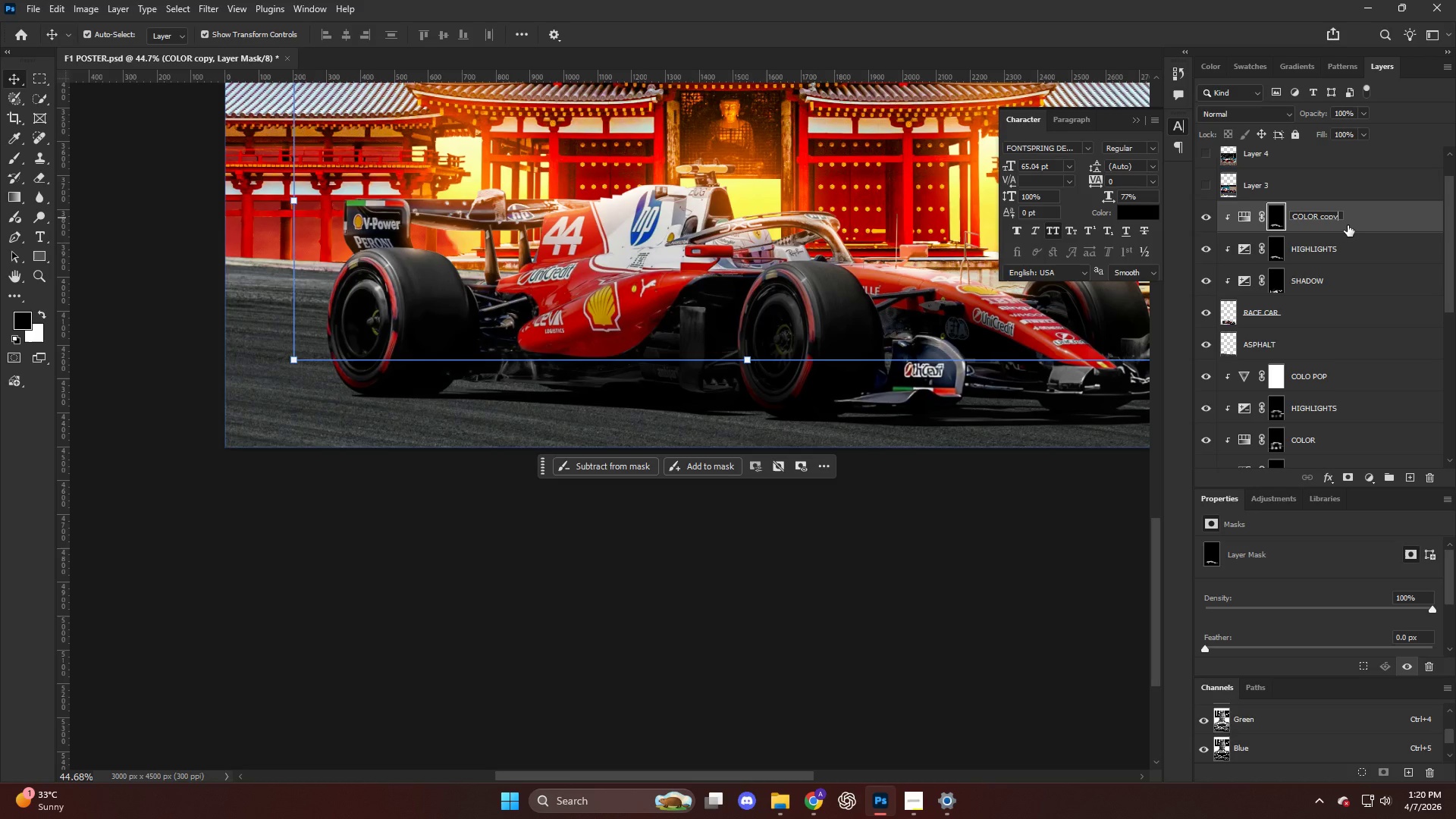 
key(Backspace)
 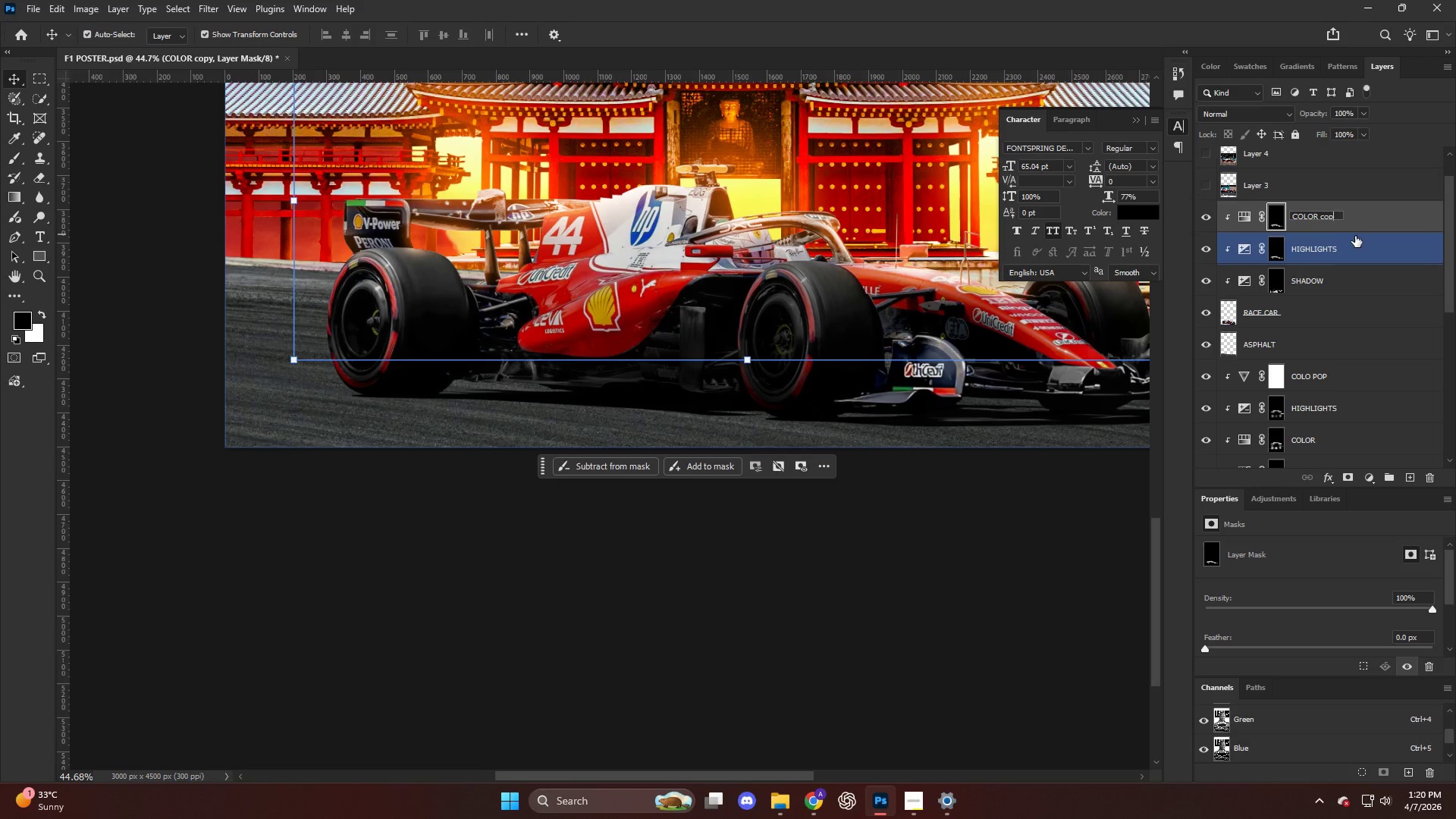 
key(Backspace)
 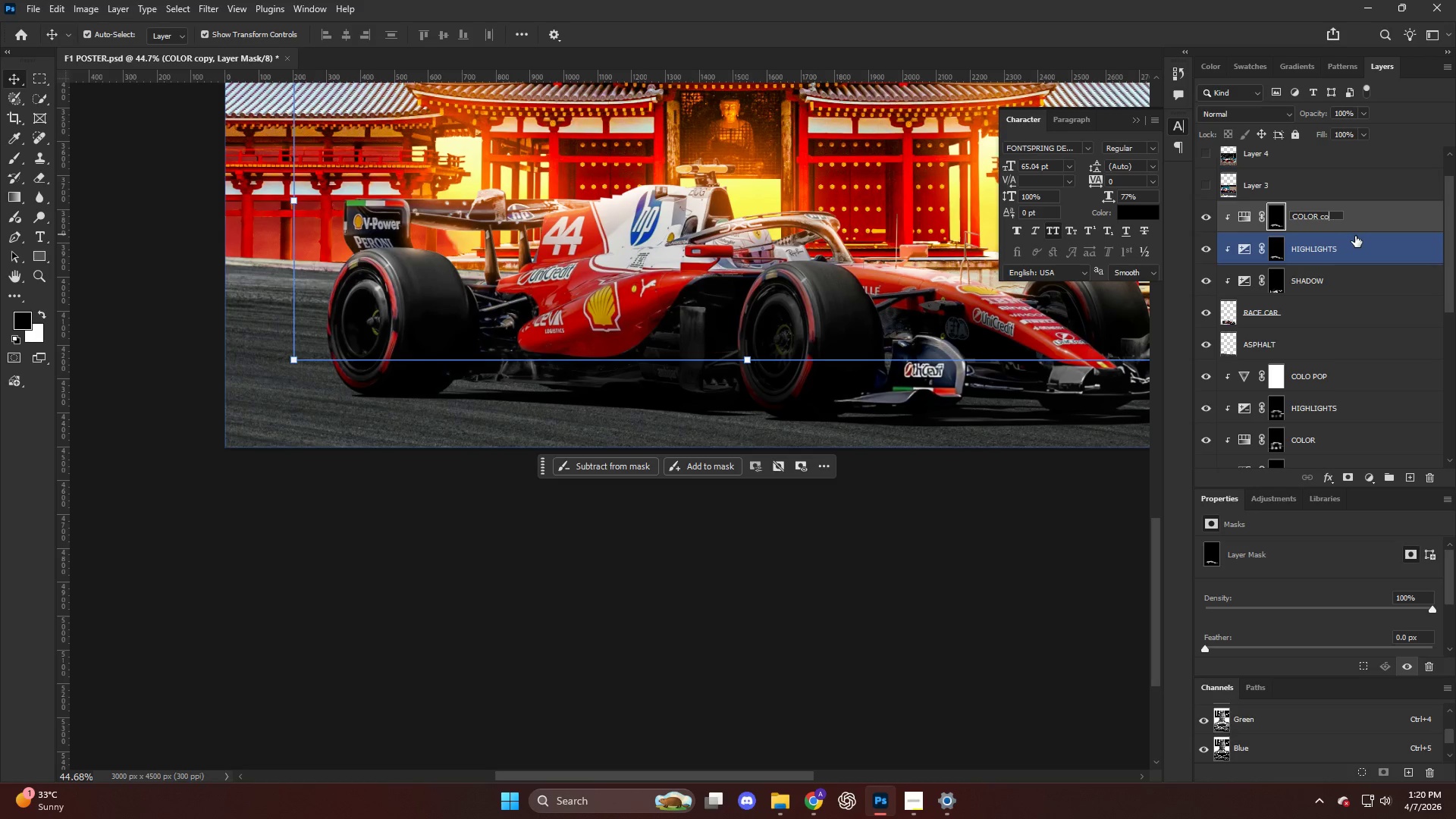 
key(Backspace)
 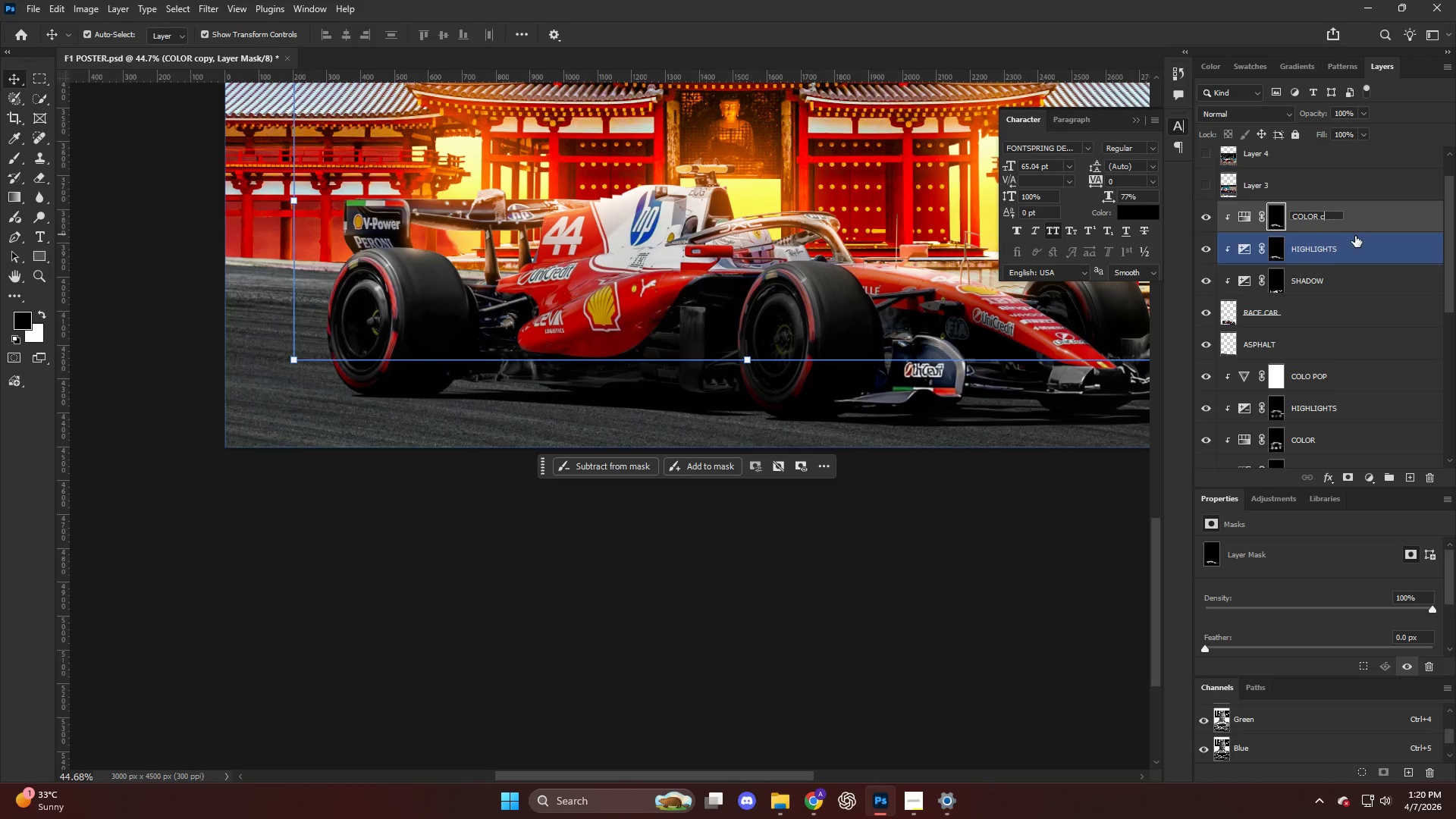 
key(Backspace)
 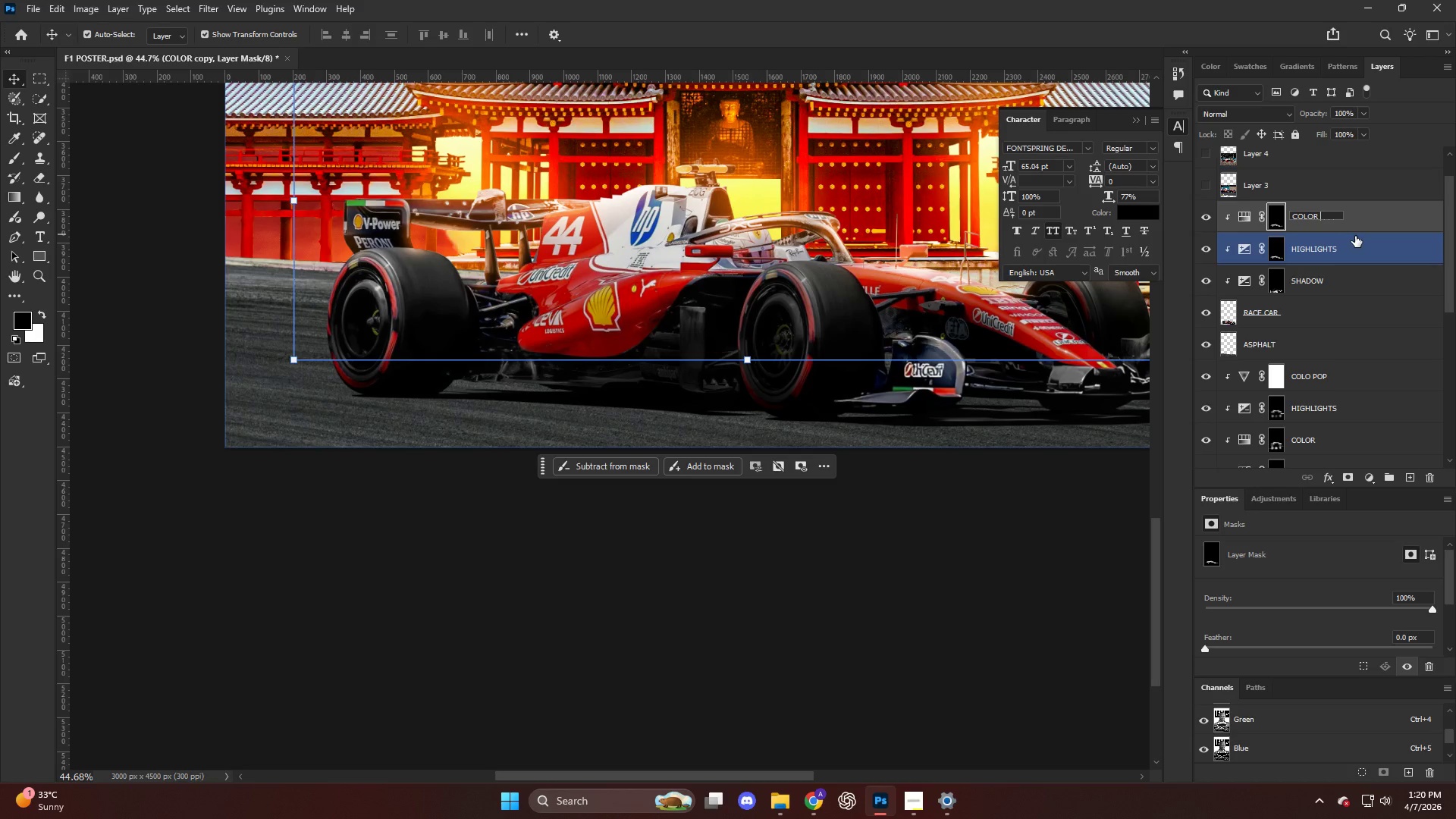 
key(Backspace)
 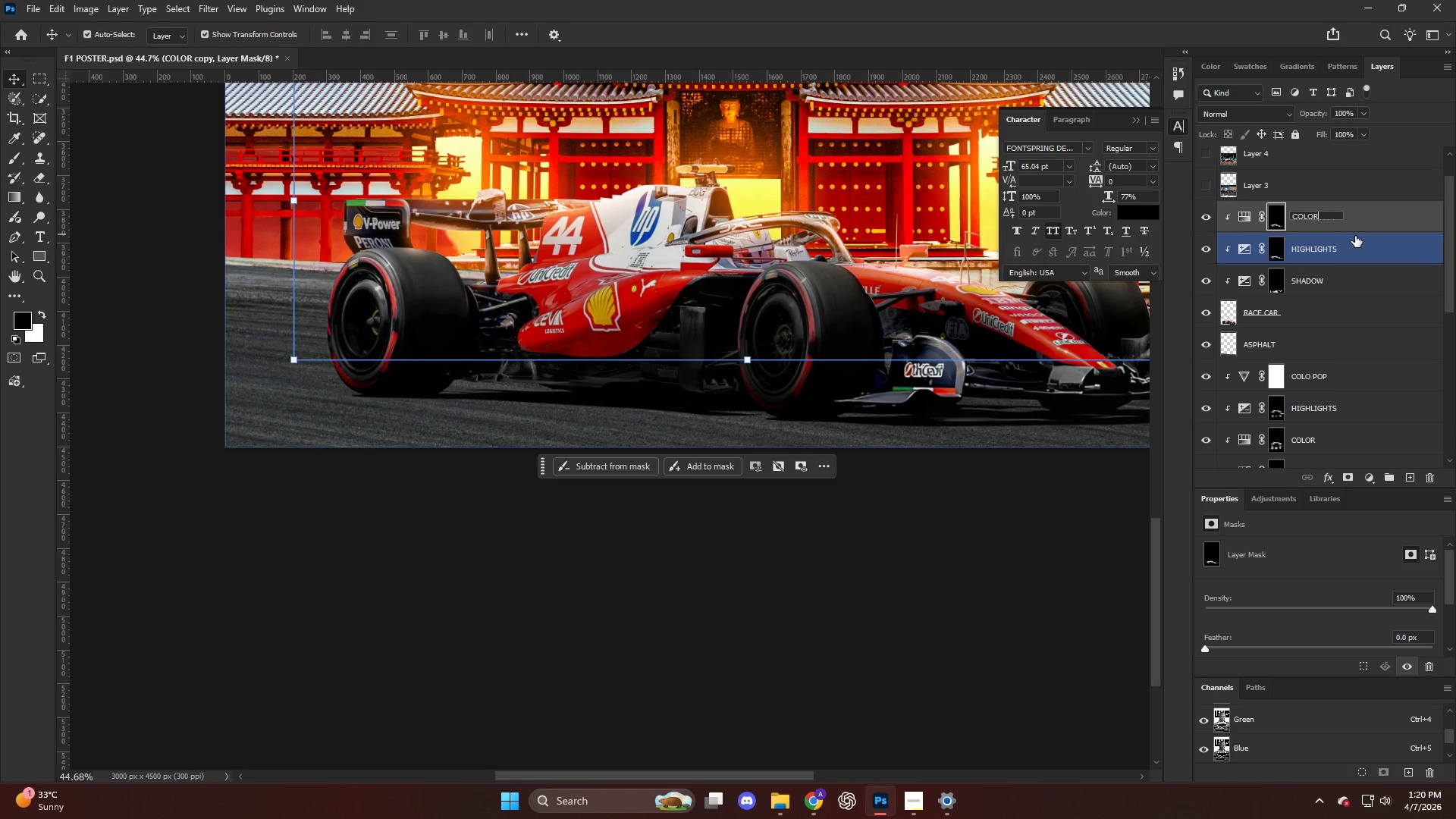 
key(NumpadEnter)
 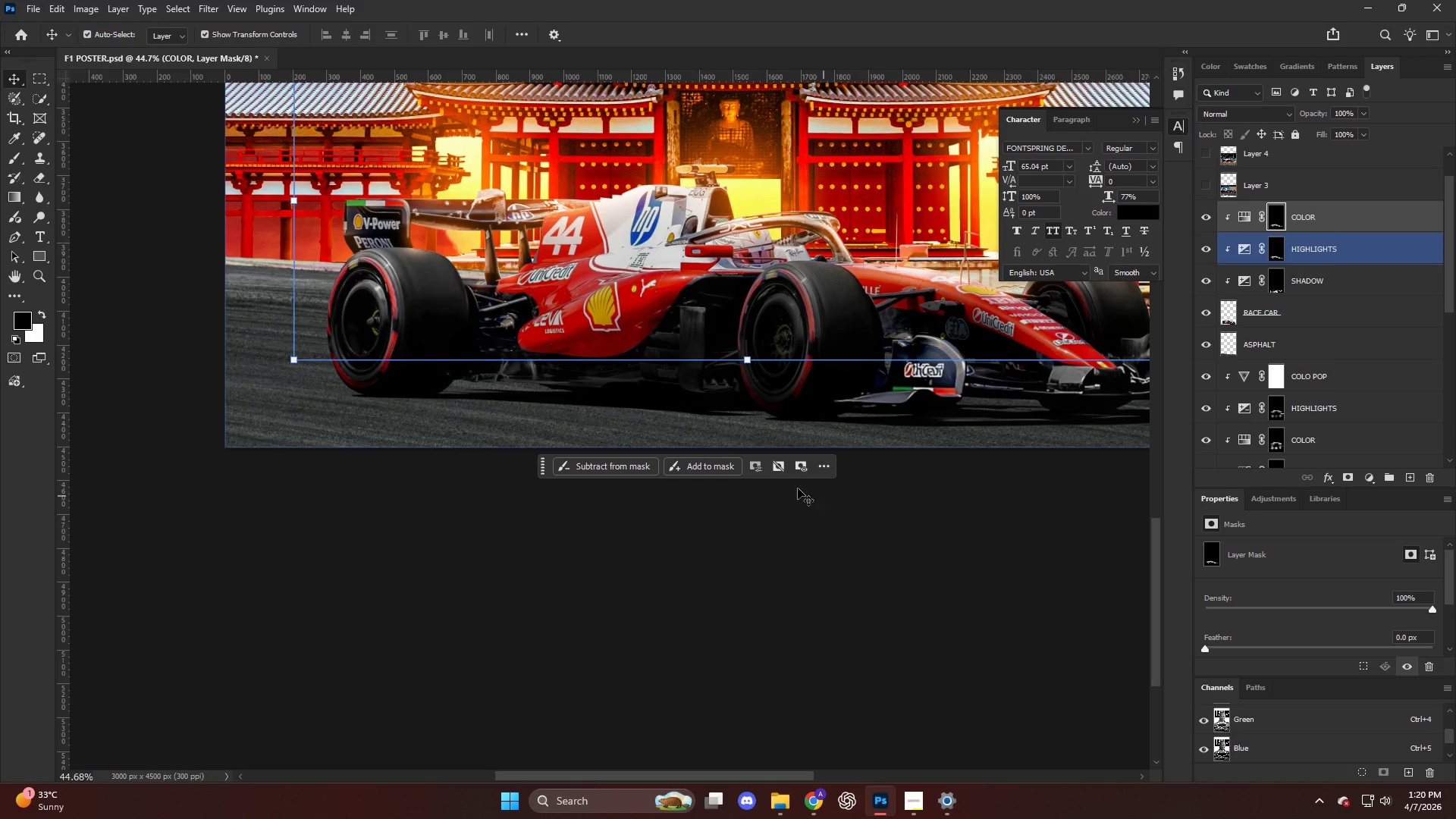 
key(V)
 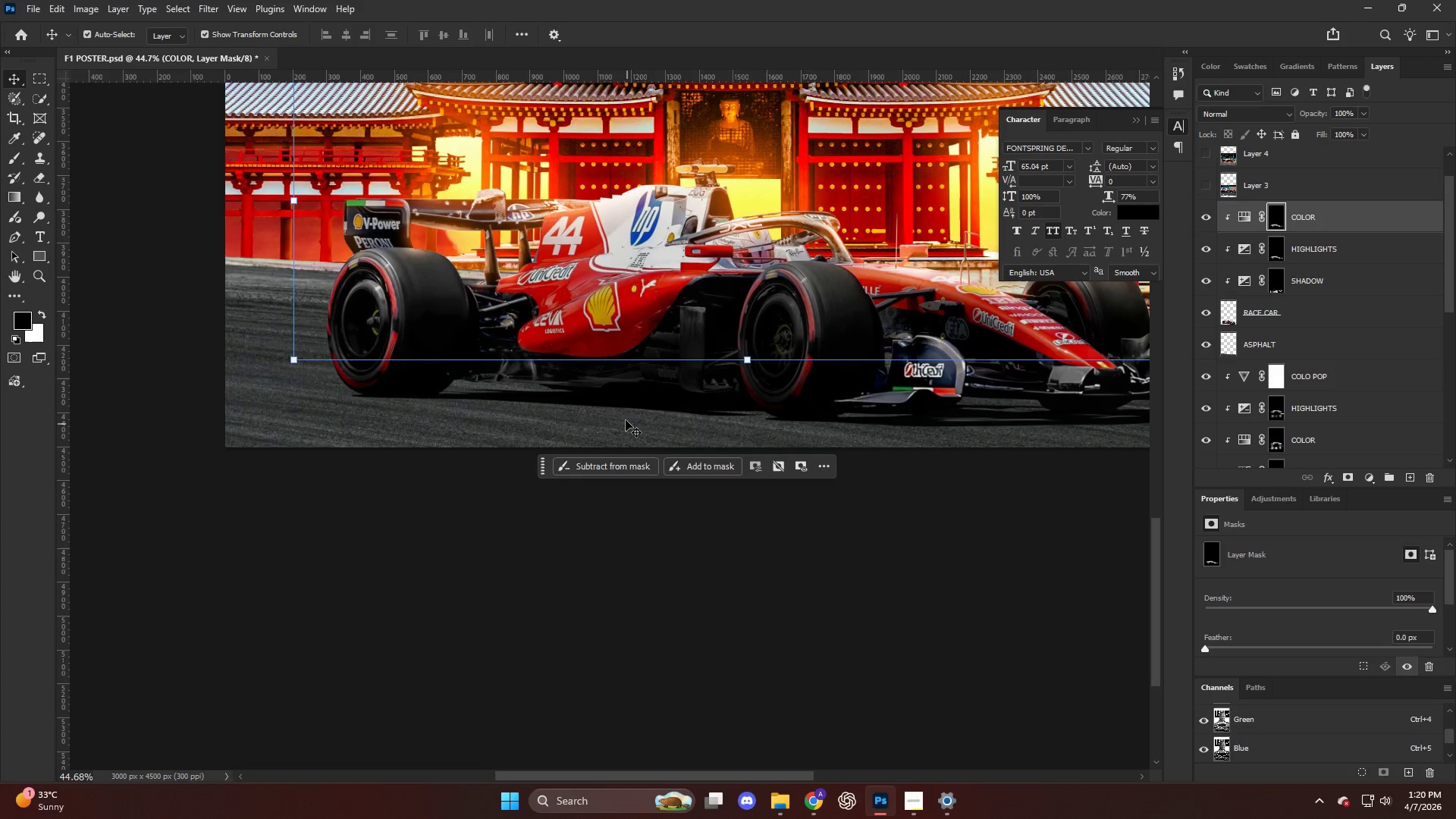 
left_click([626, 420])
 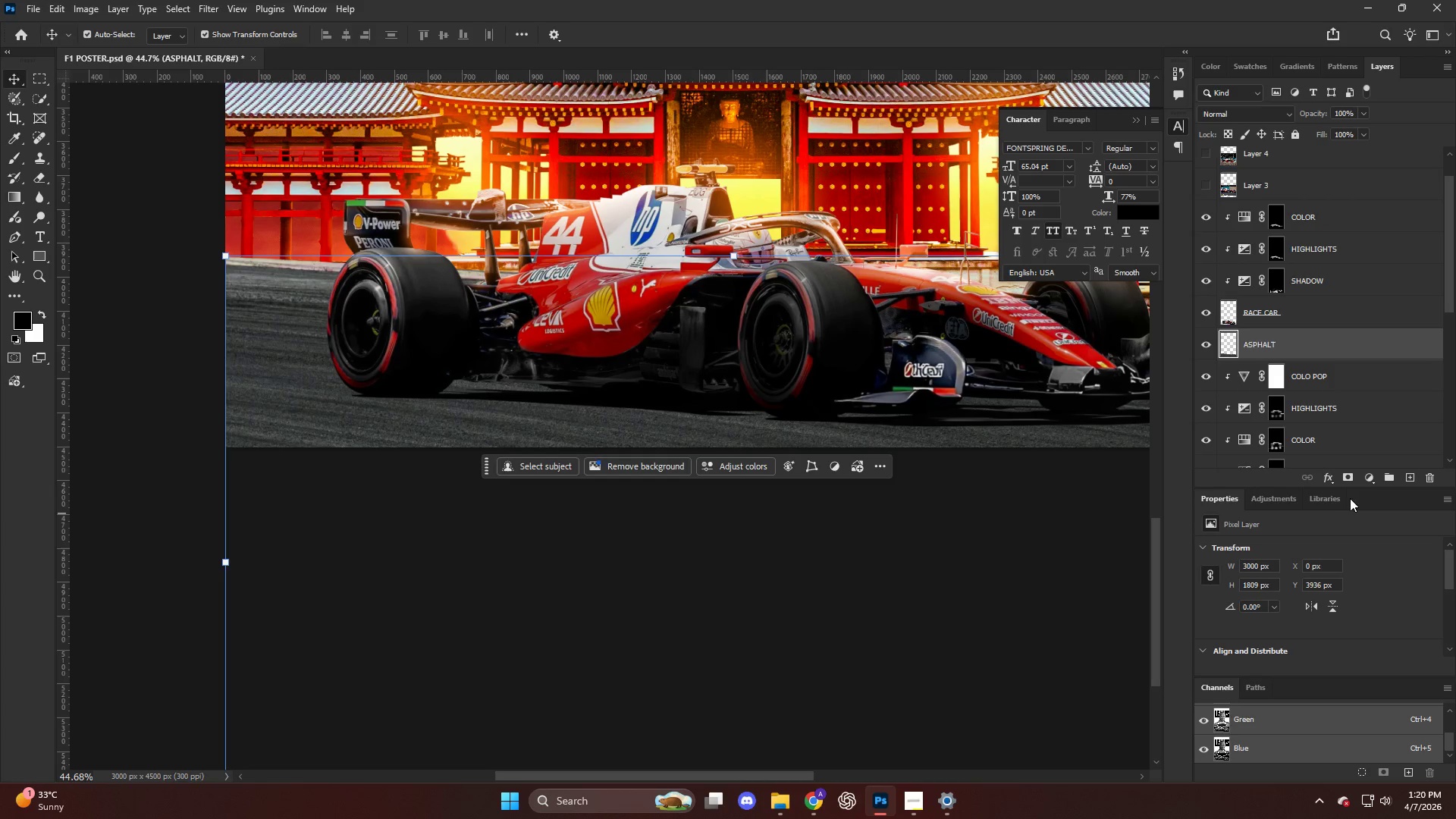 
left_click([1370, 477])
 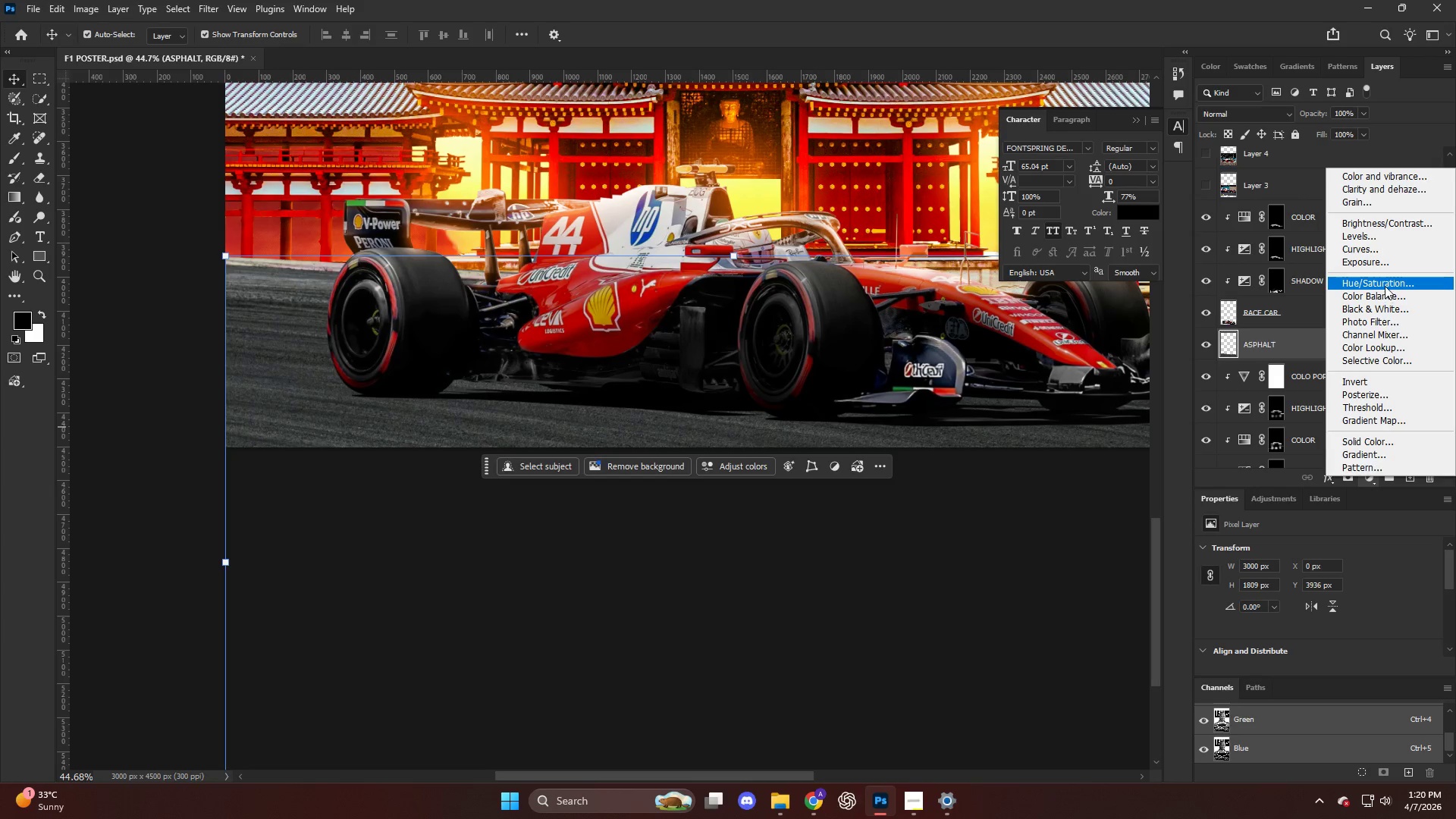 
left_click([1385, 286])
 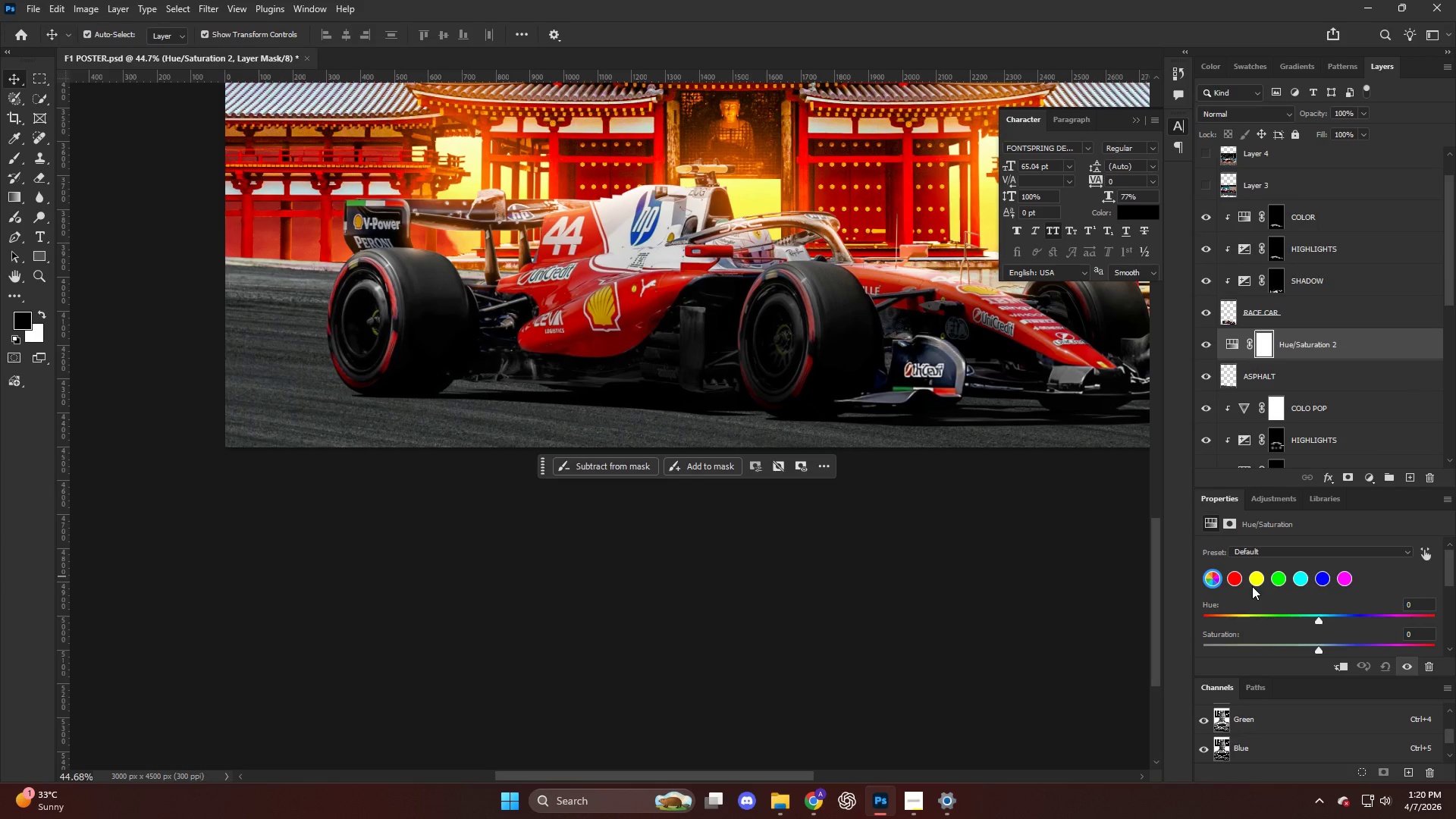 
scroll: coordinate [1259, 593], scroll_direction: down, amount: 4.0
 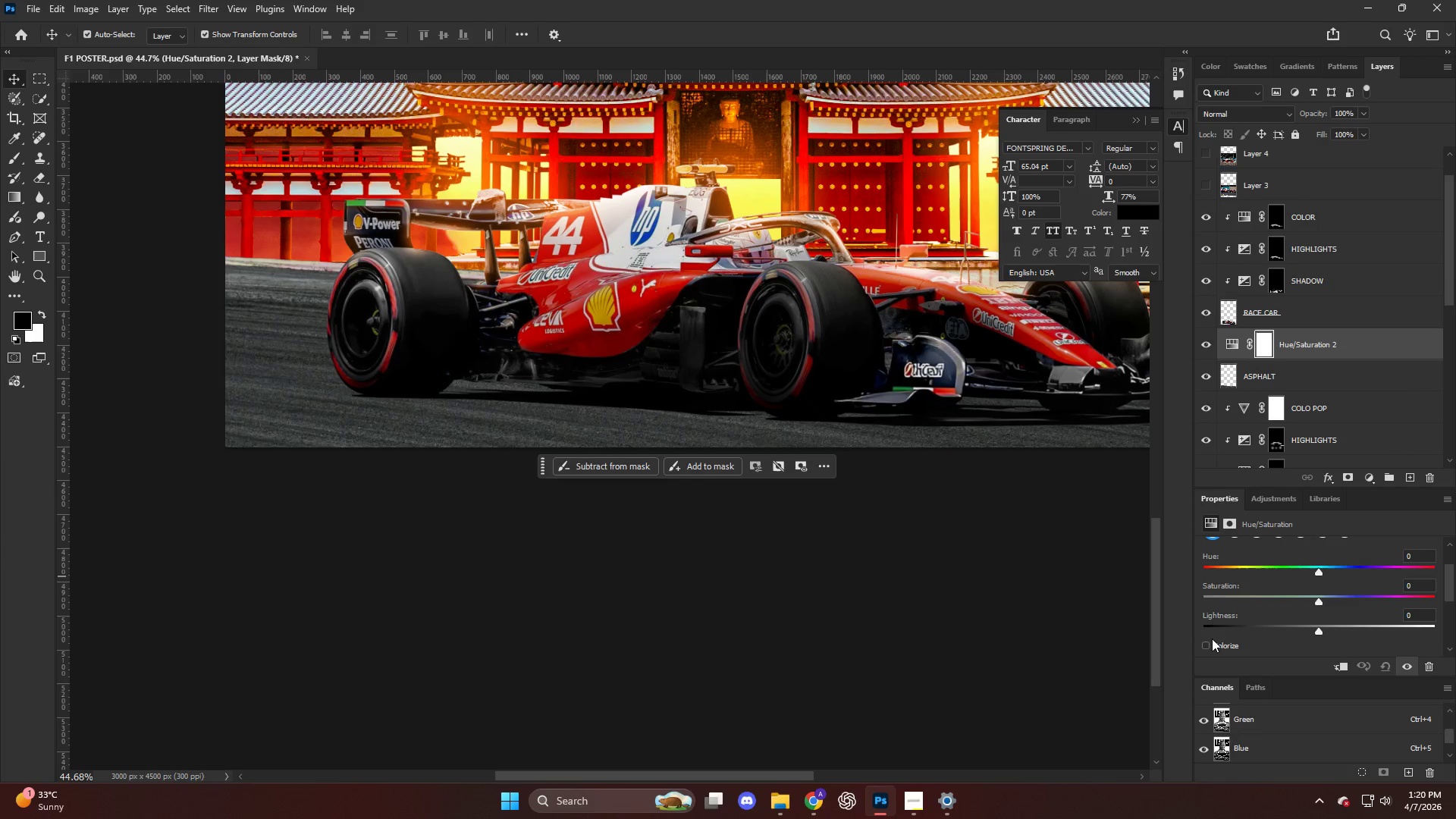 
left_click([1210, 642])
 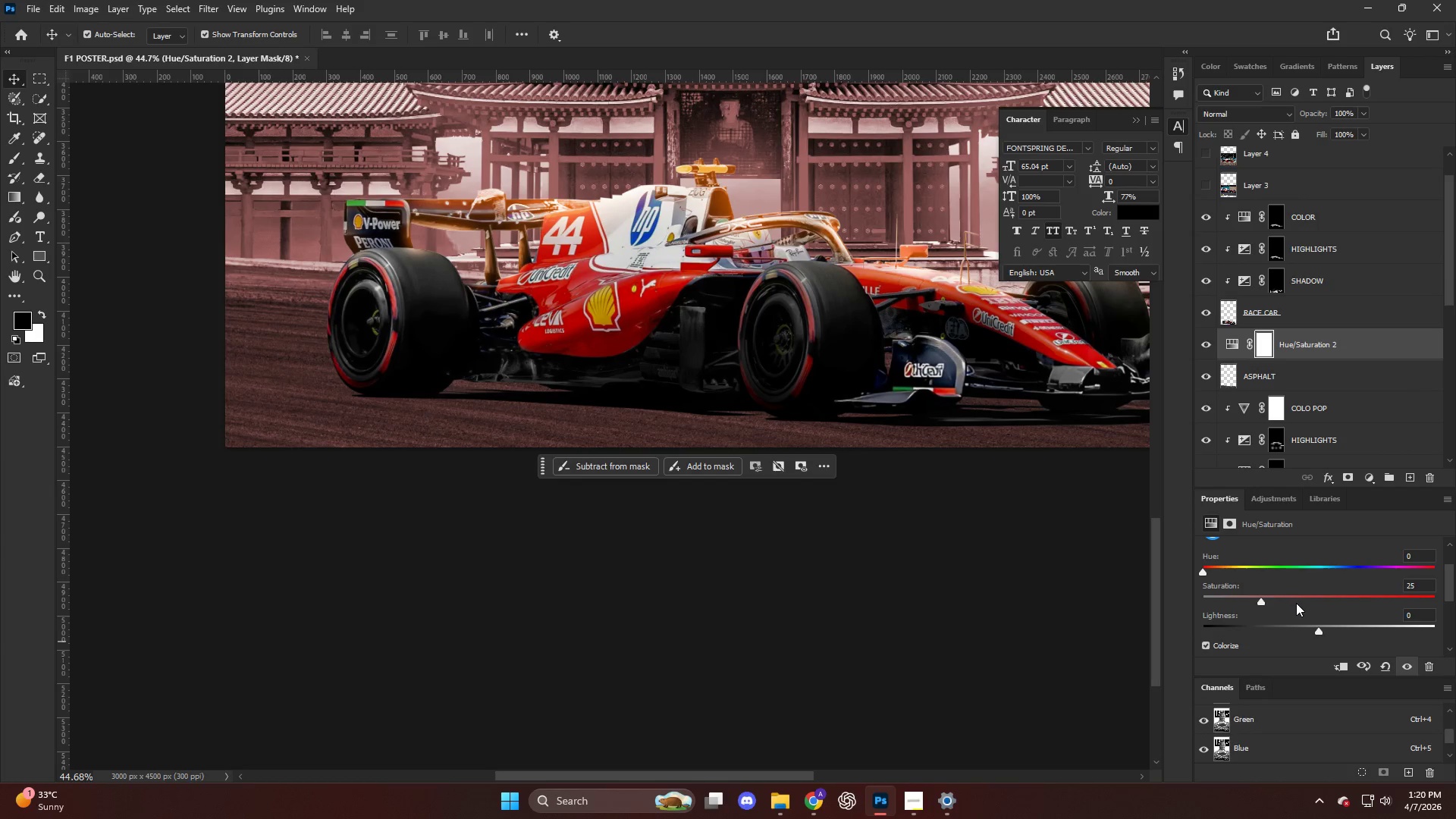 
left_click_drag(start_coordinate=[1301, 593], to_coordinate=[1398, 595])
 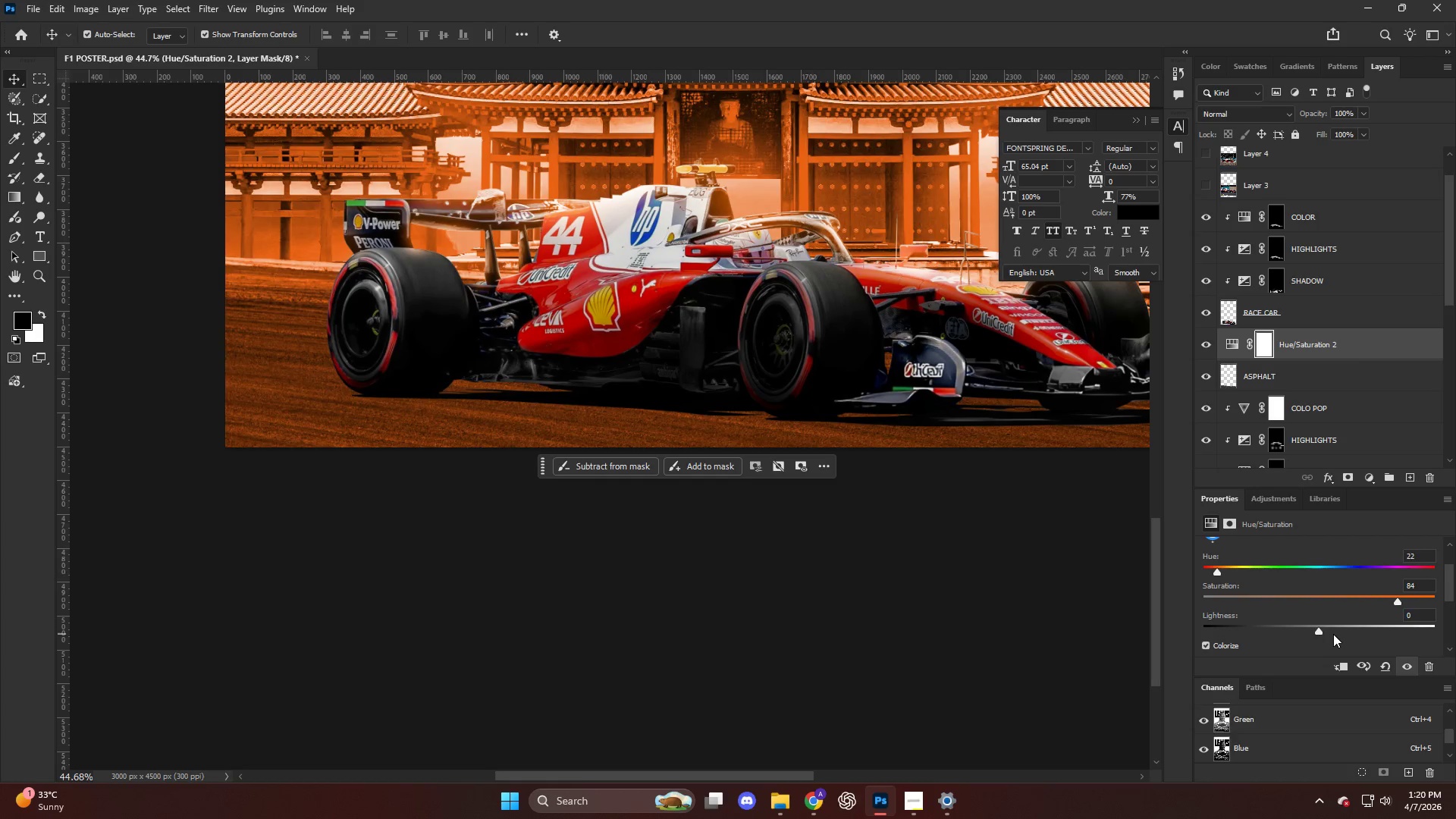 
key(Control+ControlLeft)
 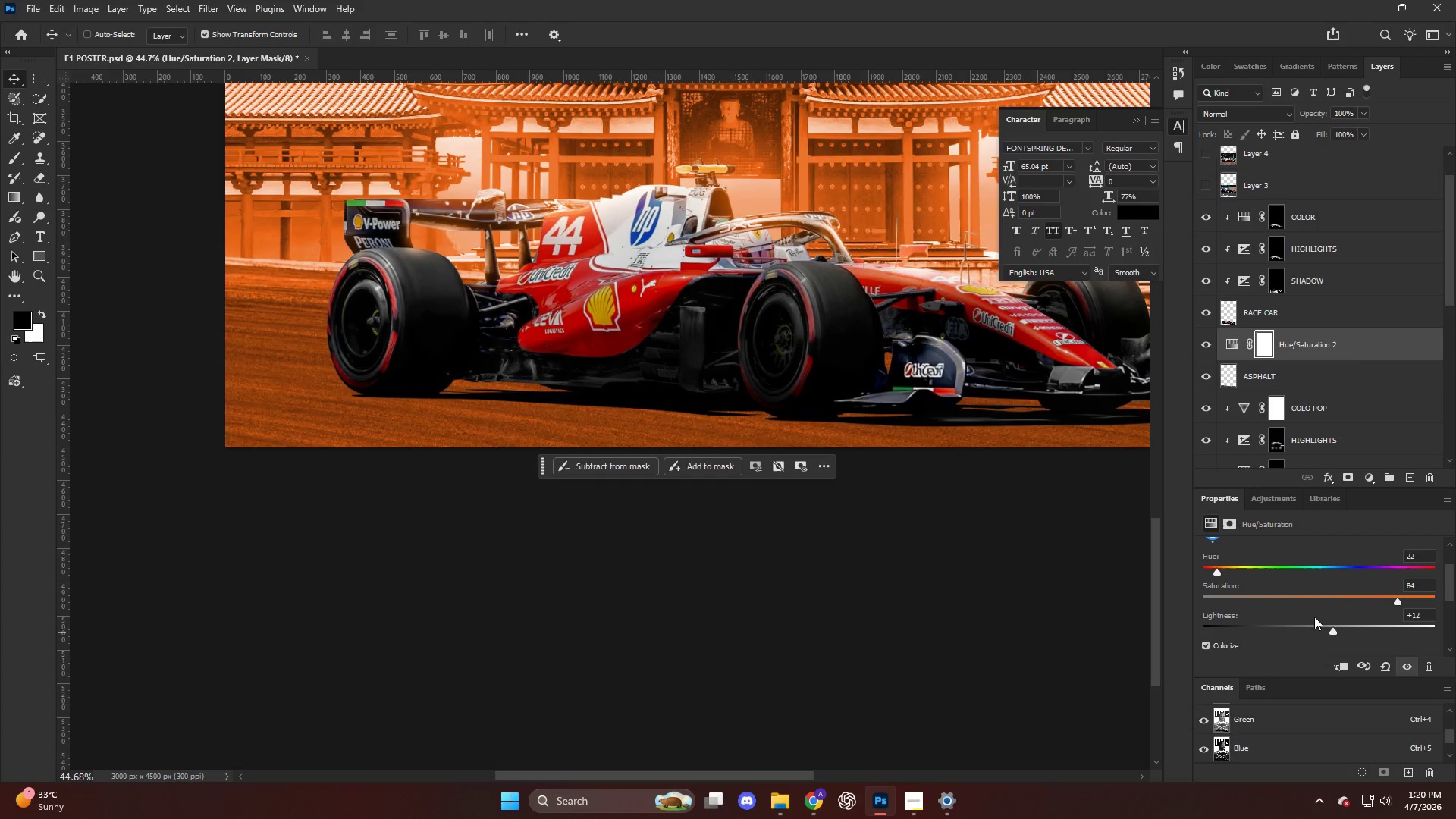 
key(Control+Z)
 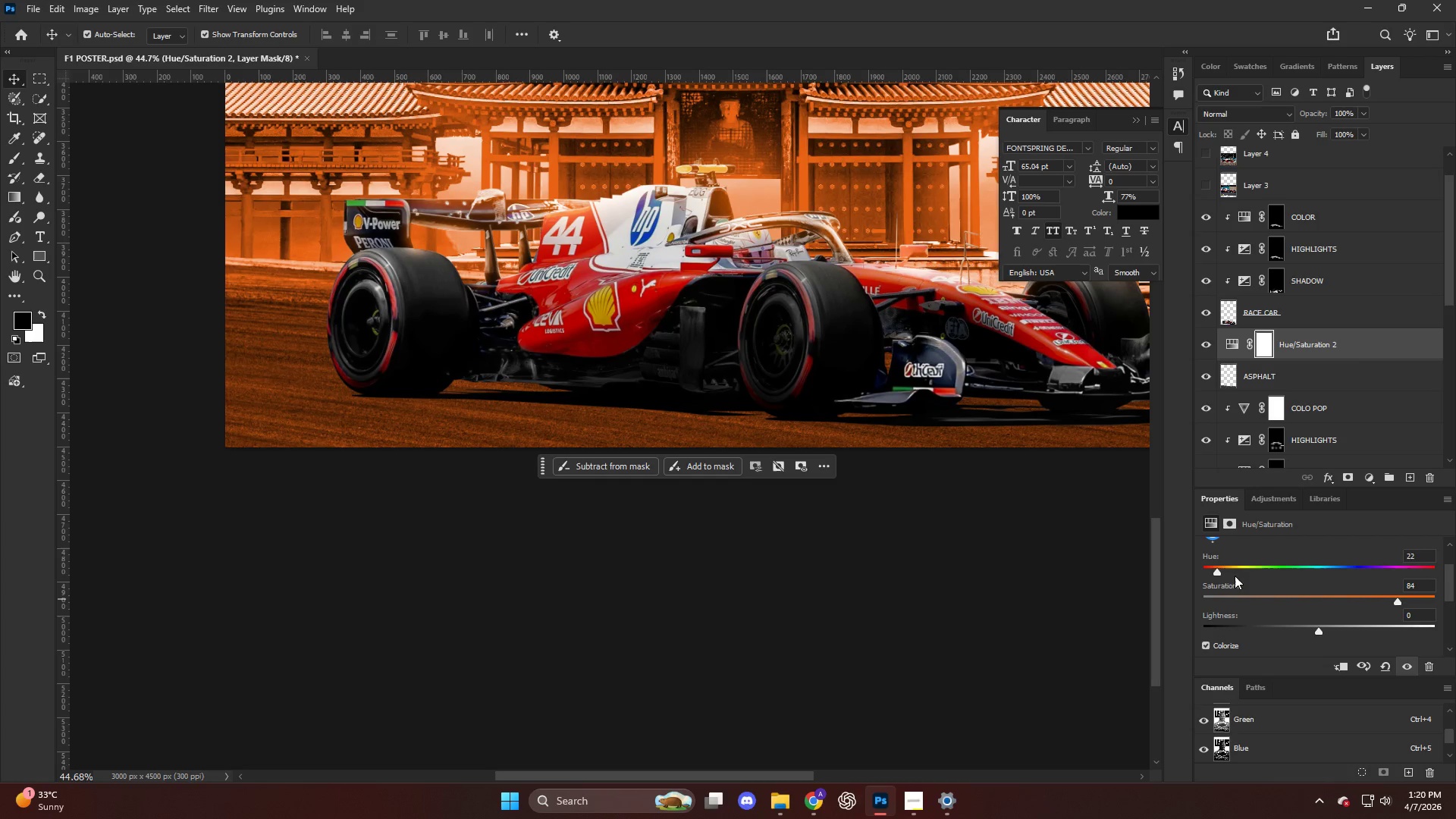 
left_click_drag(start_coordinate=[1214, 571], to_coordinate=[1219, 573])
 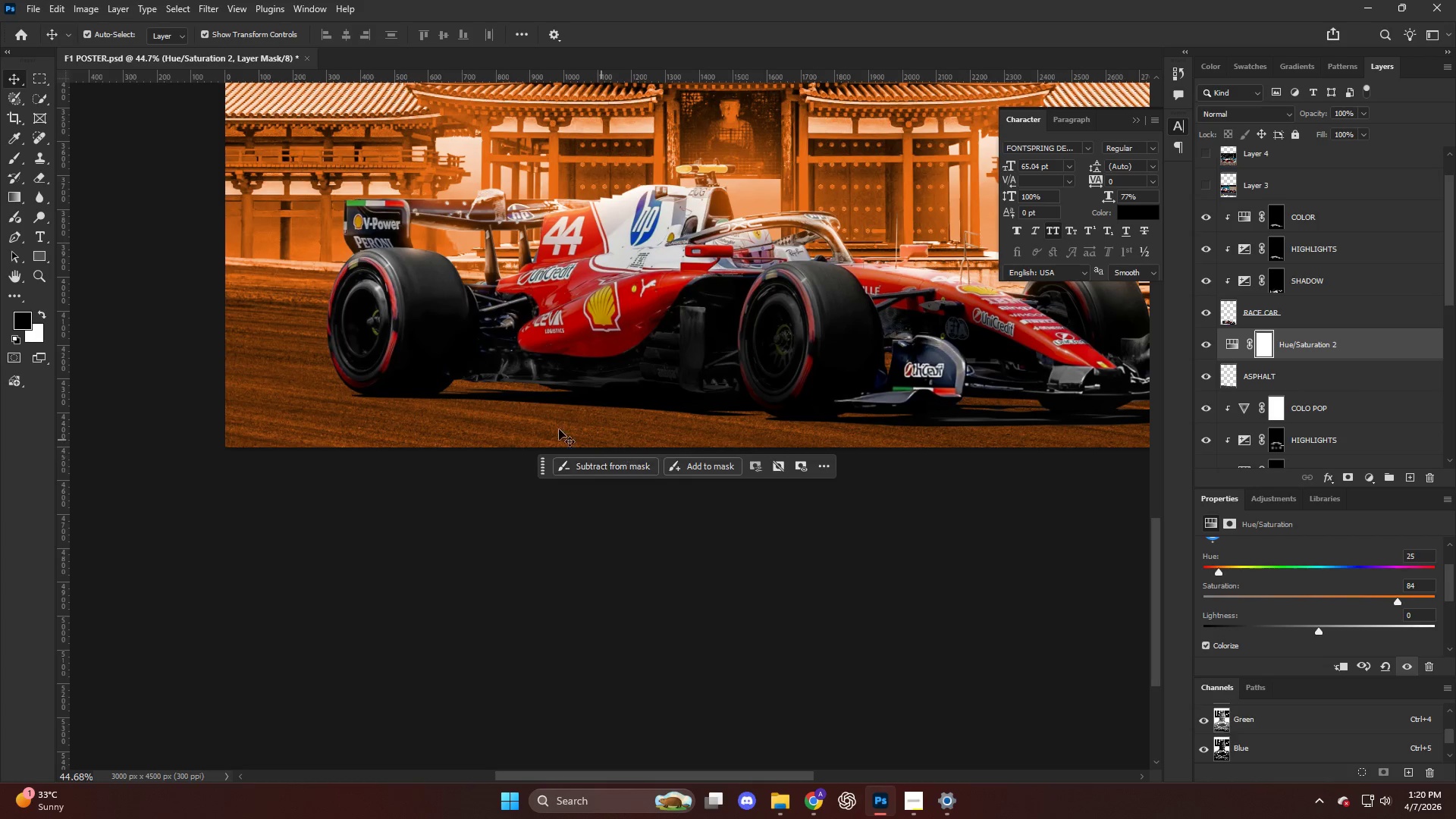 
key(Control+I)
 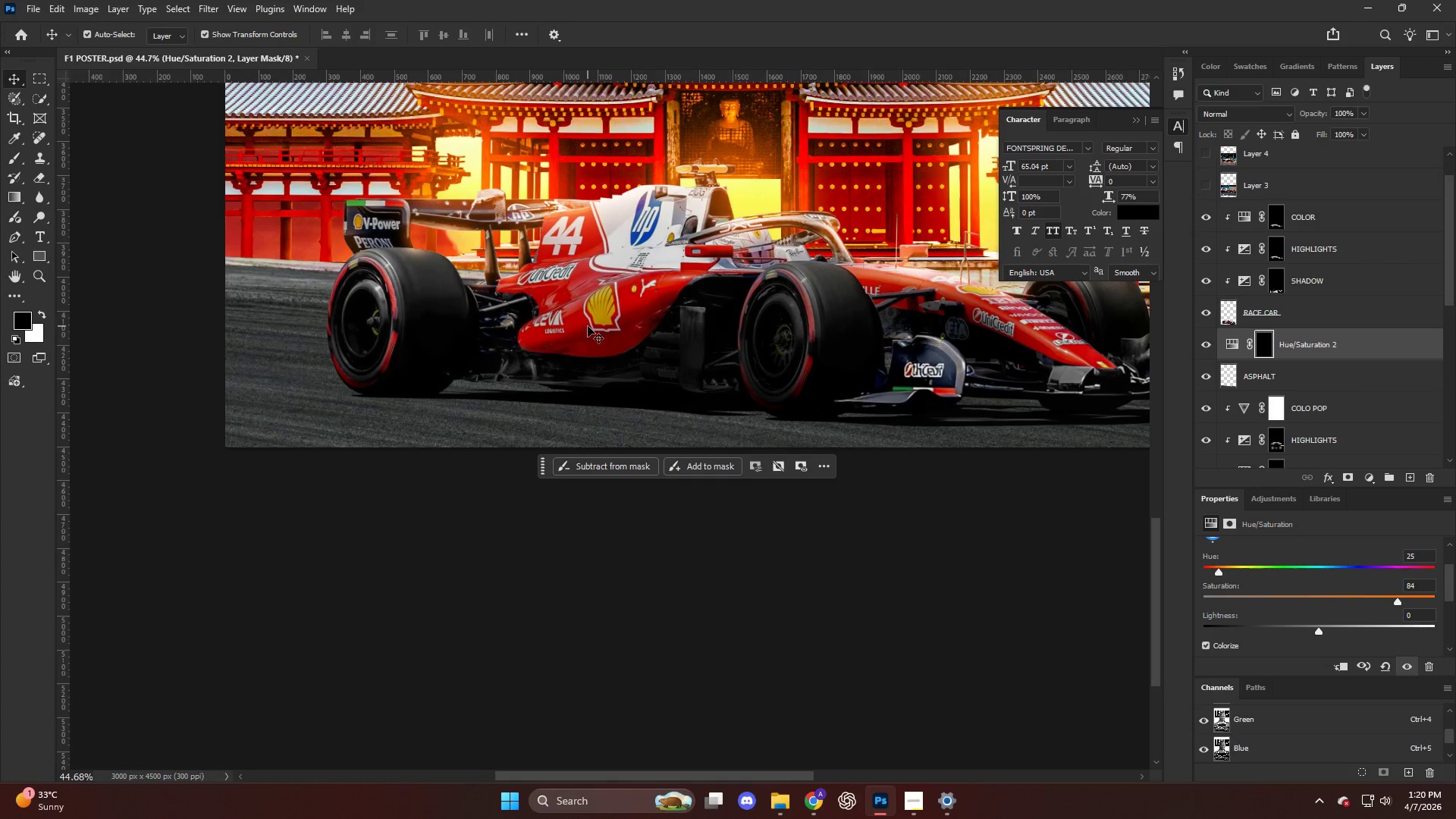 
key(Alt+AltLeft)
 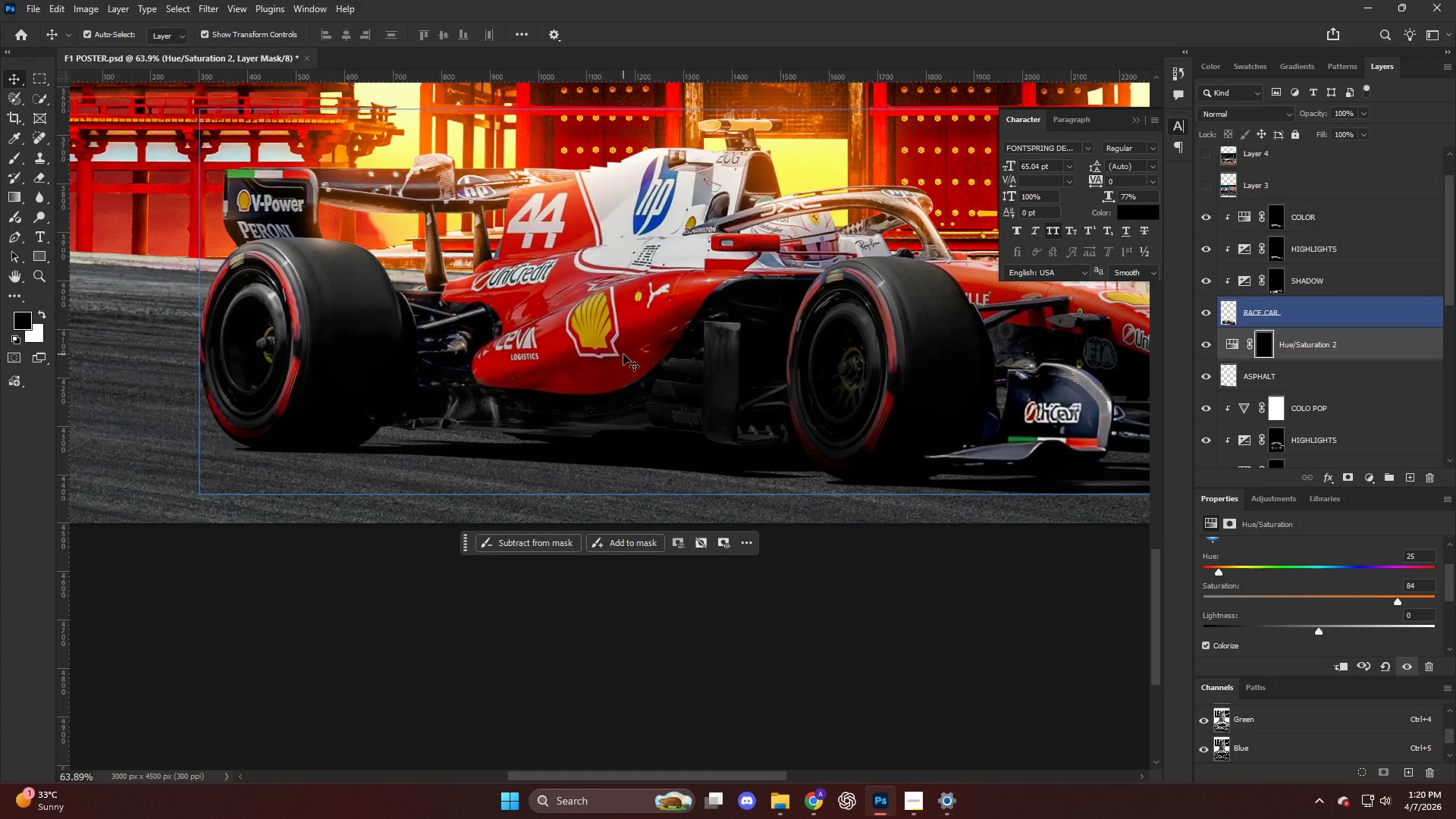 
key(B)
 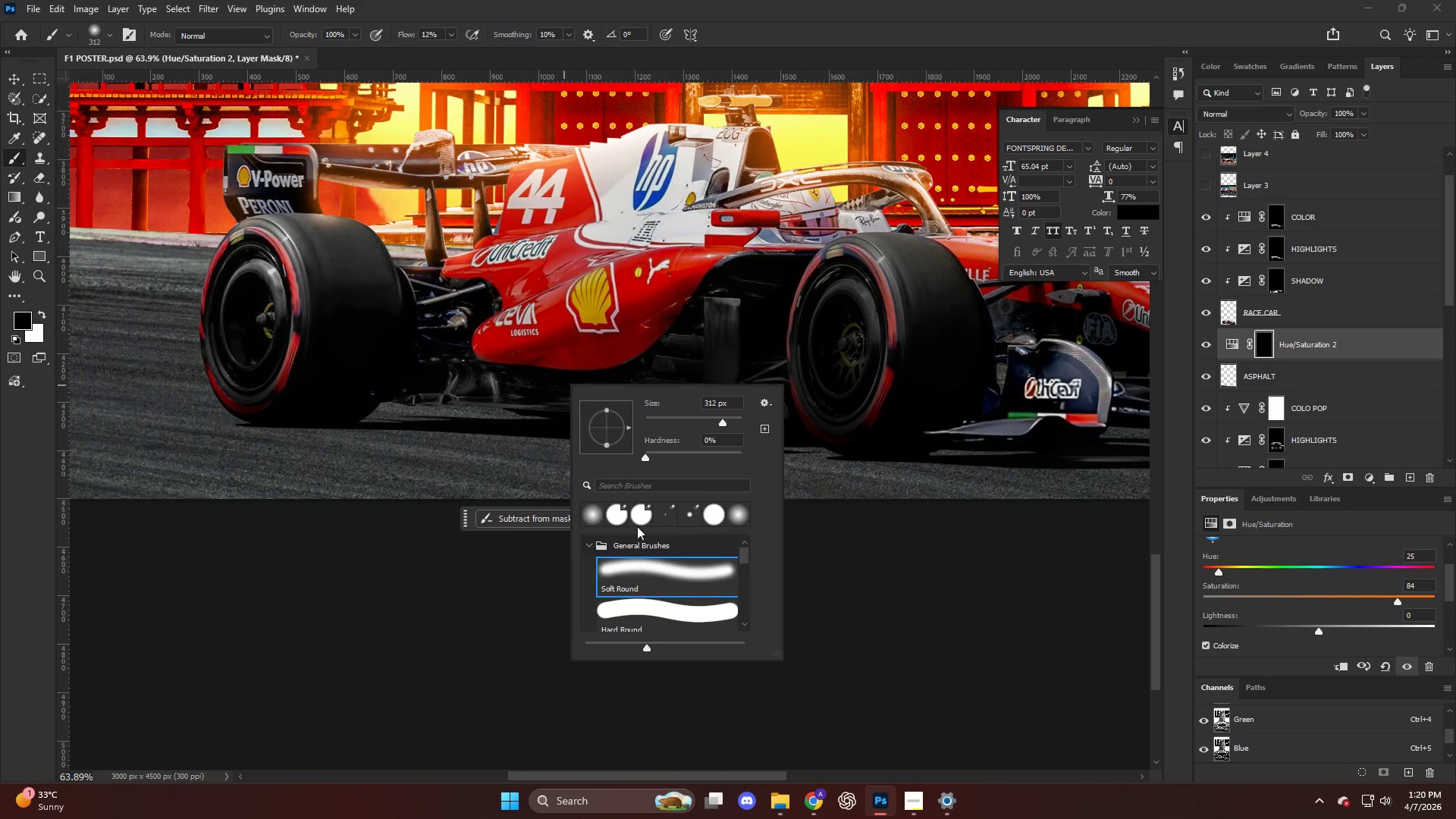 
scroll: coordinate [623, 354], scroll_direction: up, amount: 3.0
 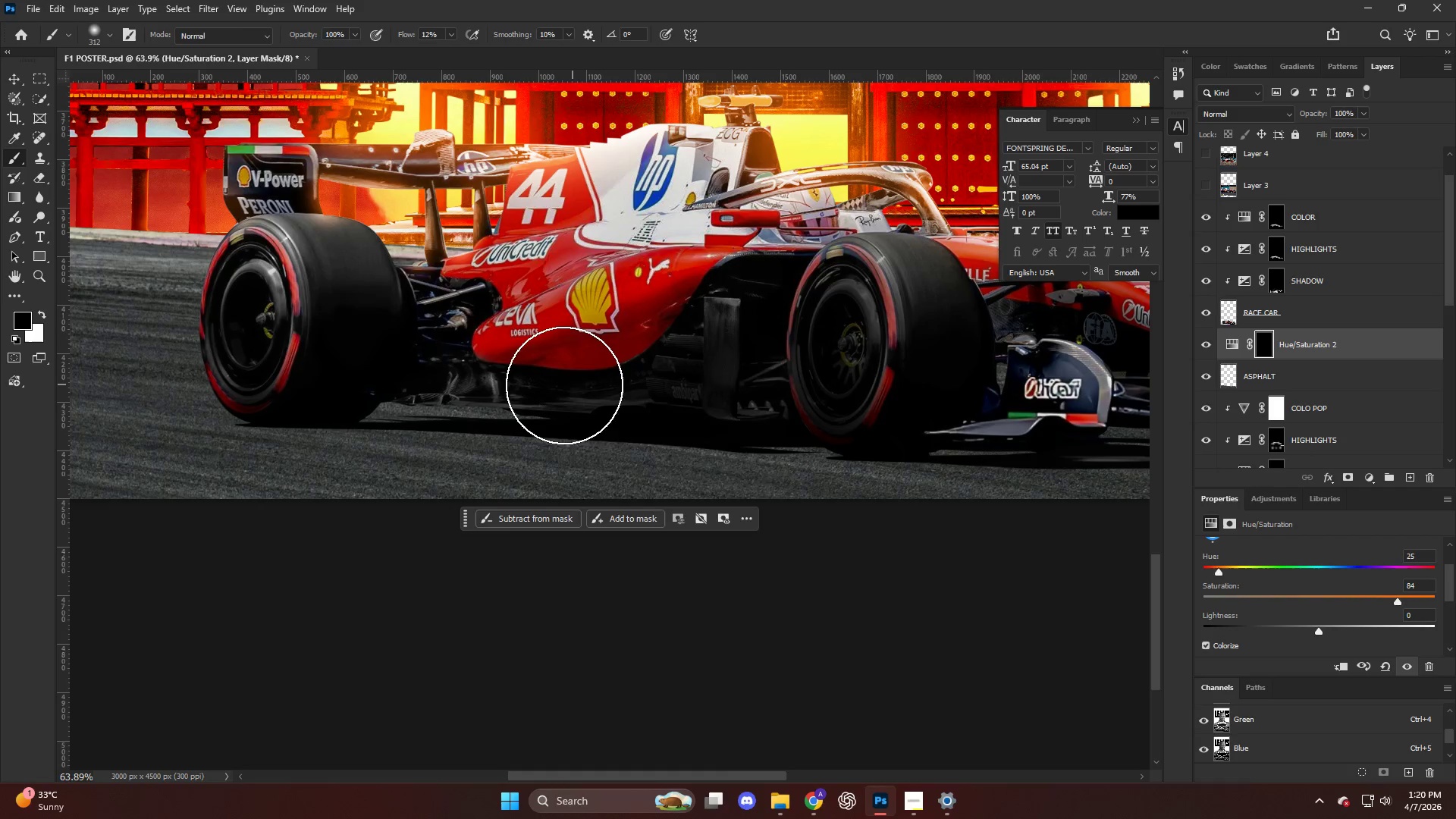 
left_click([641, 571])
 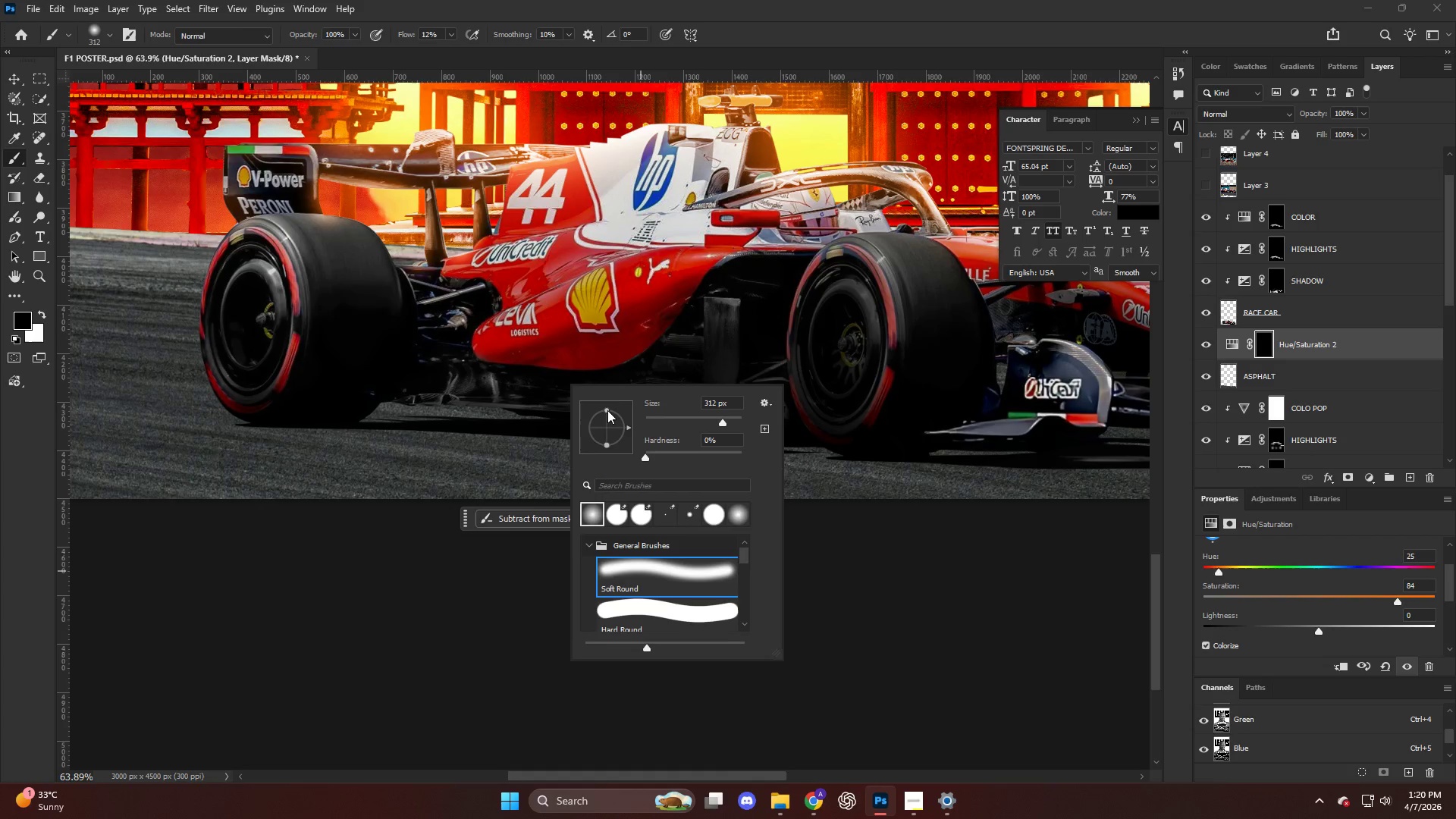 
left_click_drag(start_coordinate=[607, 410], to_coordinate=[610, 425])
 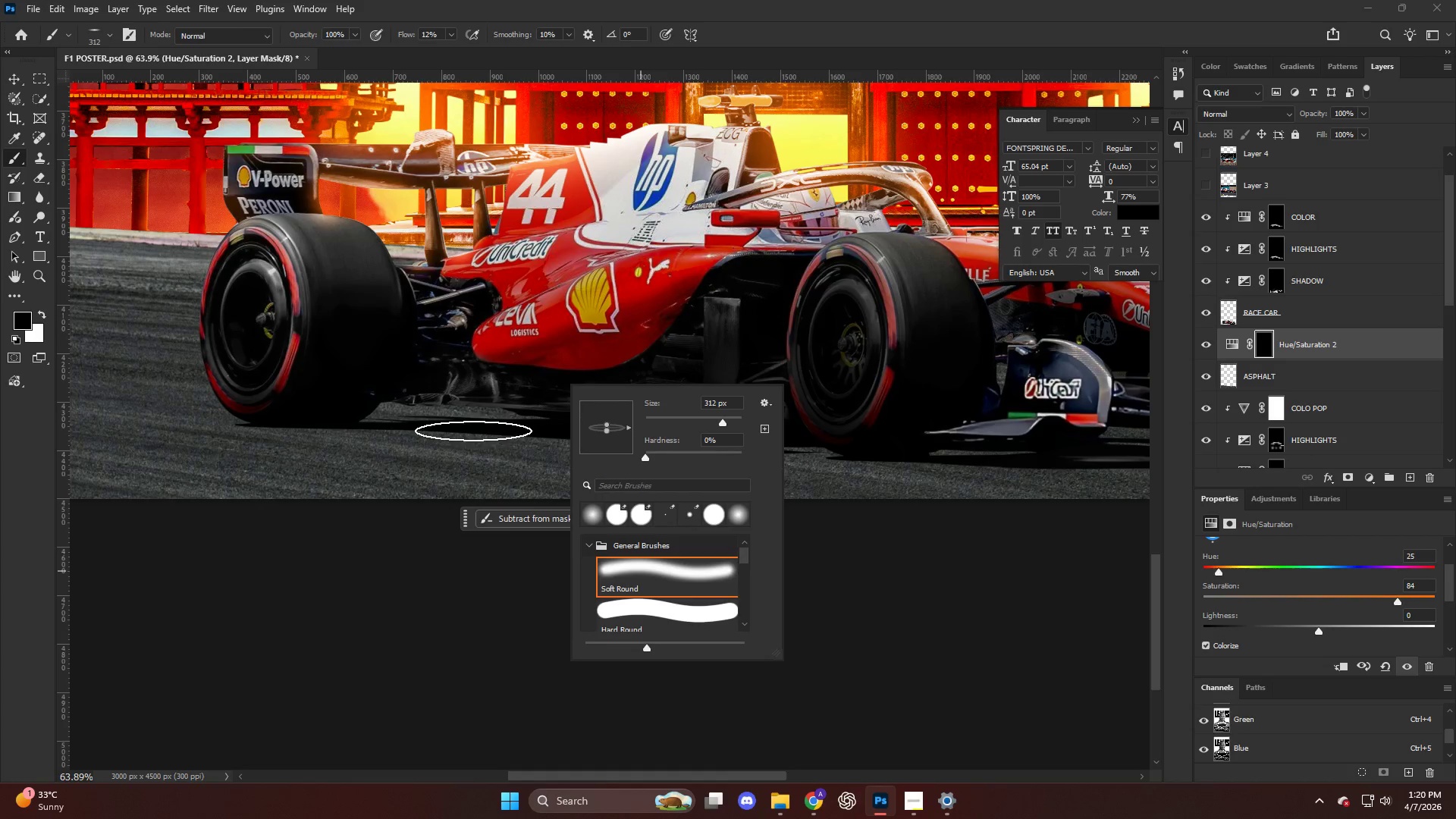 
hold_key(key=AltLeft, duration=0.55)
 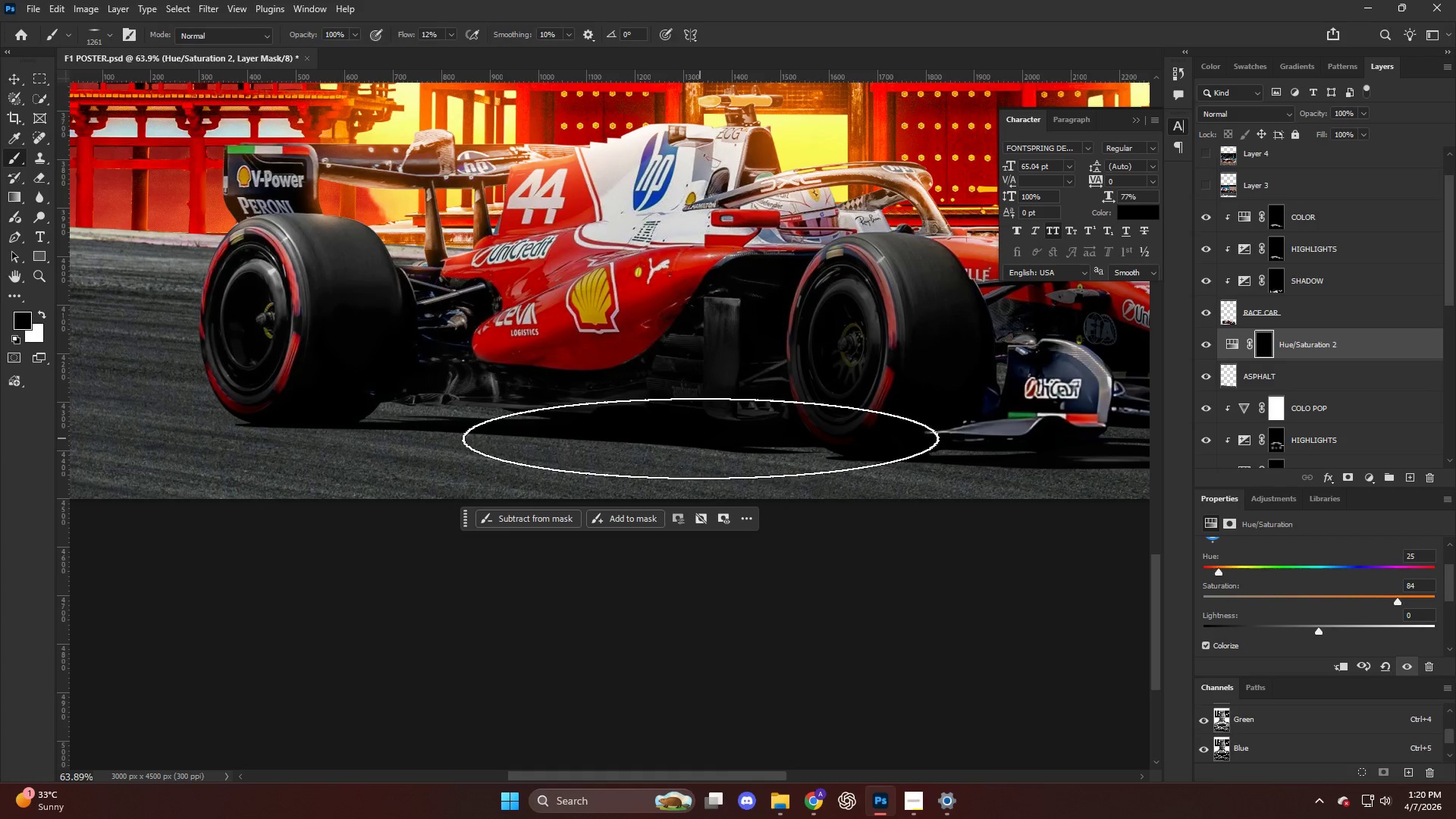 
left_click_drag(start_coordinate=[700, 438], to_coordinate=[755, 440])
 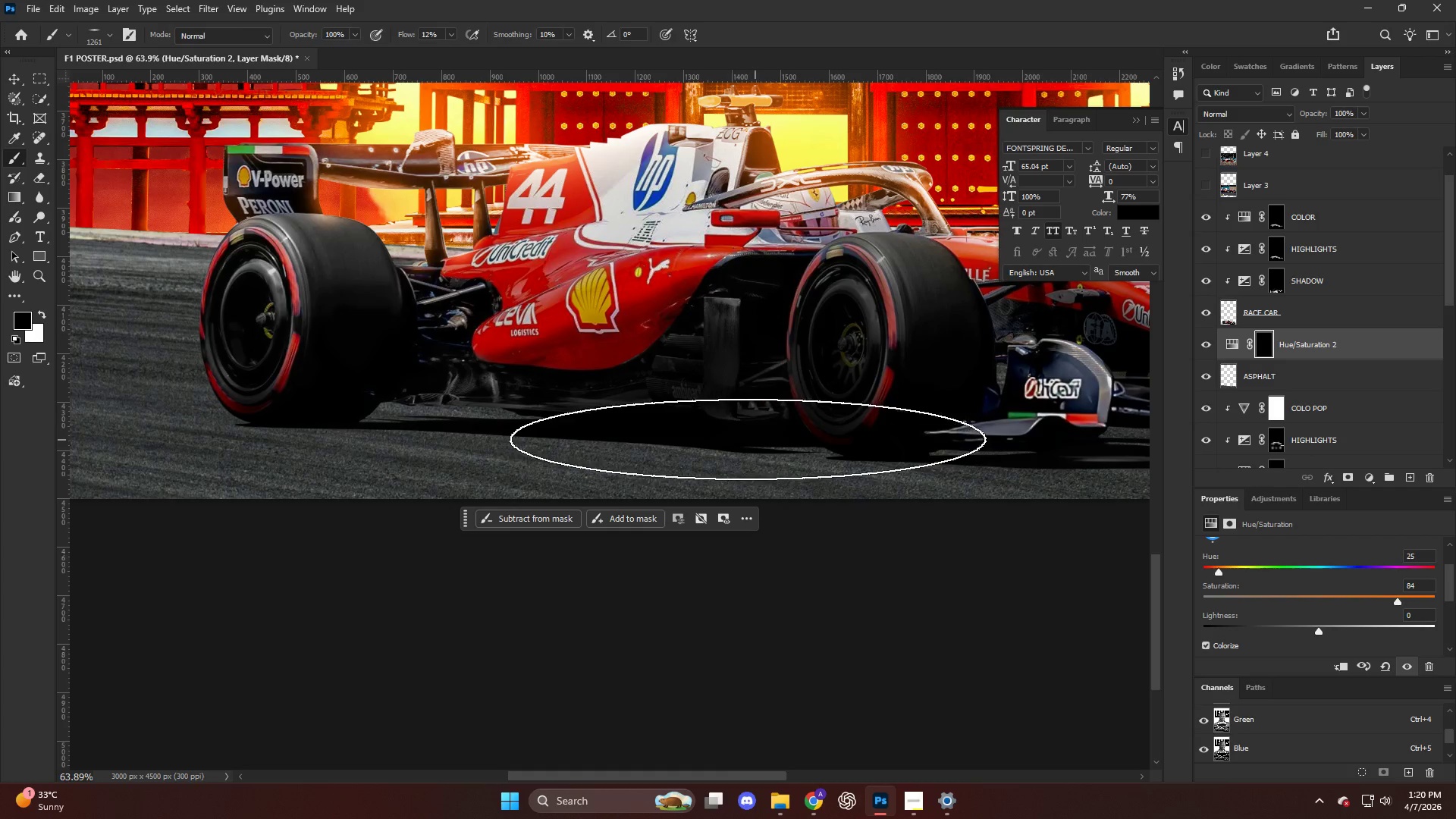 
key(X)
 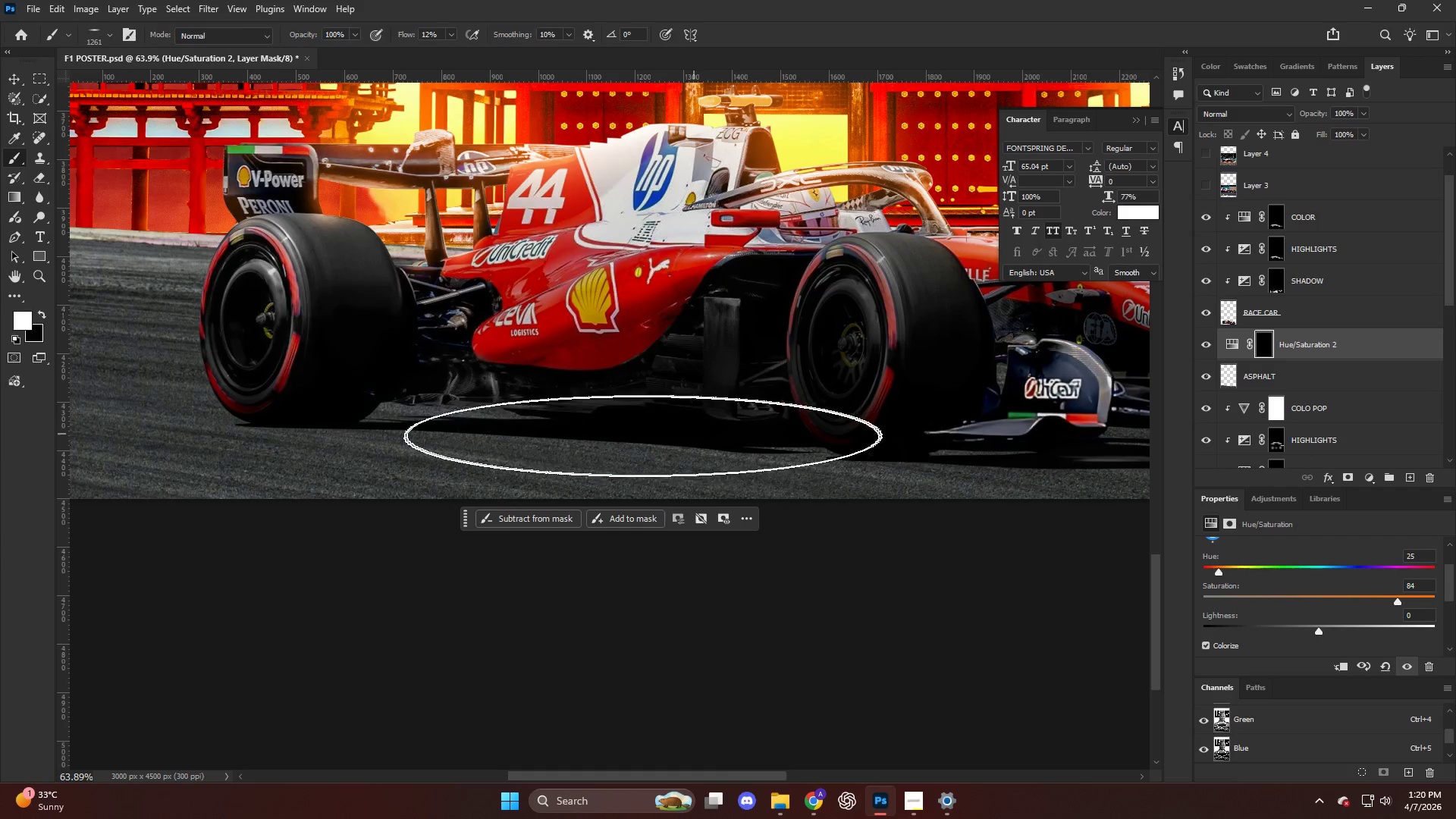 
left_click_drag(start_coordinate=[648, 435], to_coordinate=[618, 442])
 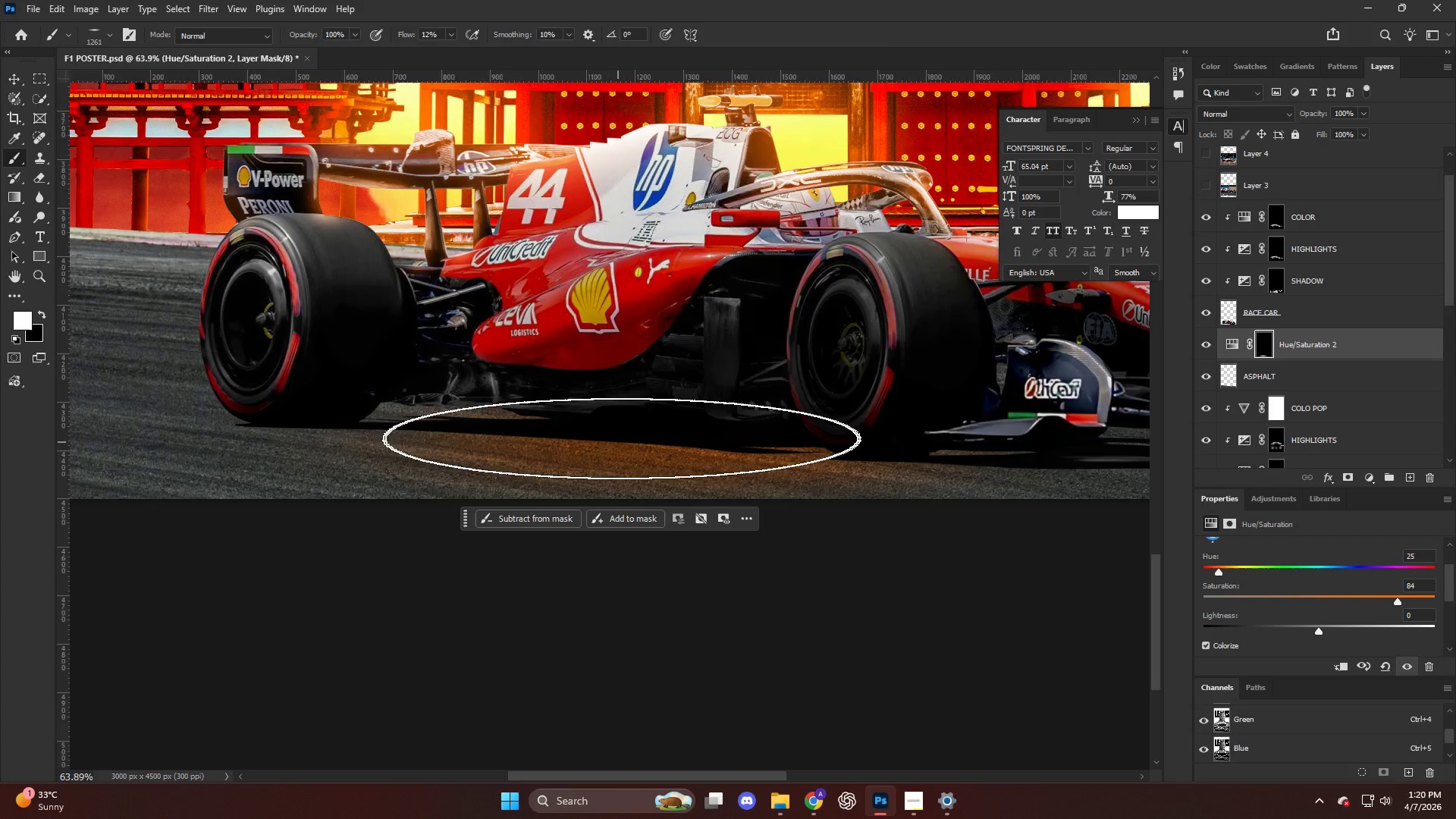 
key(Alt+AltLeft)
 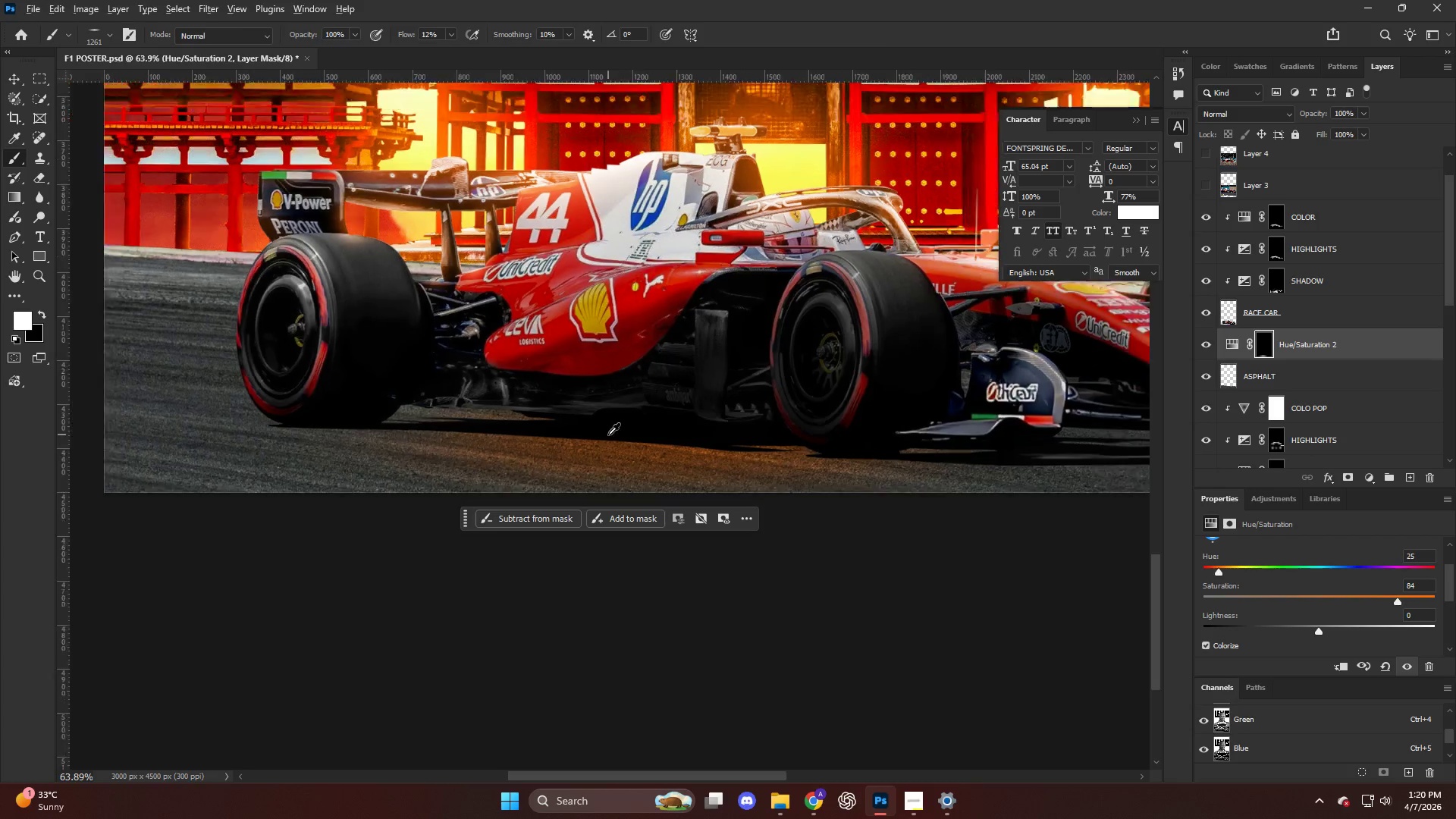 
scroll: coordinate [608, 435], scroll_direction: down, amount: 5.0
 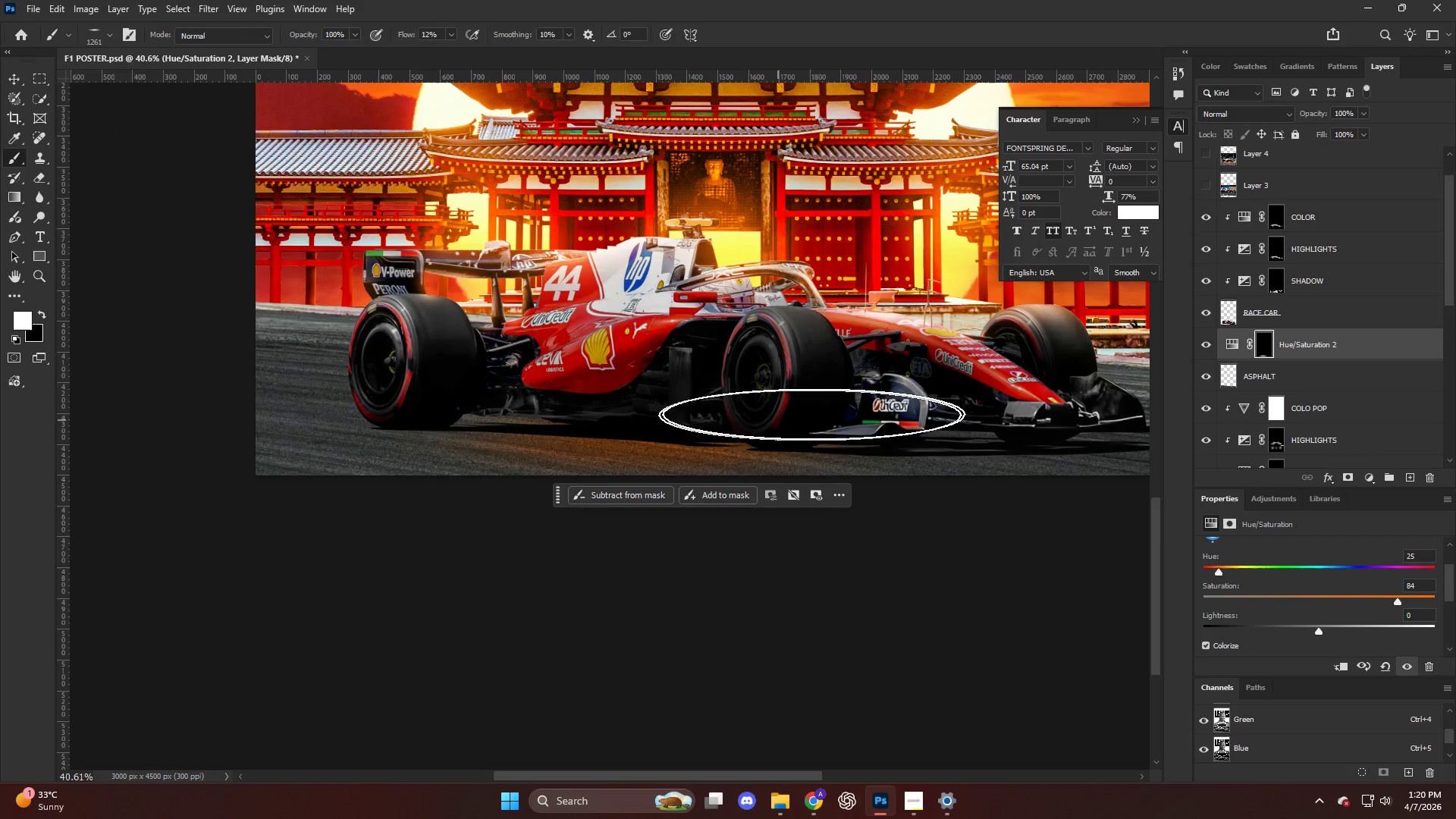 
key(Control+ControlLeft)
 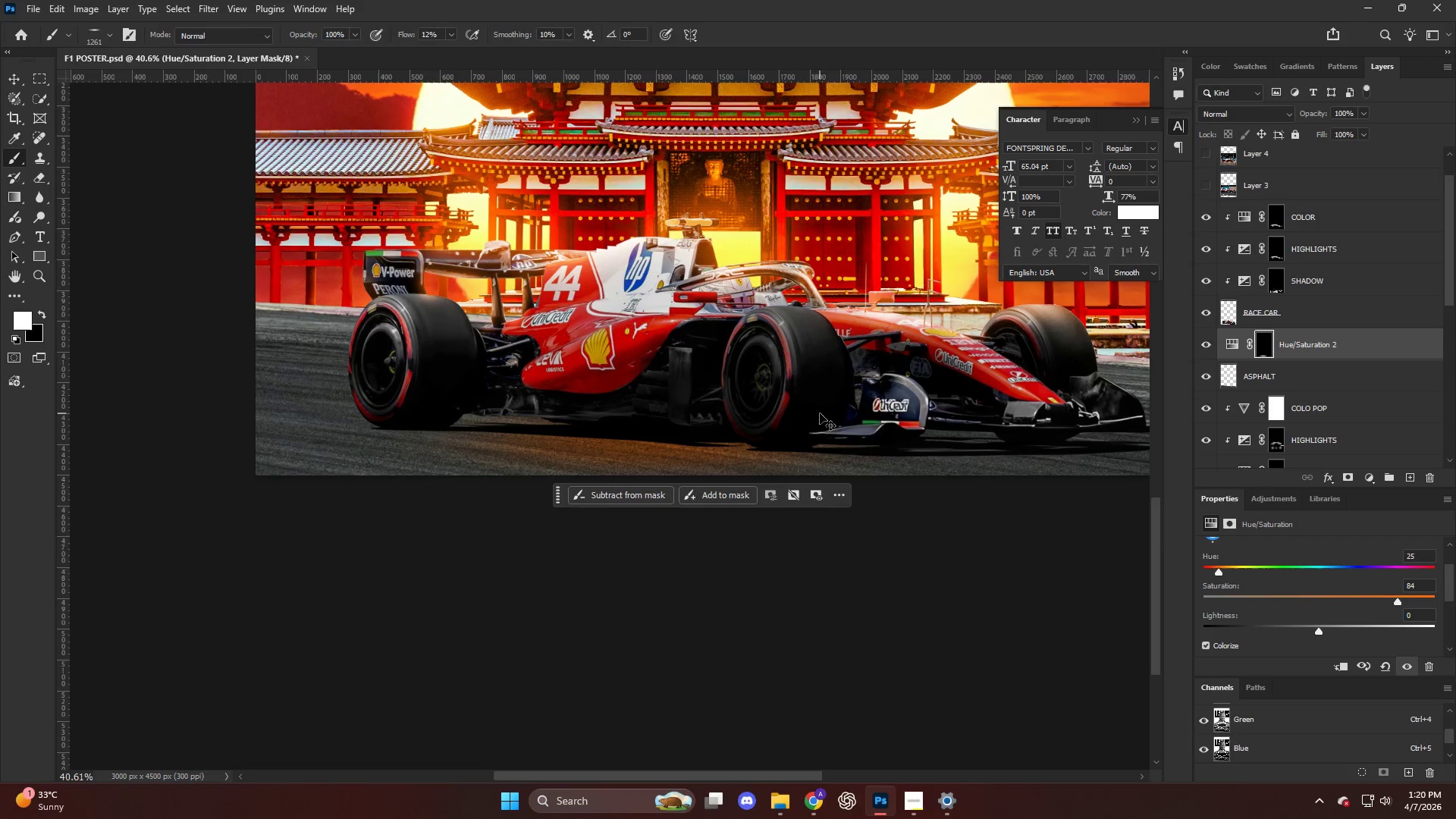 
key(Control+Z)
 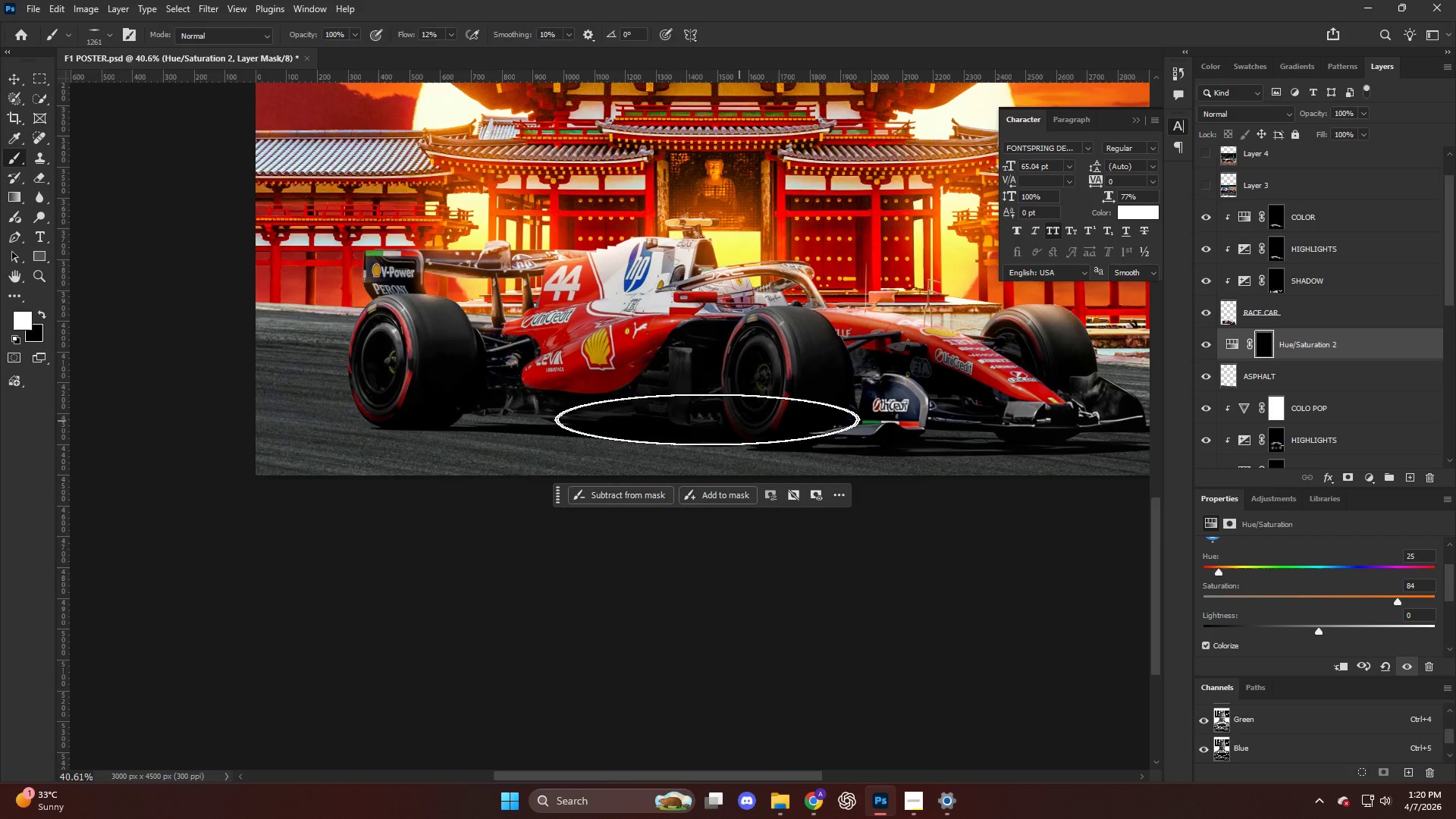 
key(Alt+AltLeft)
 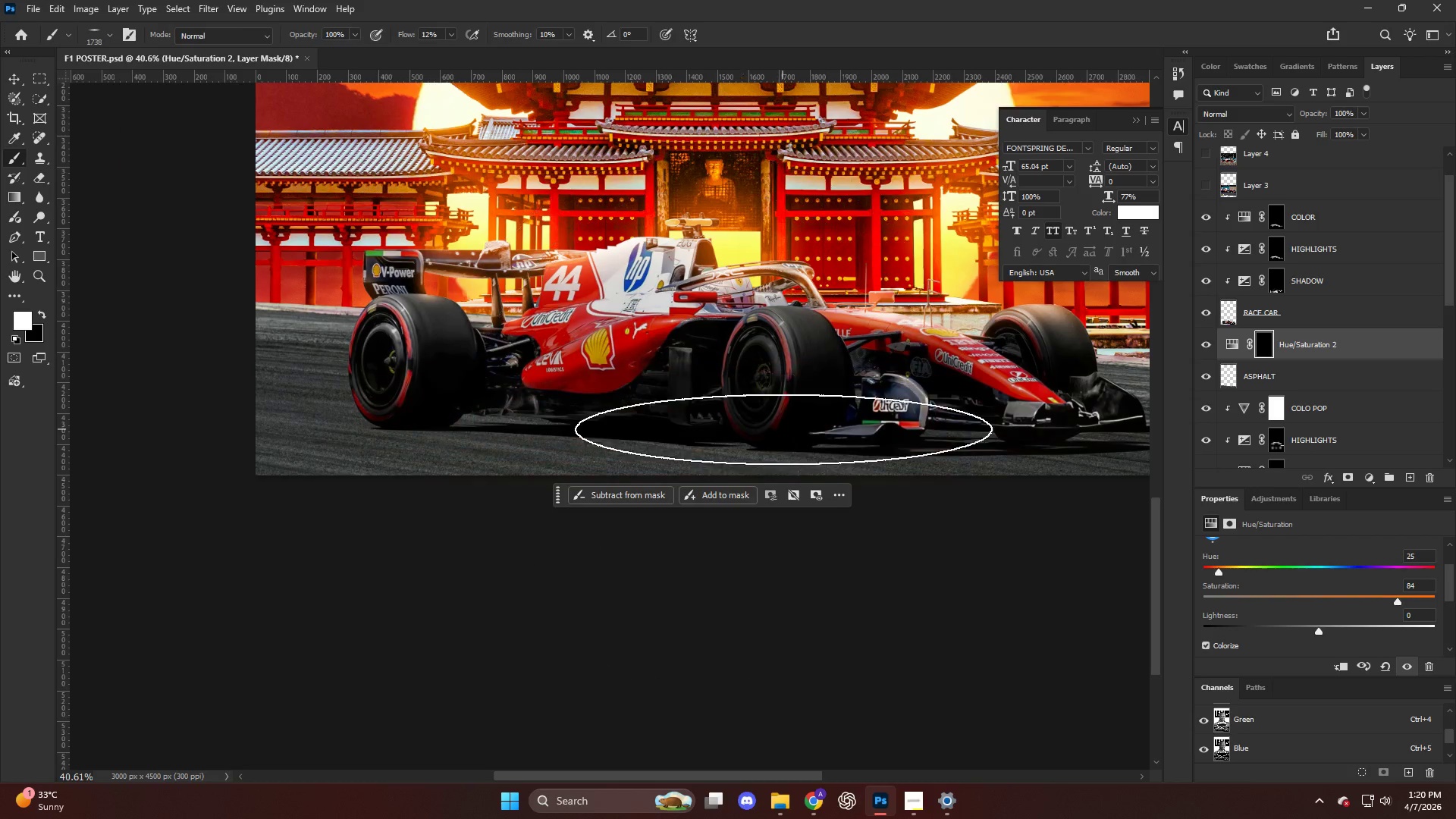 
left_click_drag(start_coordinate=[781, 431], to_coordinate=[850, 433])
 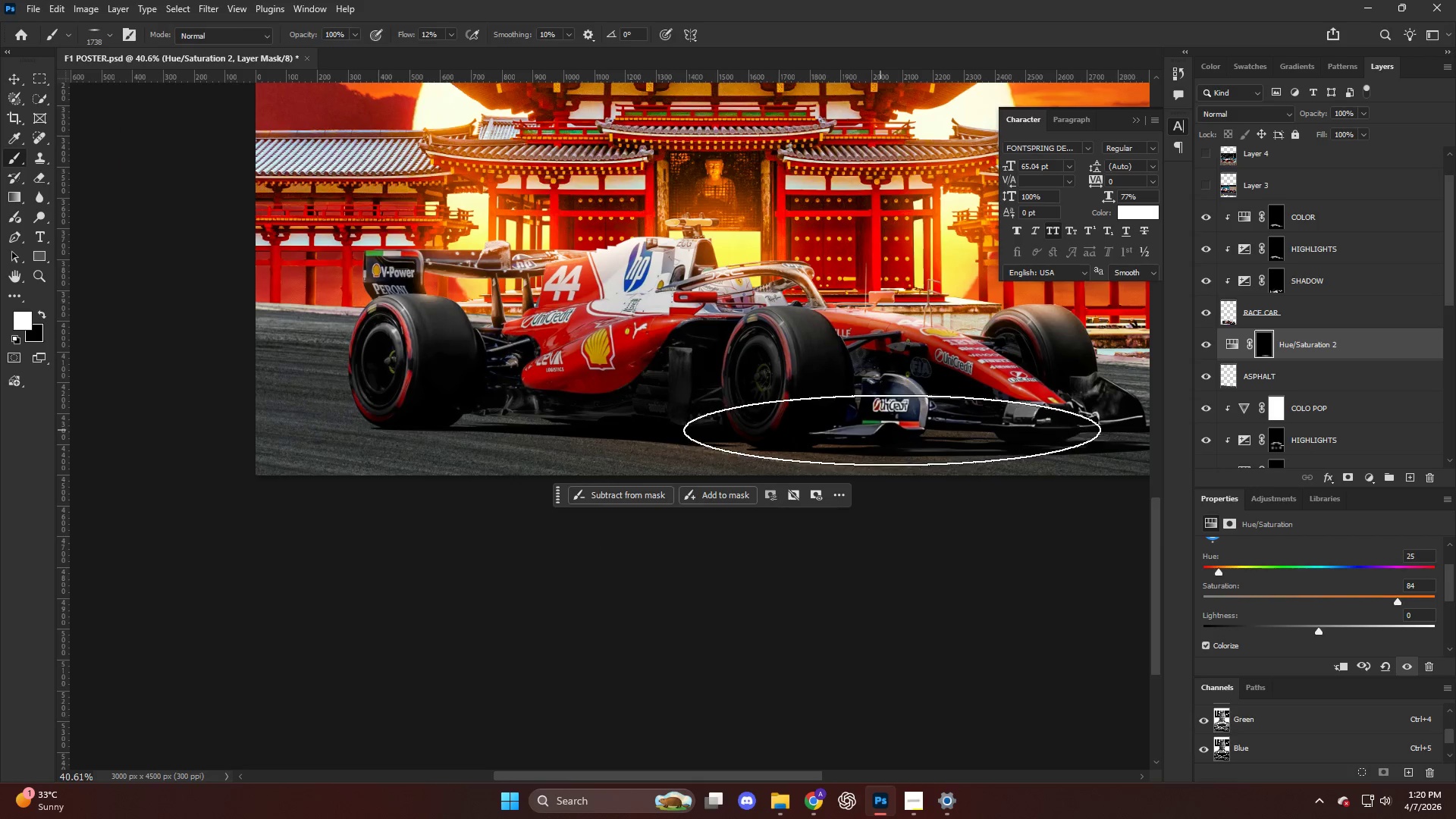 
left_click_drag(start_coordinate=[899, 430], to_coordinate=[930, 428])
 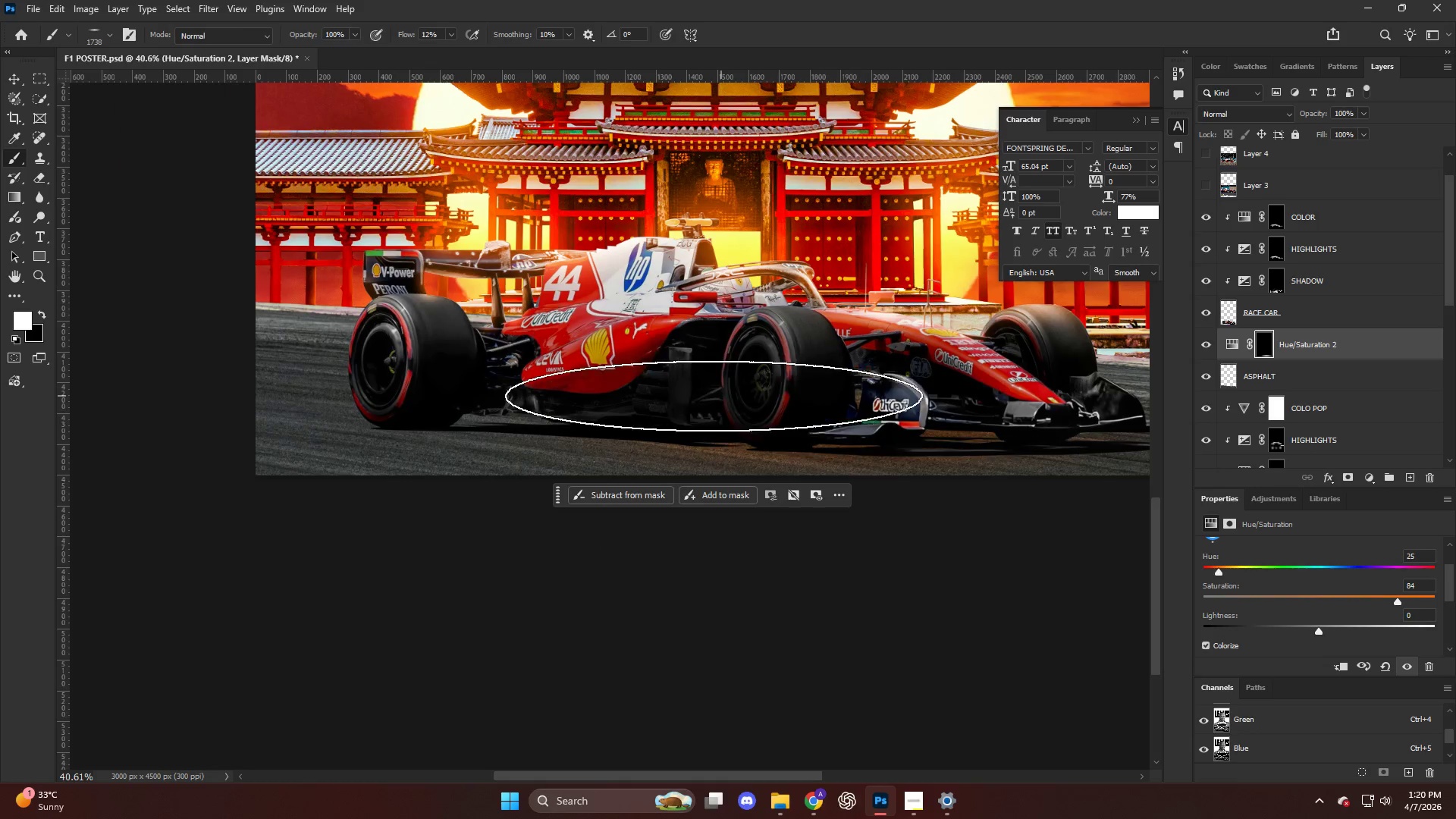 
left_click_drag(start_coordinate=[686, 396], to_coordinate=[661, 431])
 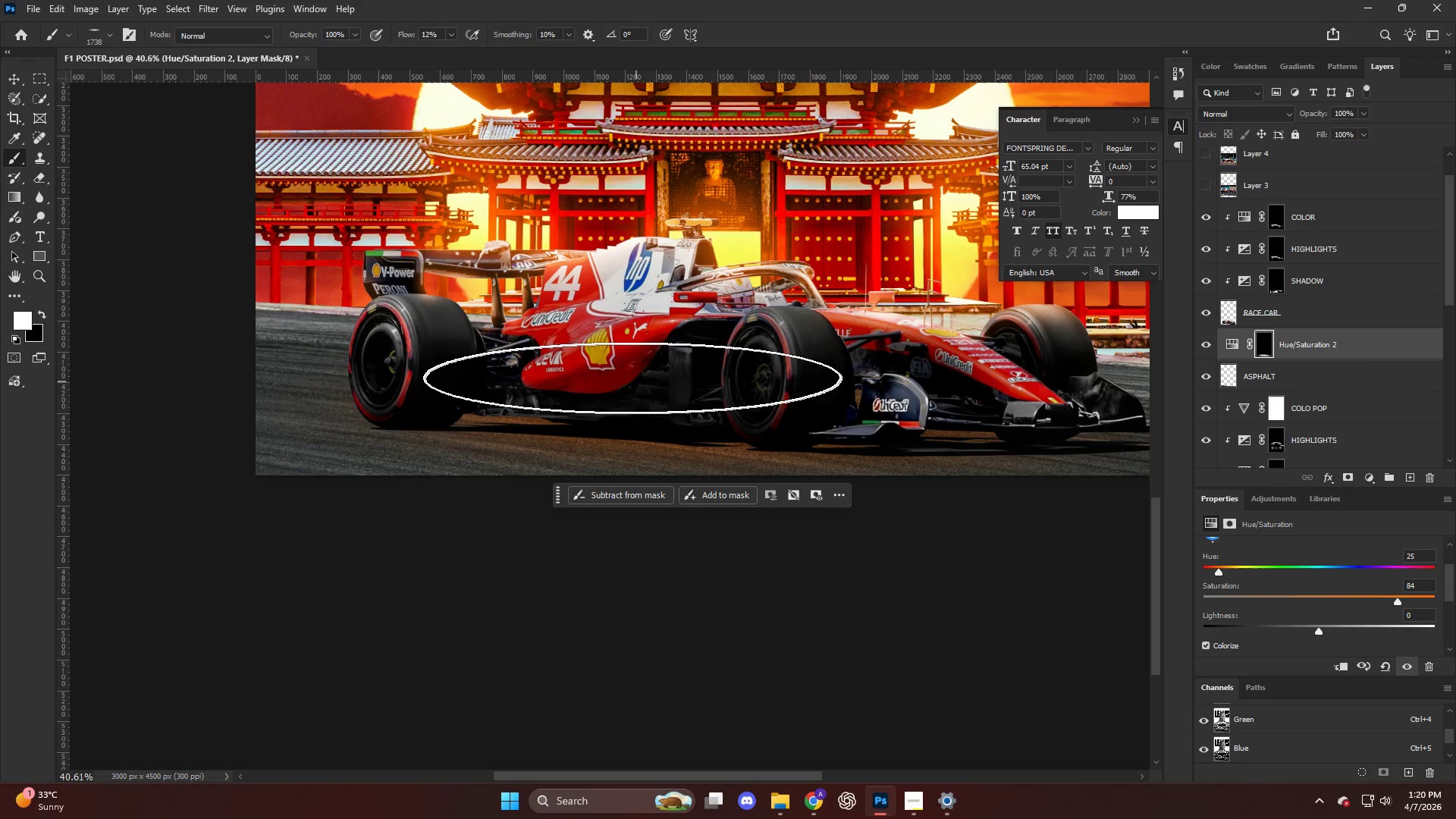 
left_click_drag(start_coordinate=[632, 377], to_coordinate=[622, 368])
 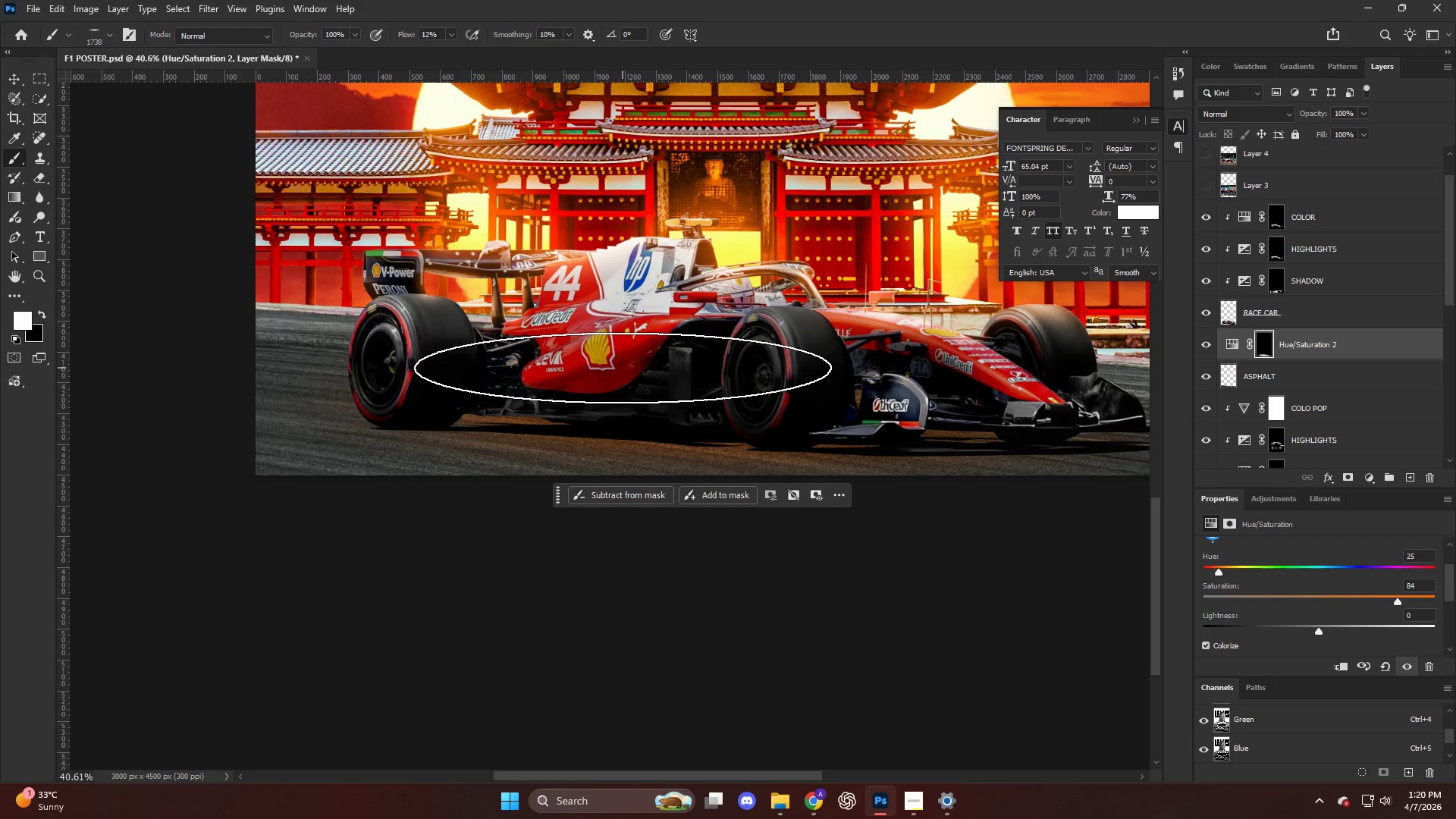 
key(Alt+AltLeft)
 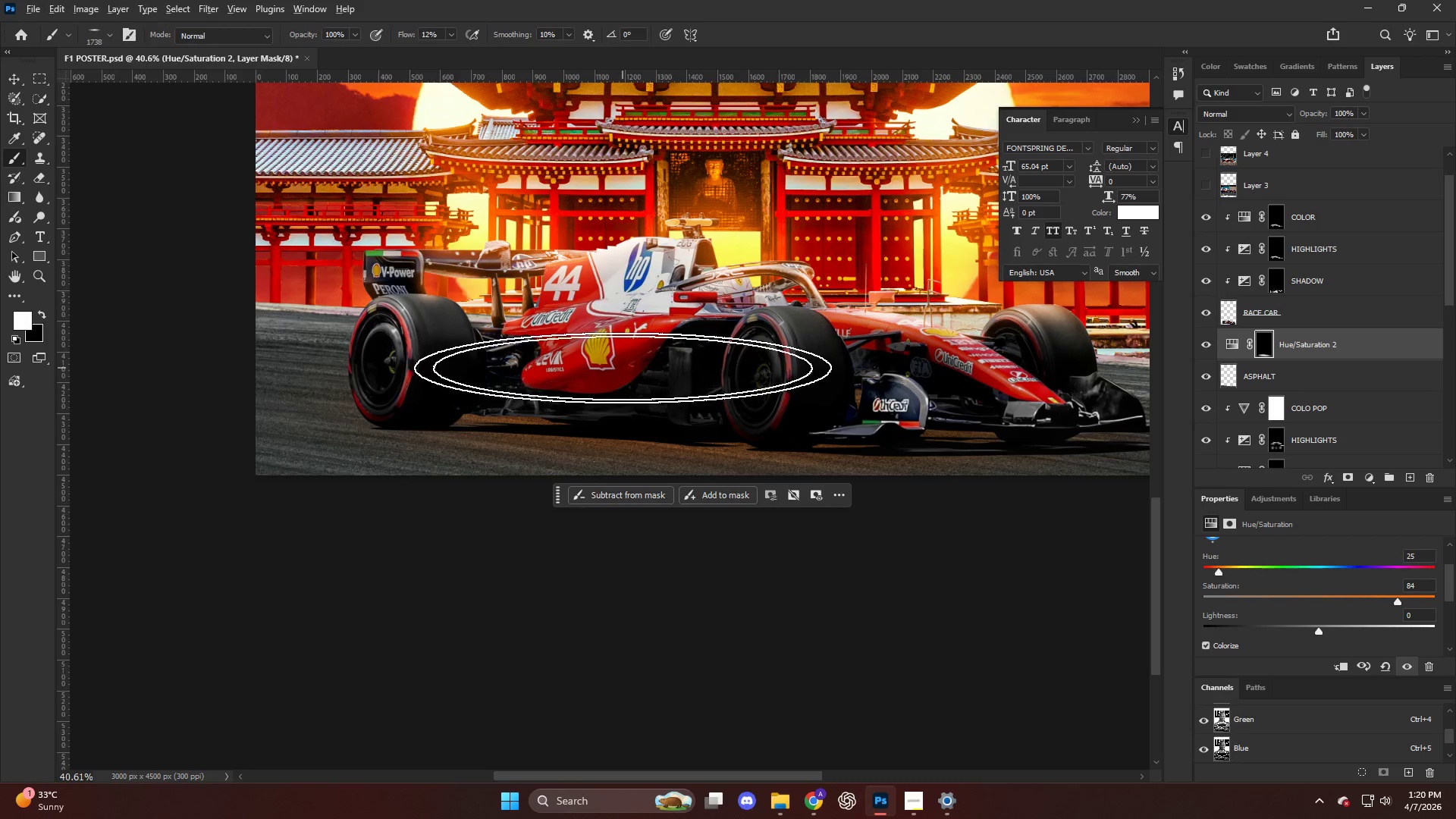 
scroll: coordinate [654, 375], scroll_direction: down, amount: 6.0
 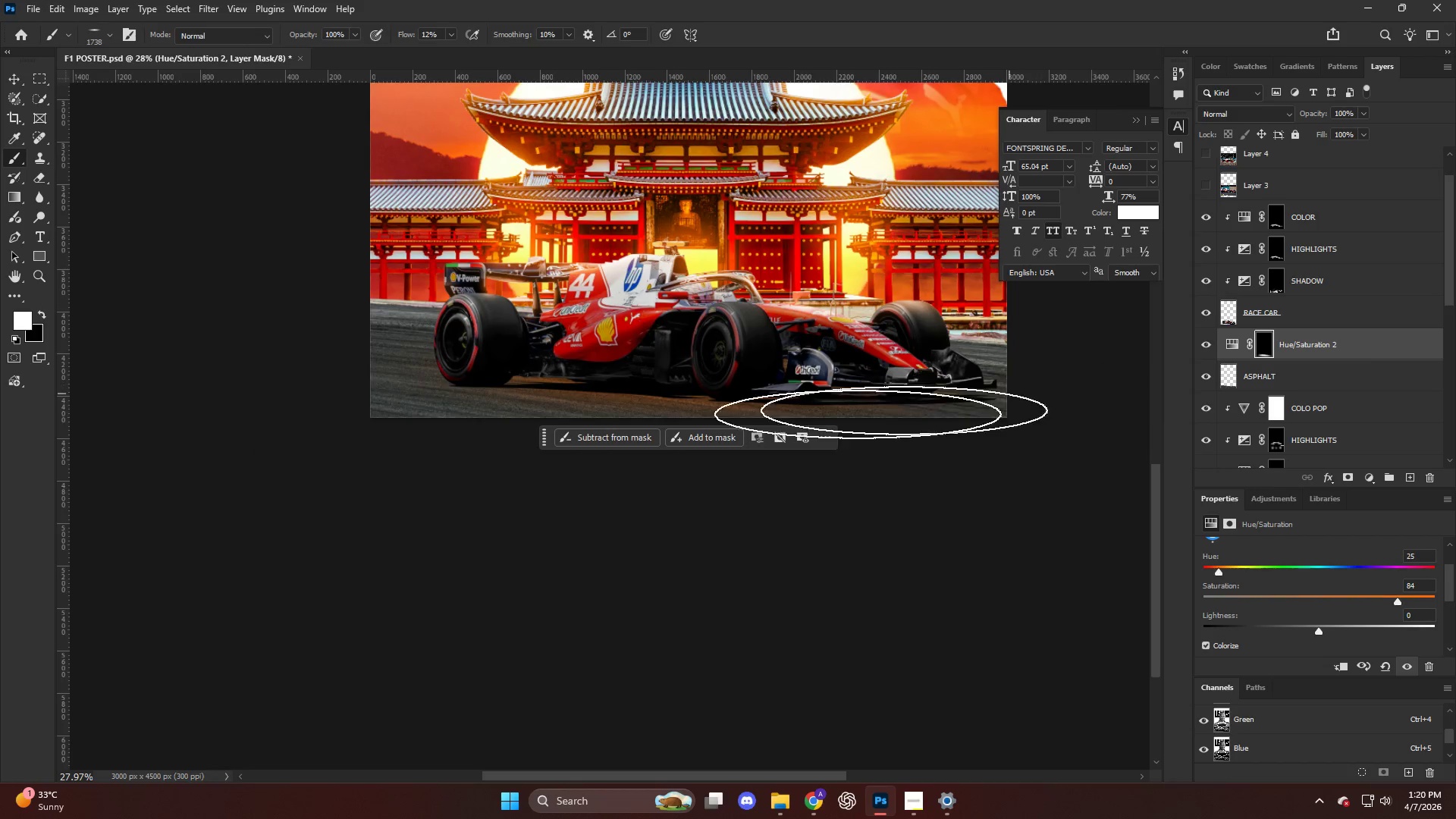 
key(Alt+AltLeft)
 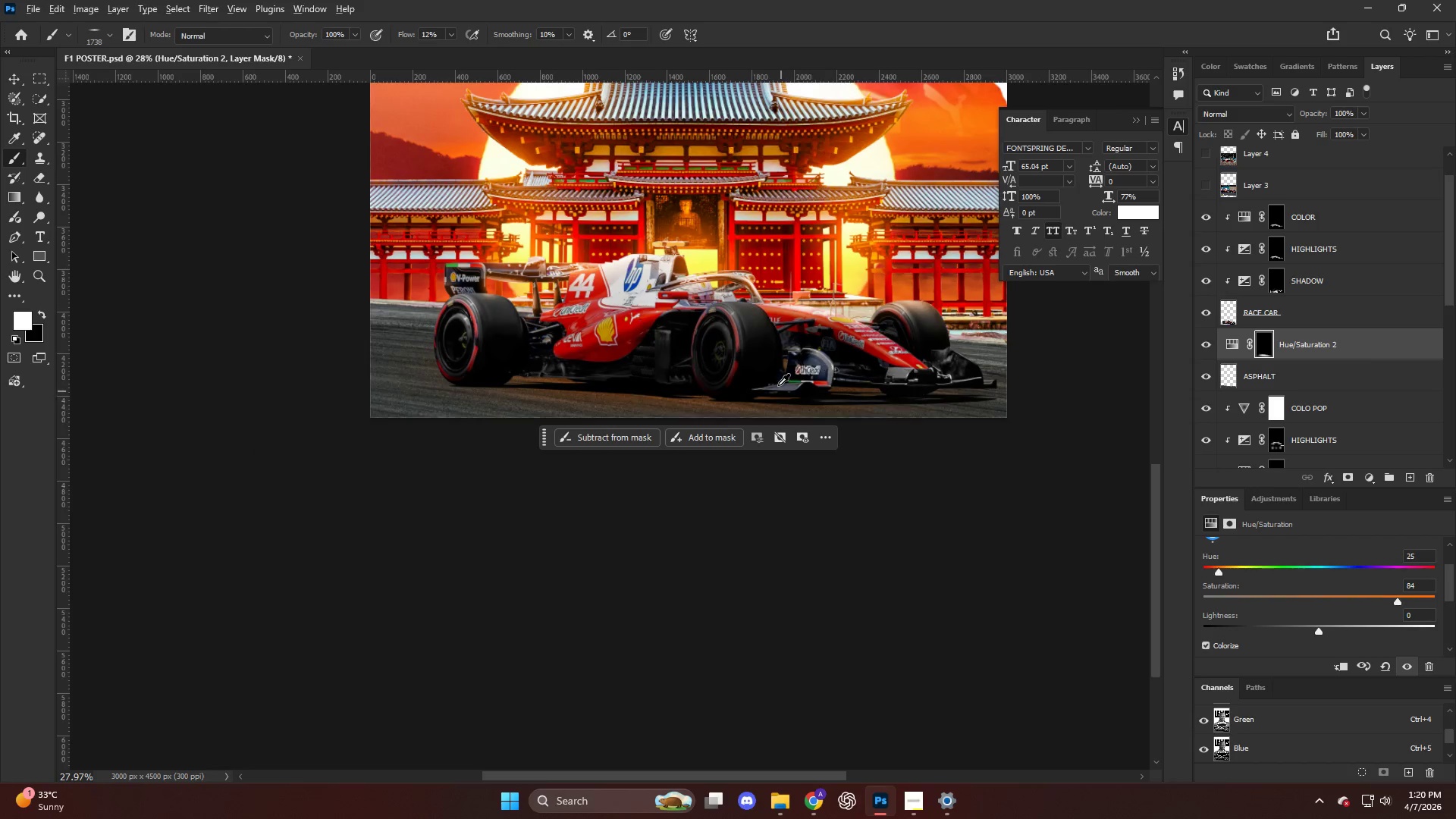 
scroll: coordinate [778, 382], scroll_direction: up, amount: 4.0
 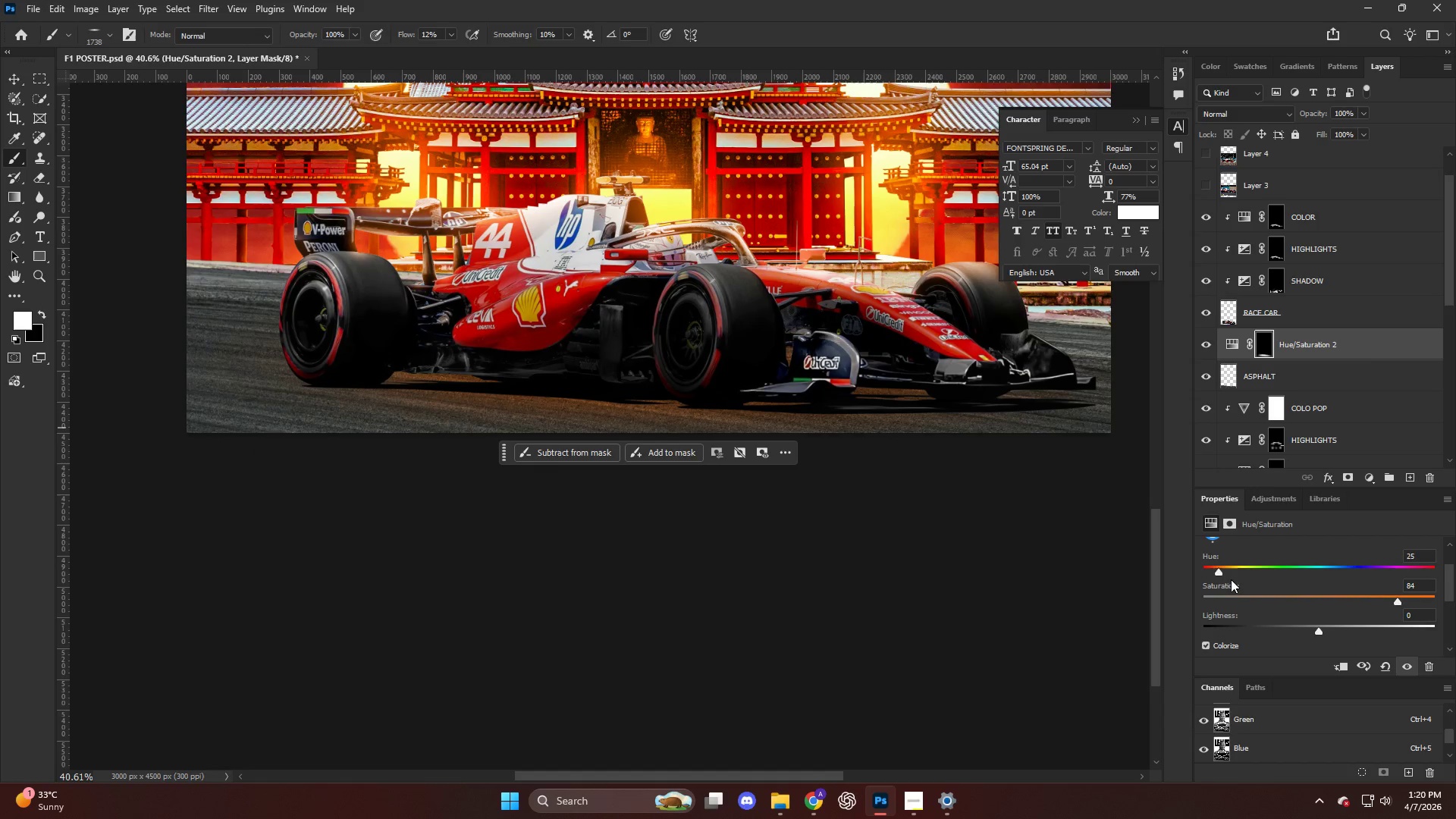 
left_click_drag(start_coordinate=[1218, 571], to_coordinate=[1222, 571])
 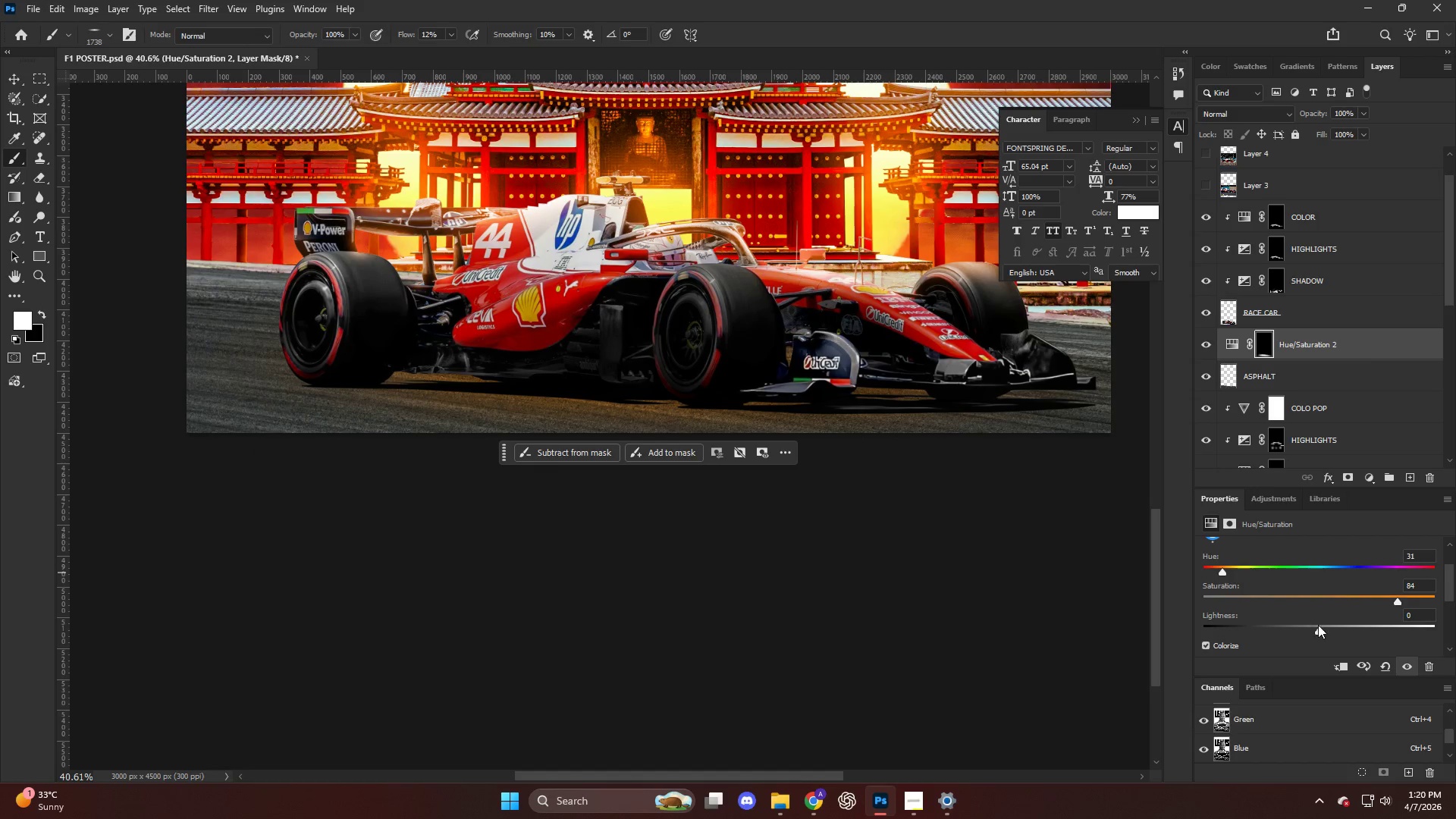 
left_click_drag(start_coordinate=[1328, 629], to_coordinate=[1320, 630])
 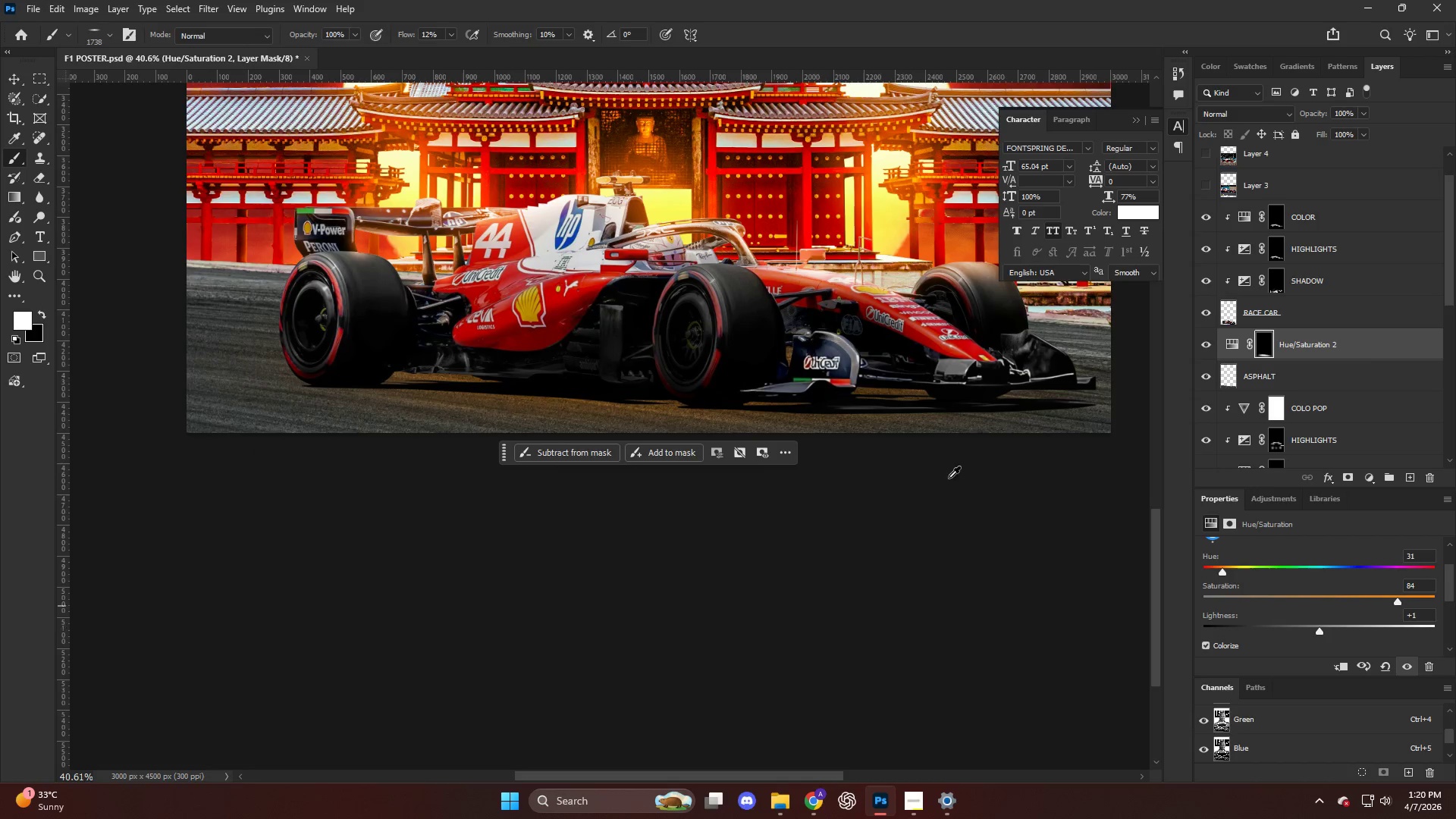 
key(Alt+AltLeft)
 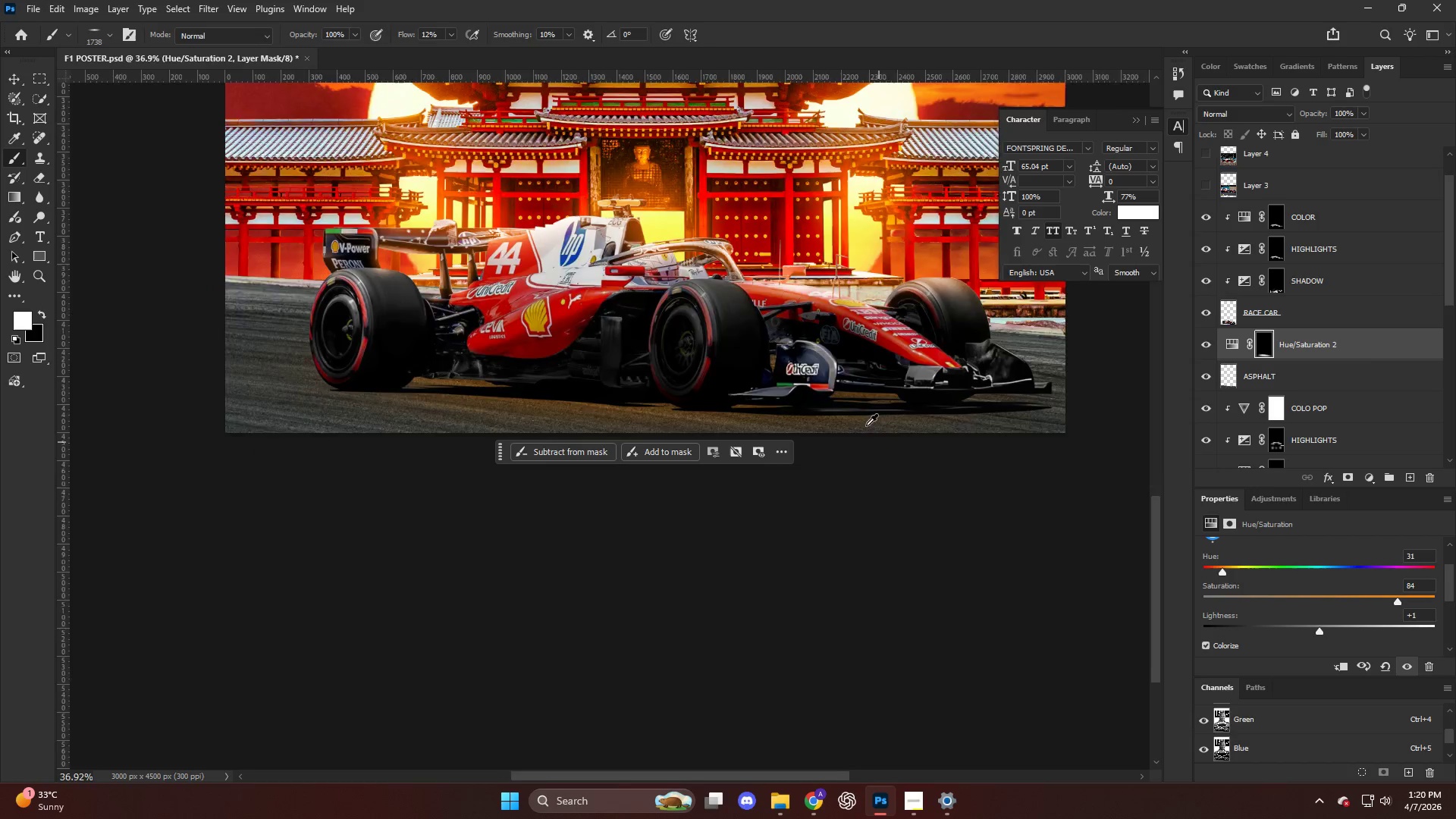 
scroll: coordinate [861, 419], scroll_direction: down, amount: 3.0
 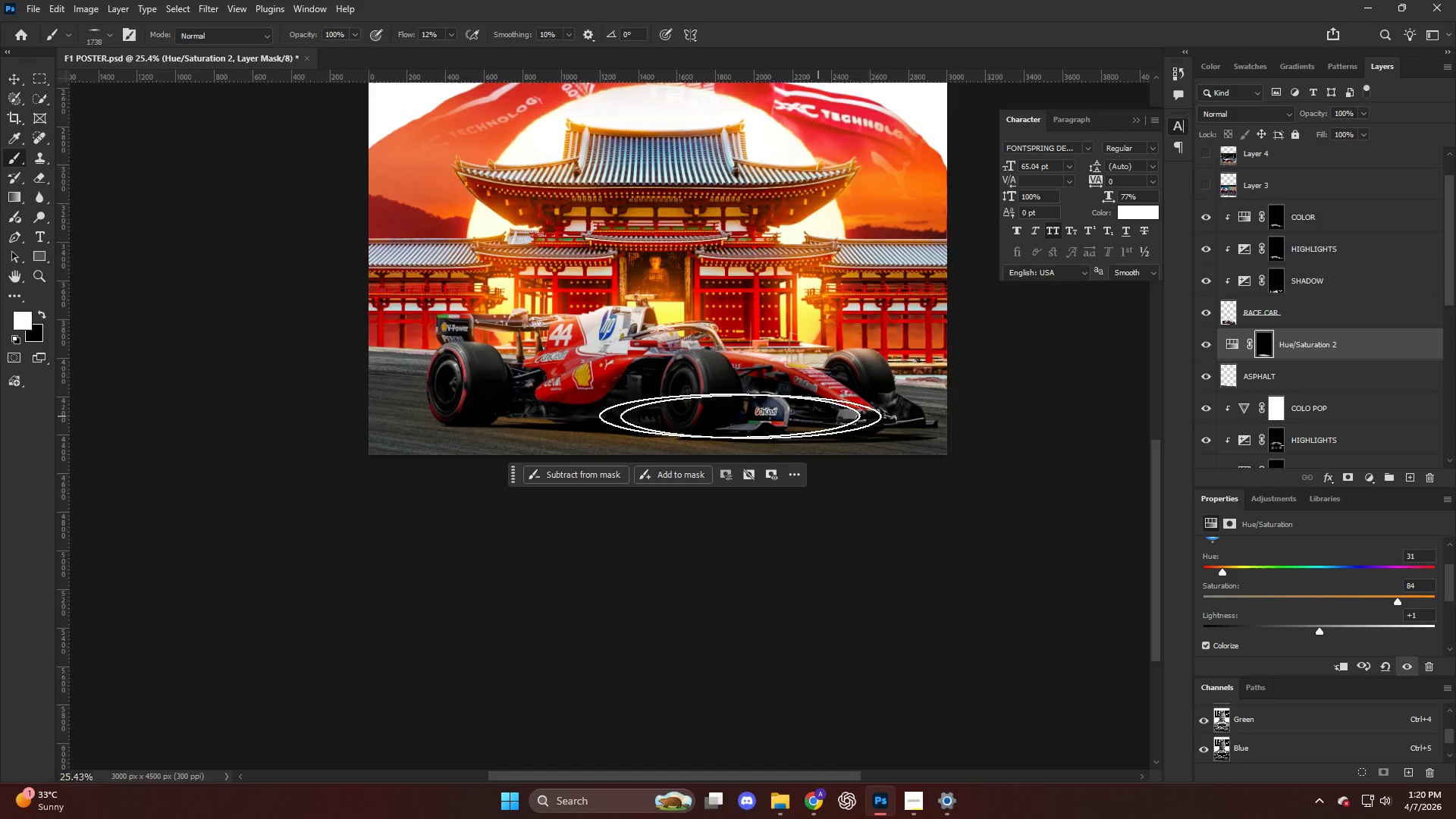 
key(Alt+AltLeft)
 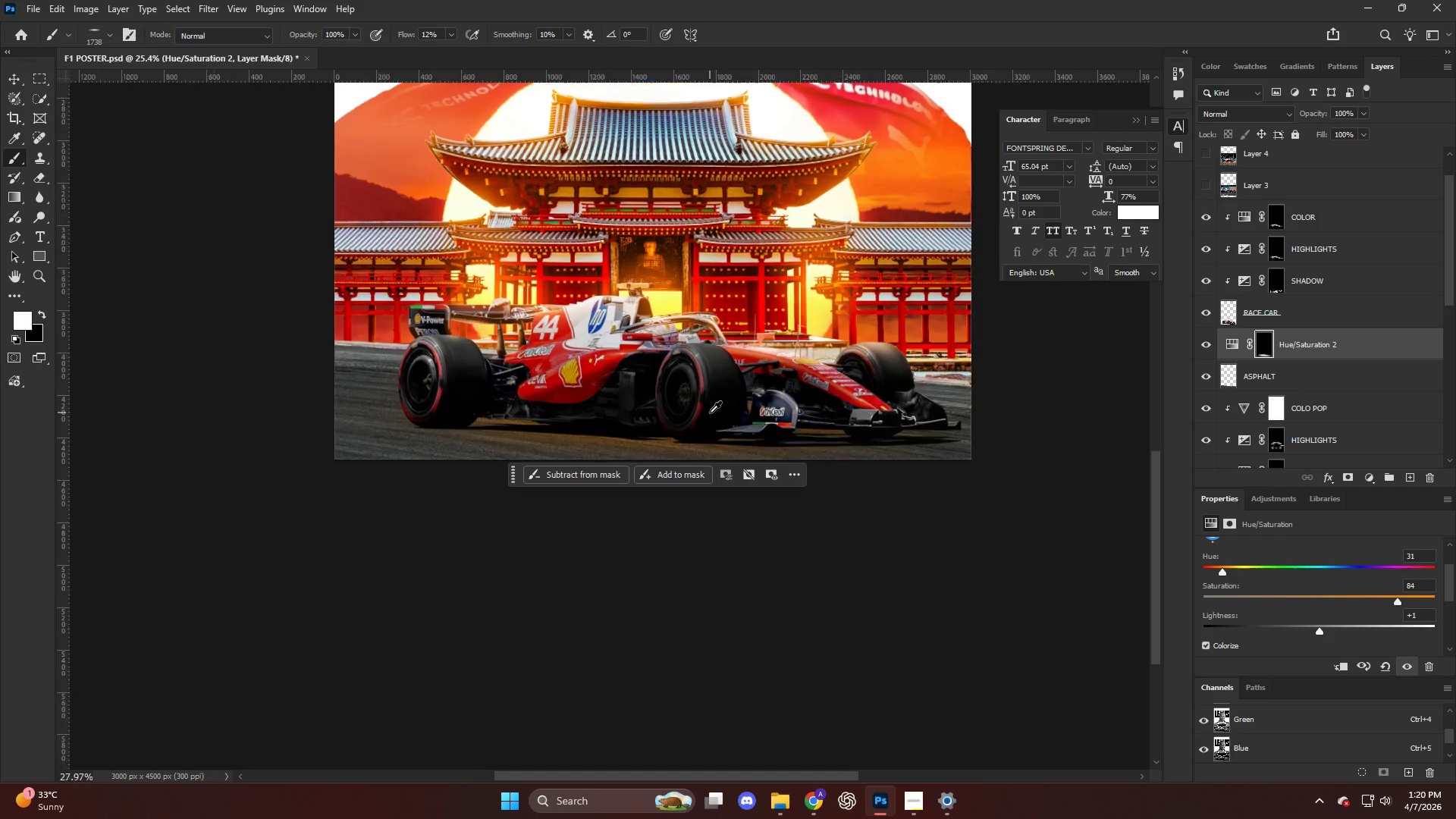 
scroll: coordinate [710, 413], scroll_direction: up, amount: 3.0
 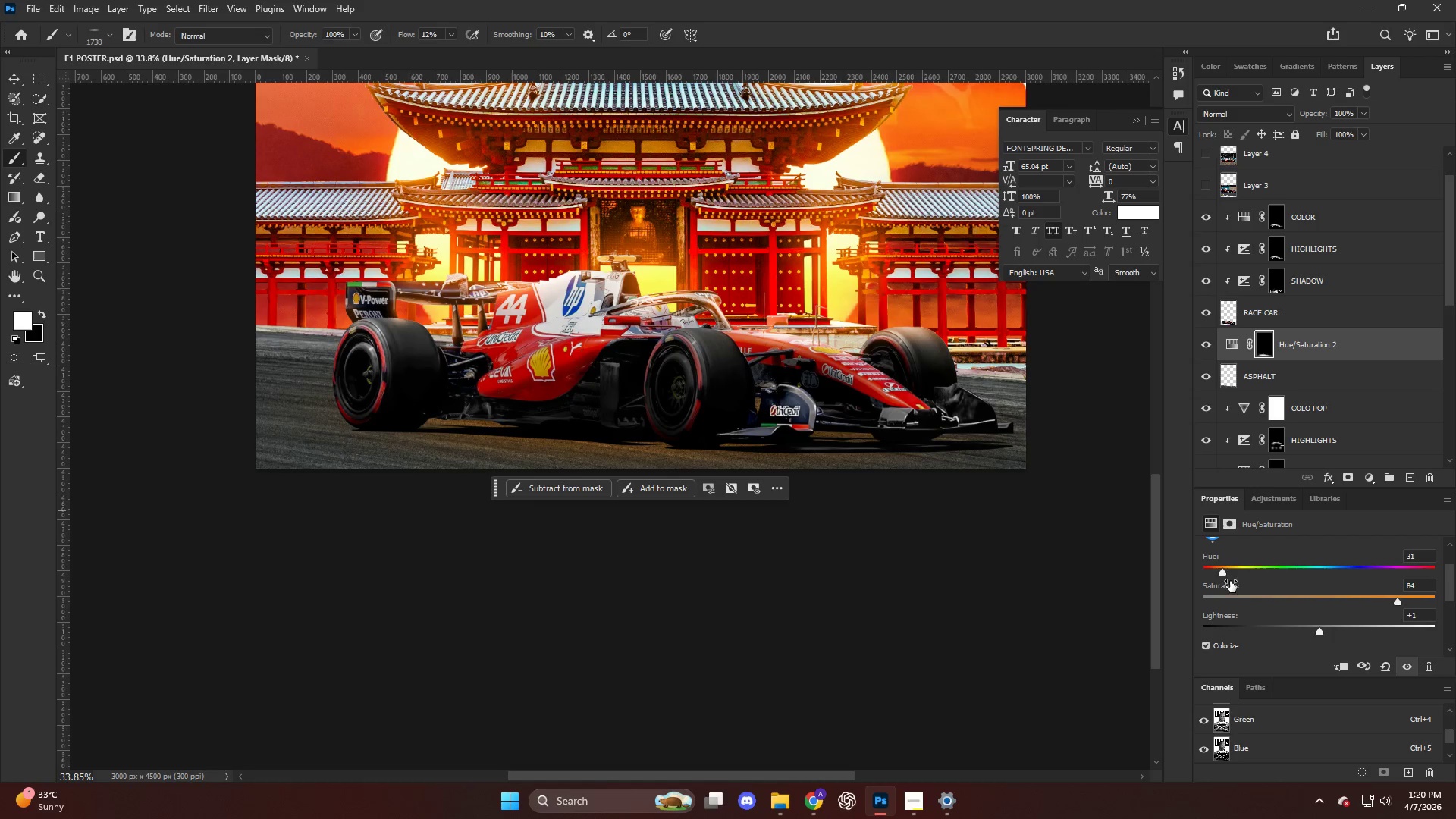 
left_click_drag(start_coordinate=[1225, 576], to_coordinate=[1230, 579])
 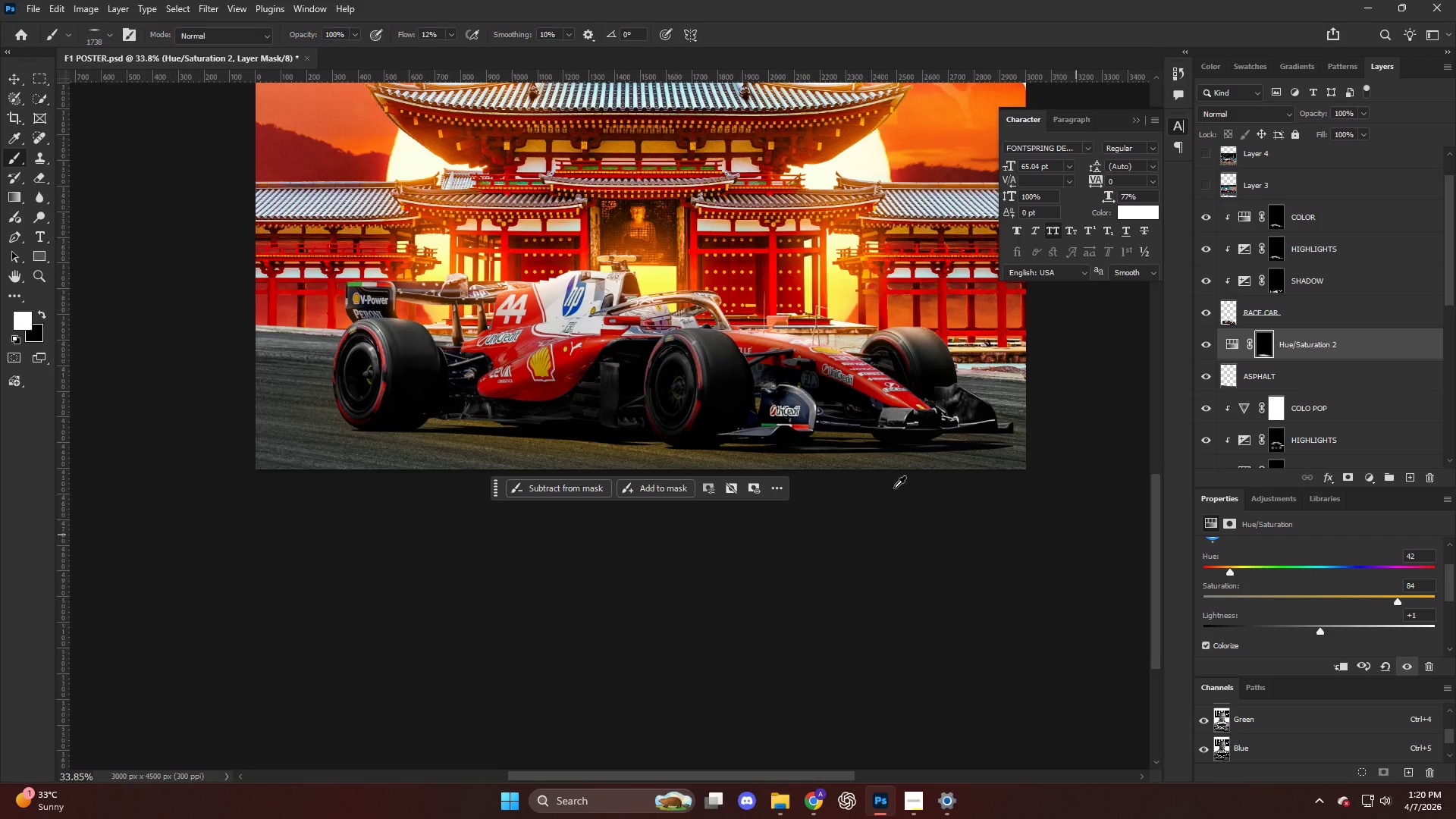 
key(Alt+AltLeft)
 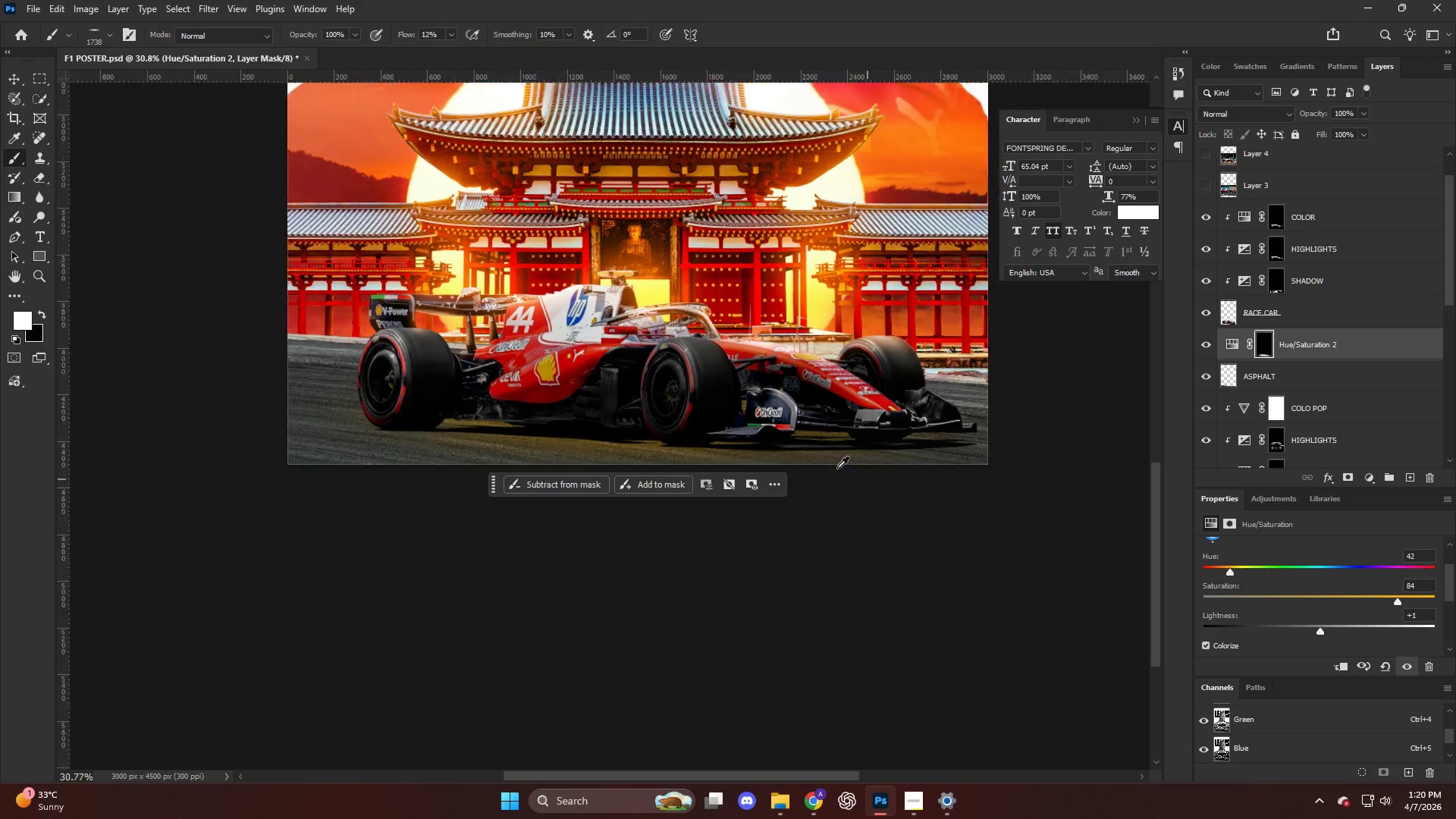 
key(Alt+AltLeft)
 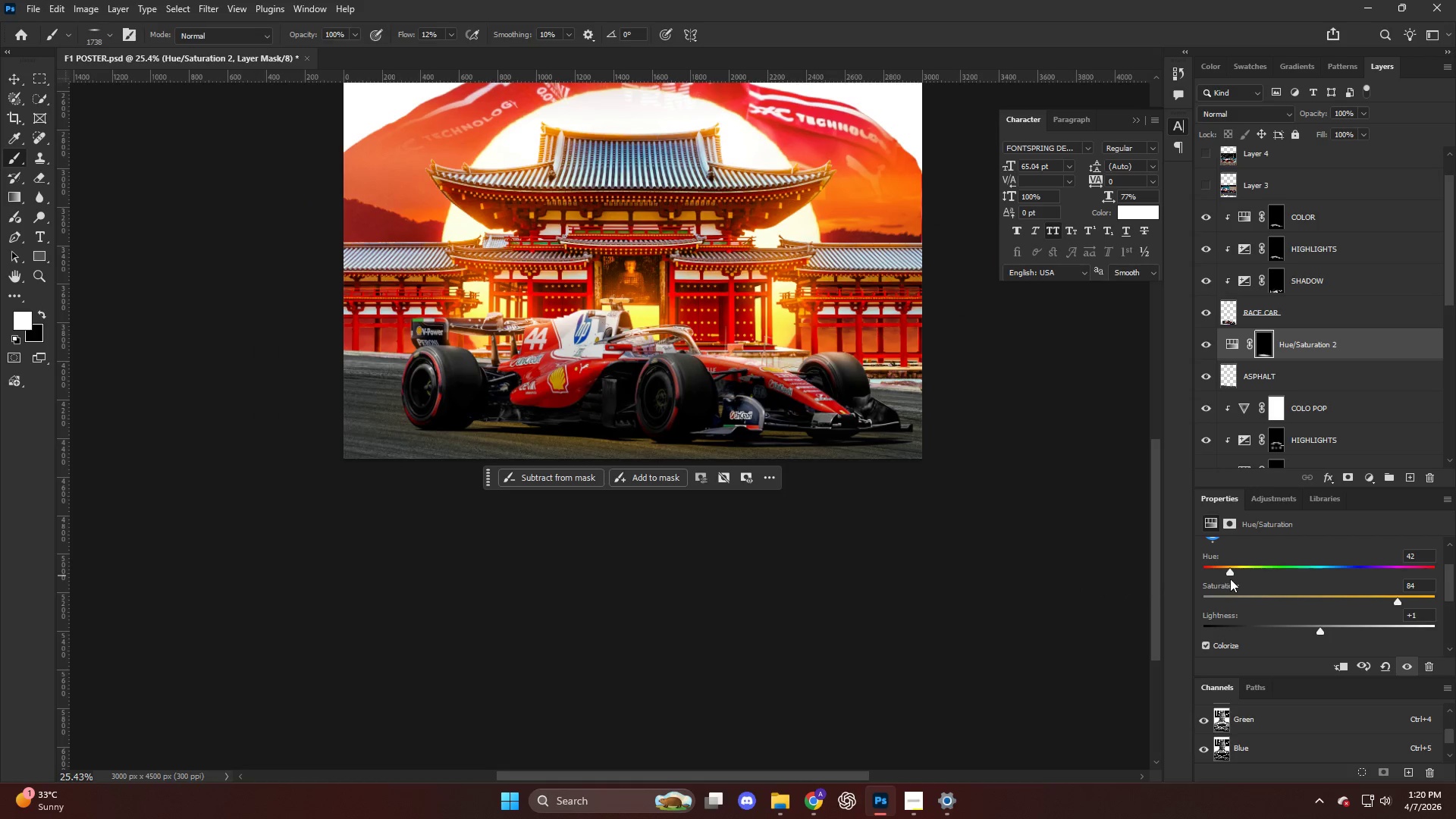 
scroll: coordinate [657, 467], scroll_direction: none, amount: 0.0
 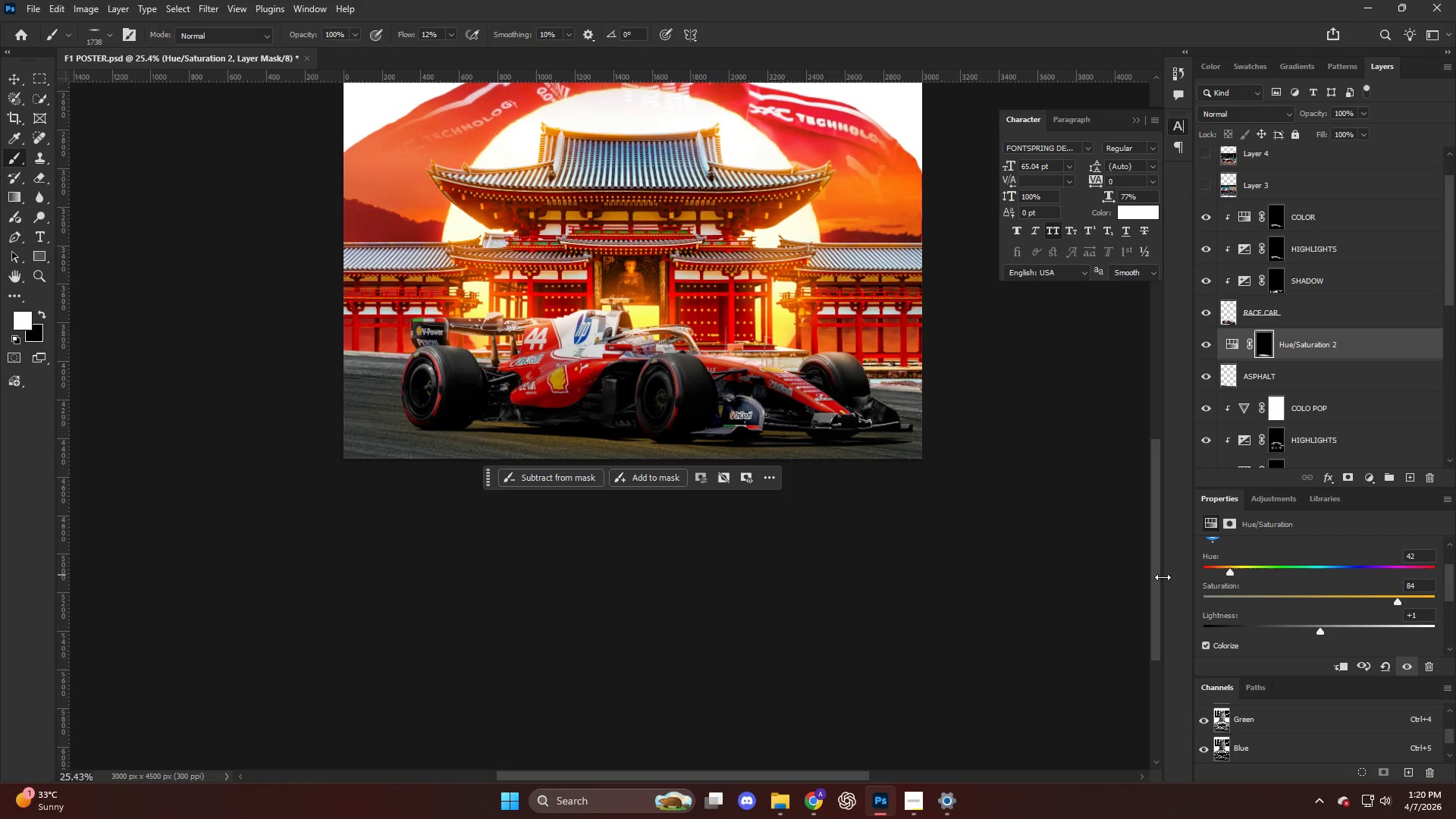 
left_click_drag(start_coordinate=[1232, 573], to_coordinate=[1228, 573])
 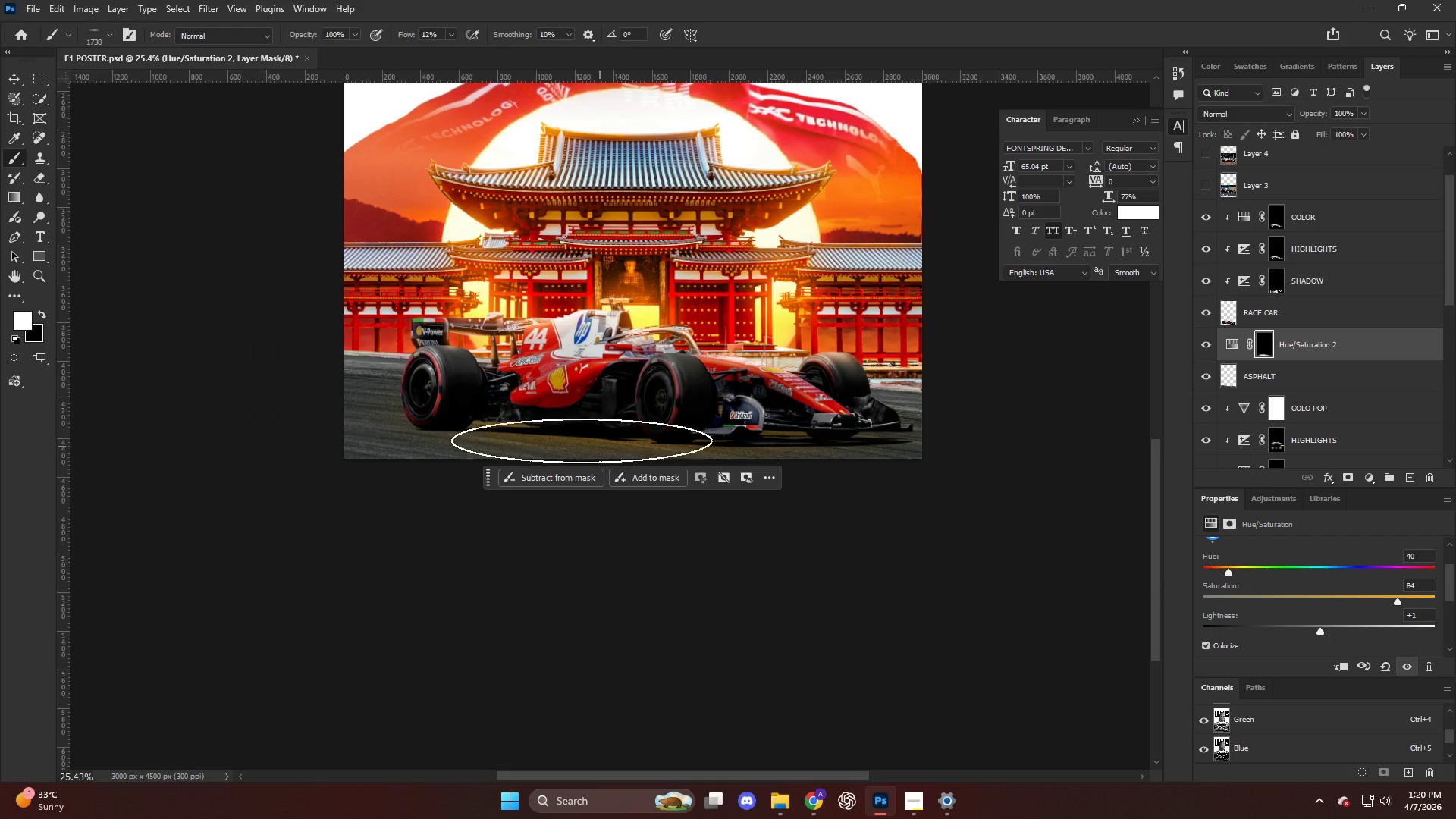 
key(Alt+AltLeft)
 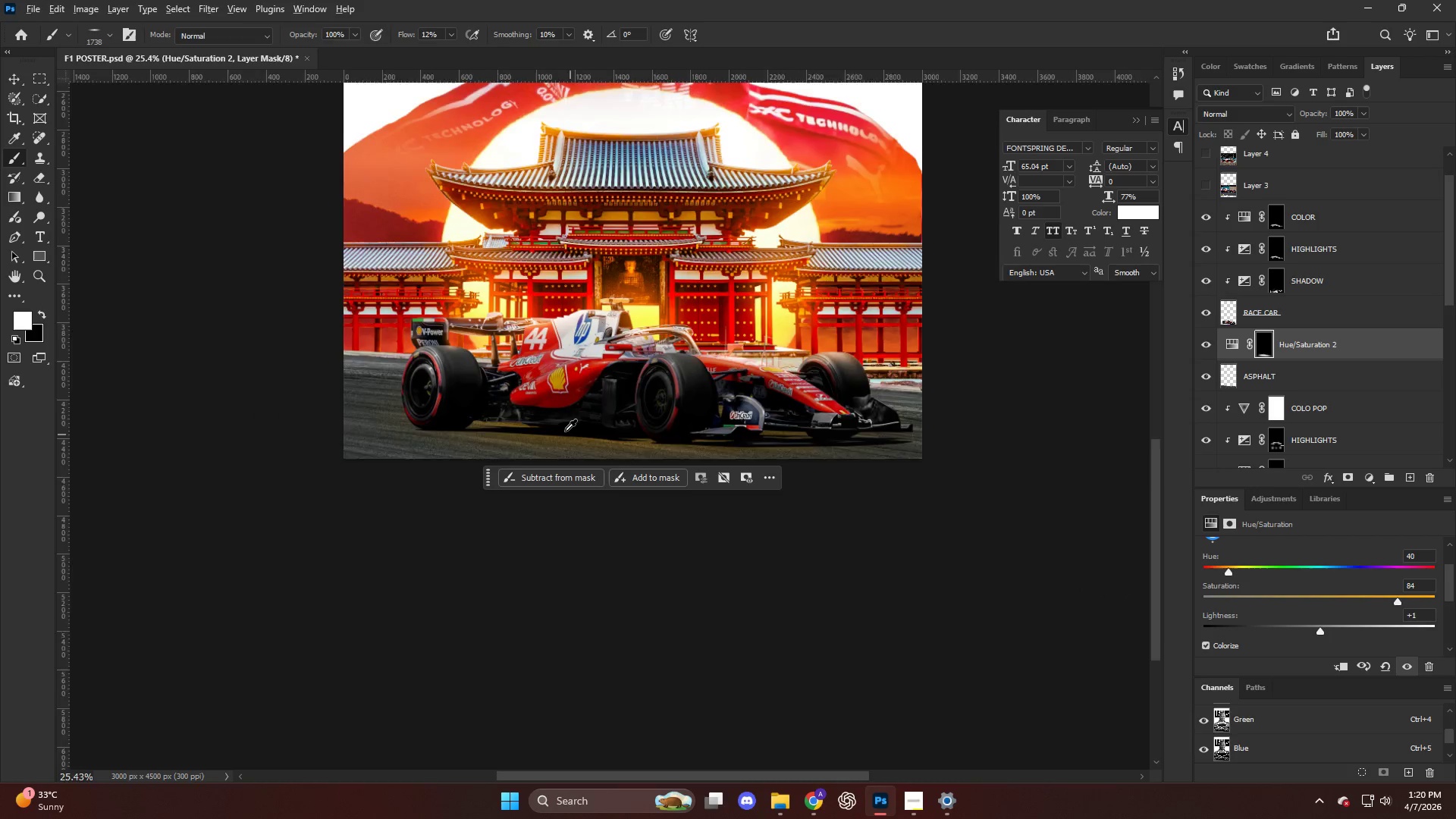 
left_click_drag(start_coordinate=[547, 425], to_coordinate=[781, 453])
 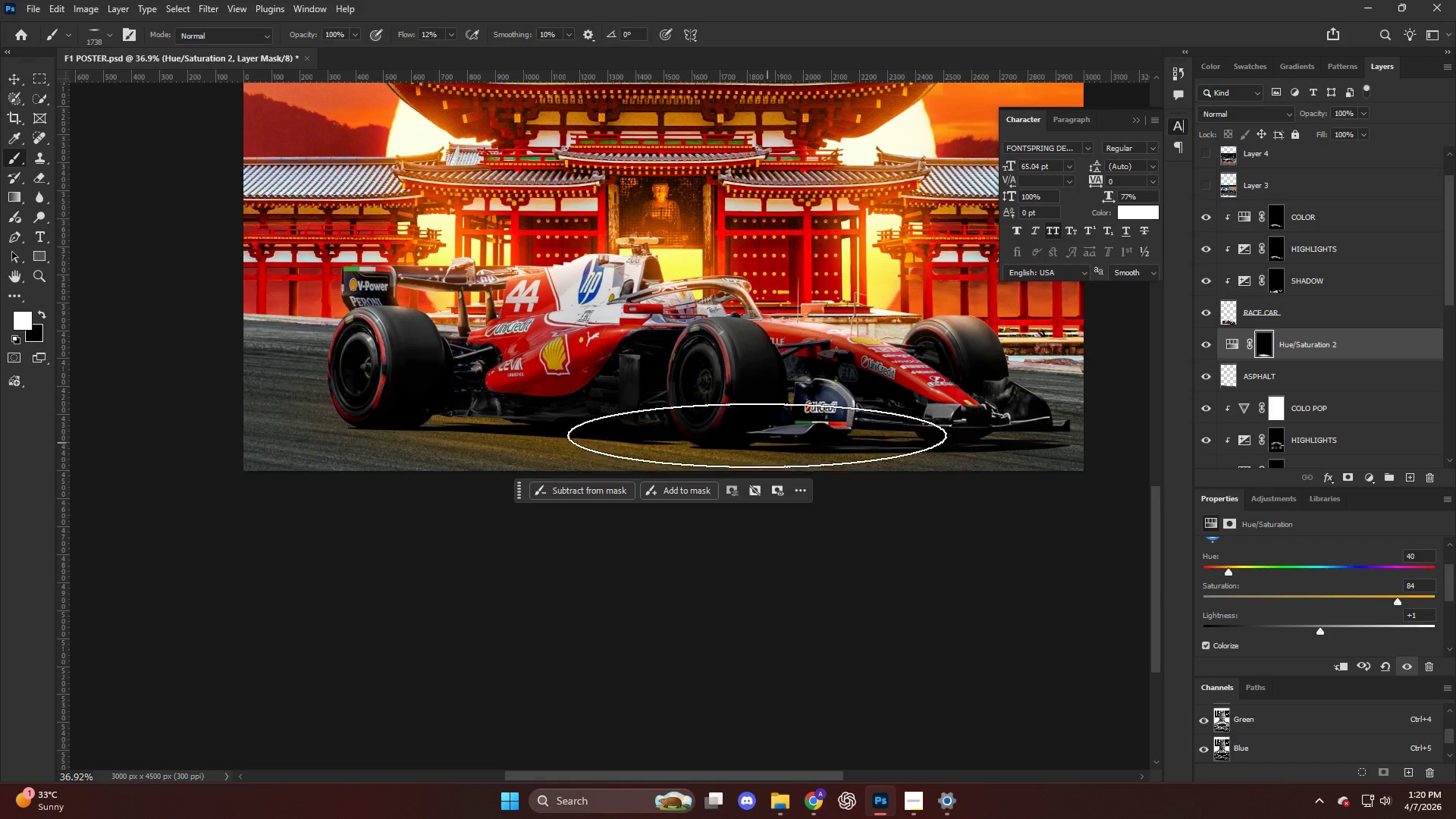 
scroll: coordinate [560, 428], scroll_direction: up, amount: 4.0
 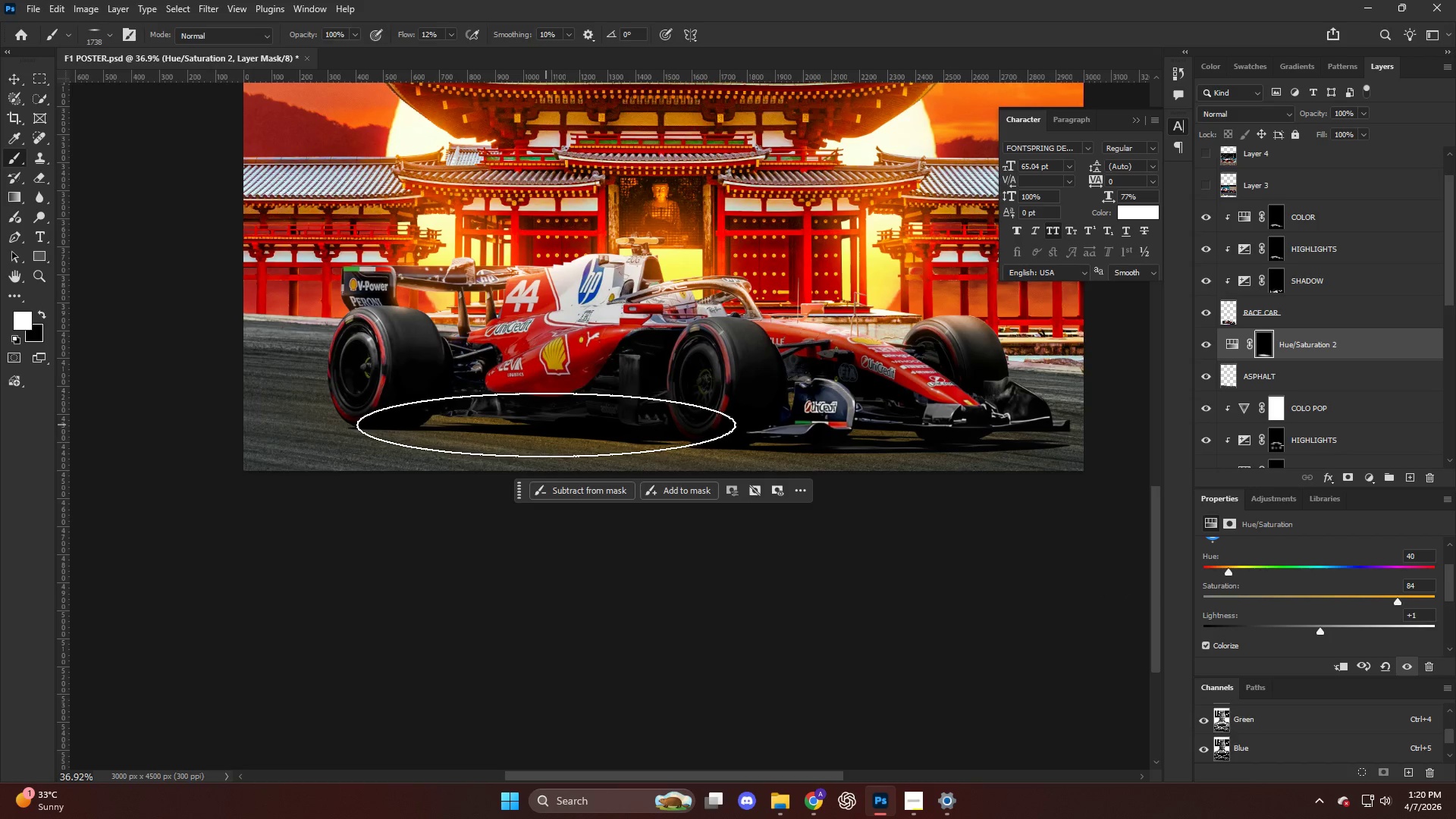 
key(Alt+AltLeft)
 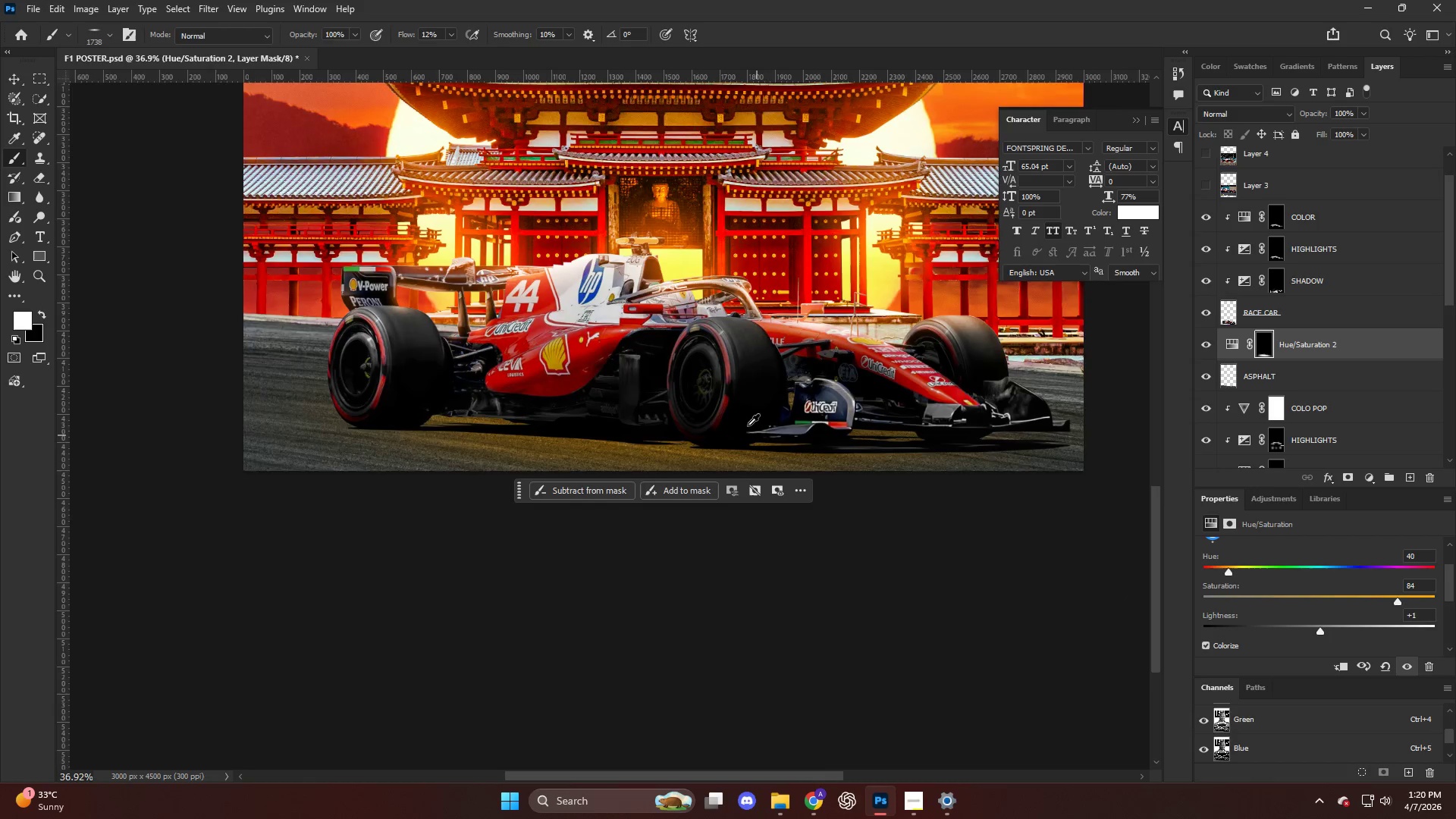 
hold_key(key=AltLeft, duration=0.31)
 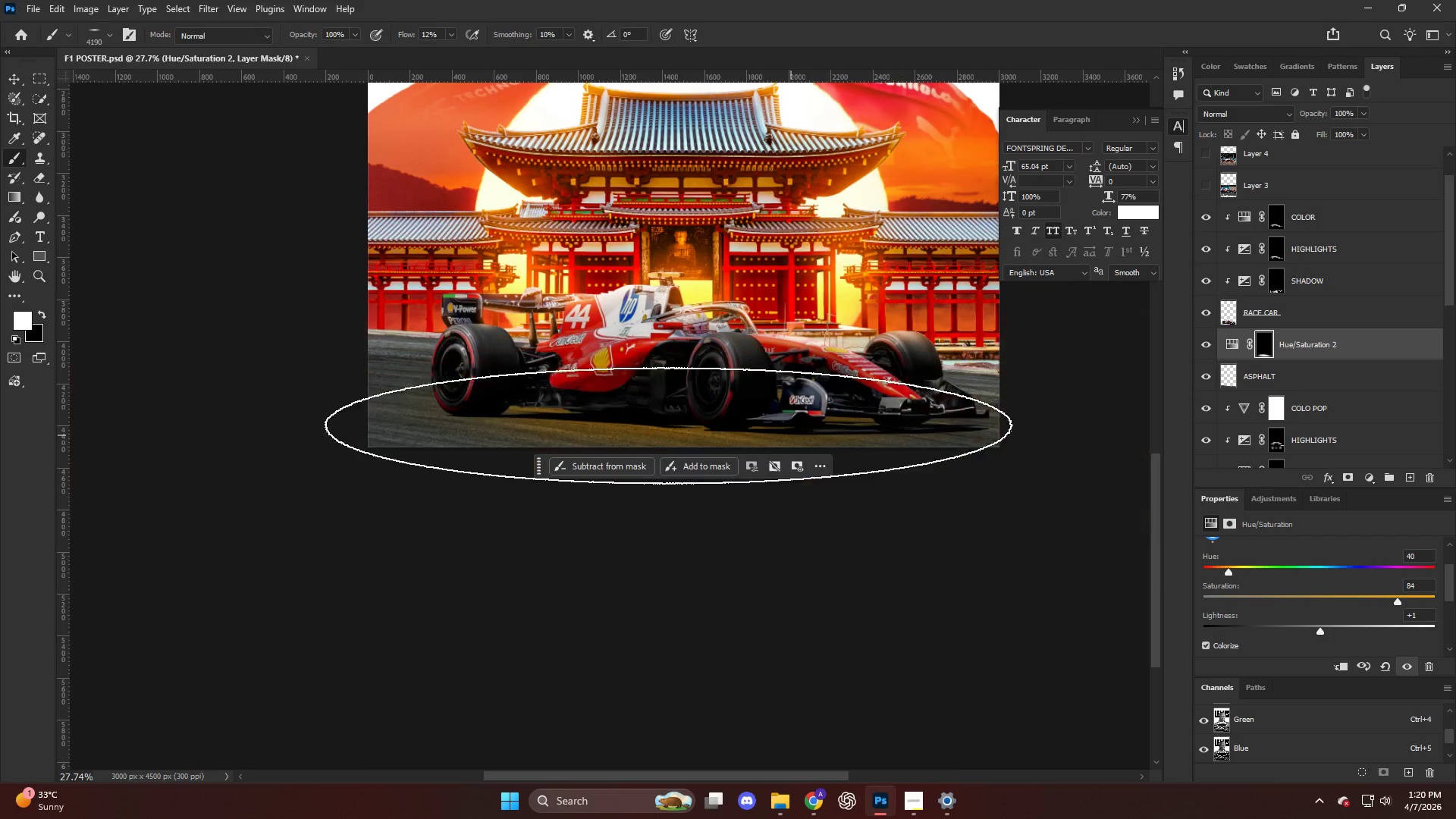 
scroll: coordinate [740, 423], scroll_direction: down, amount: 4.0
 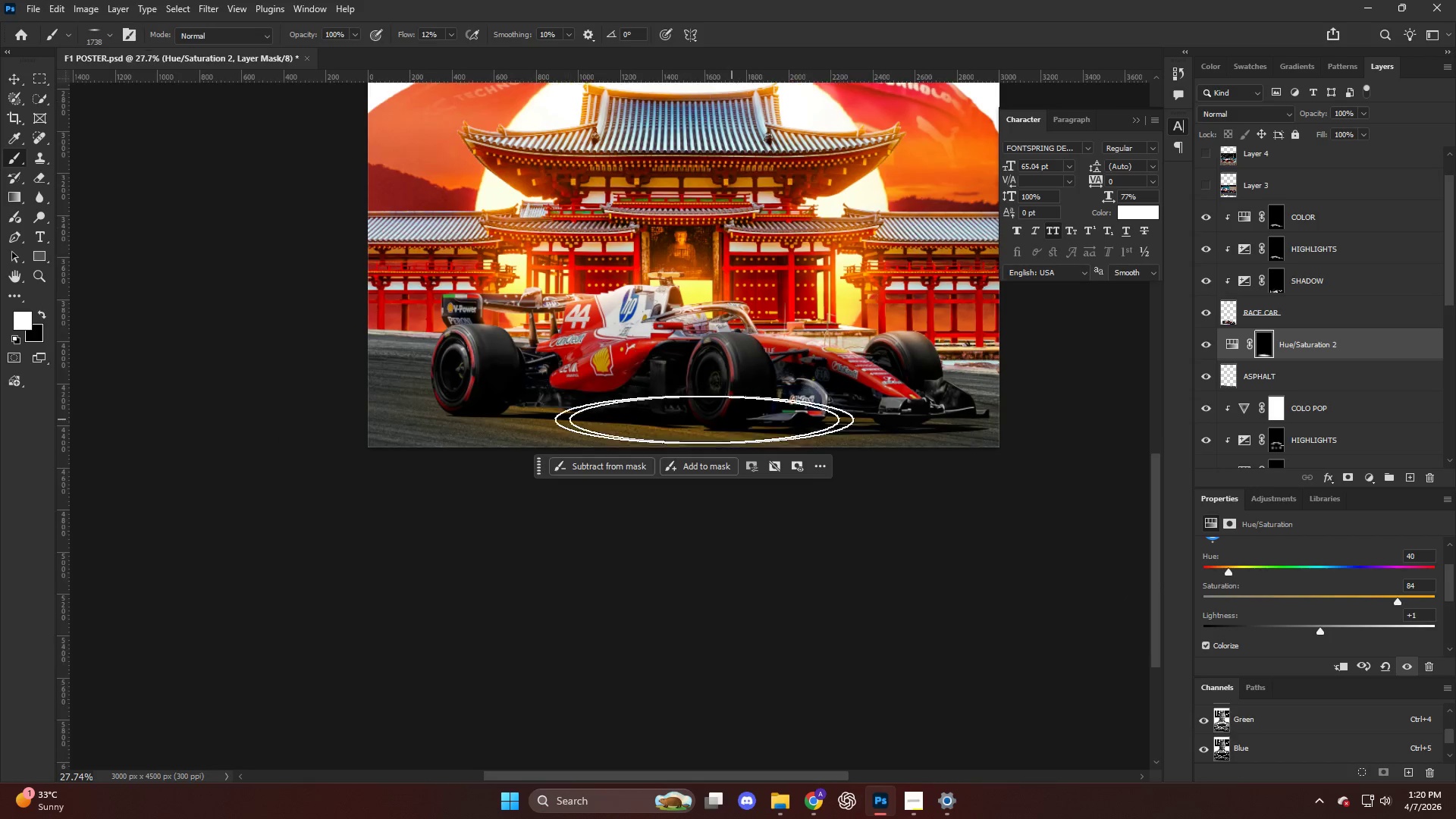 
left_click_drag(start_coordinate=[651, 424], to_coordinate=[152, 386])
 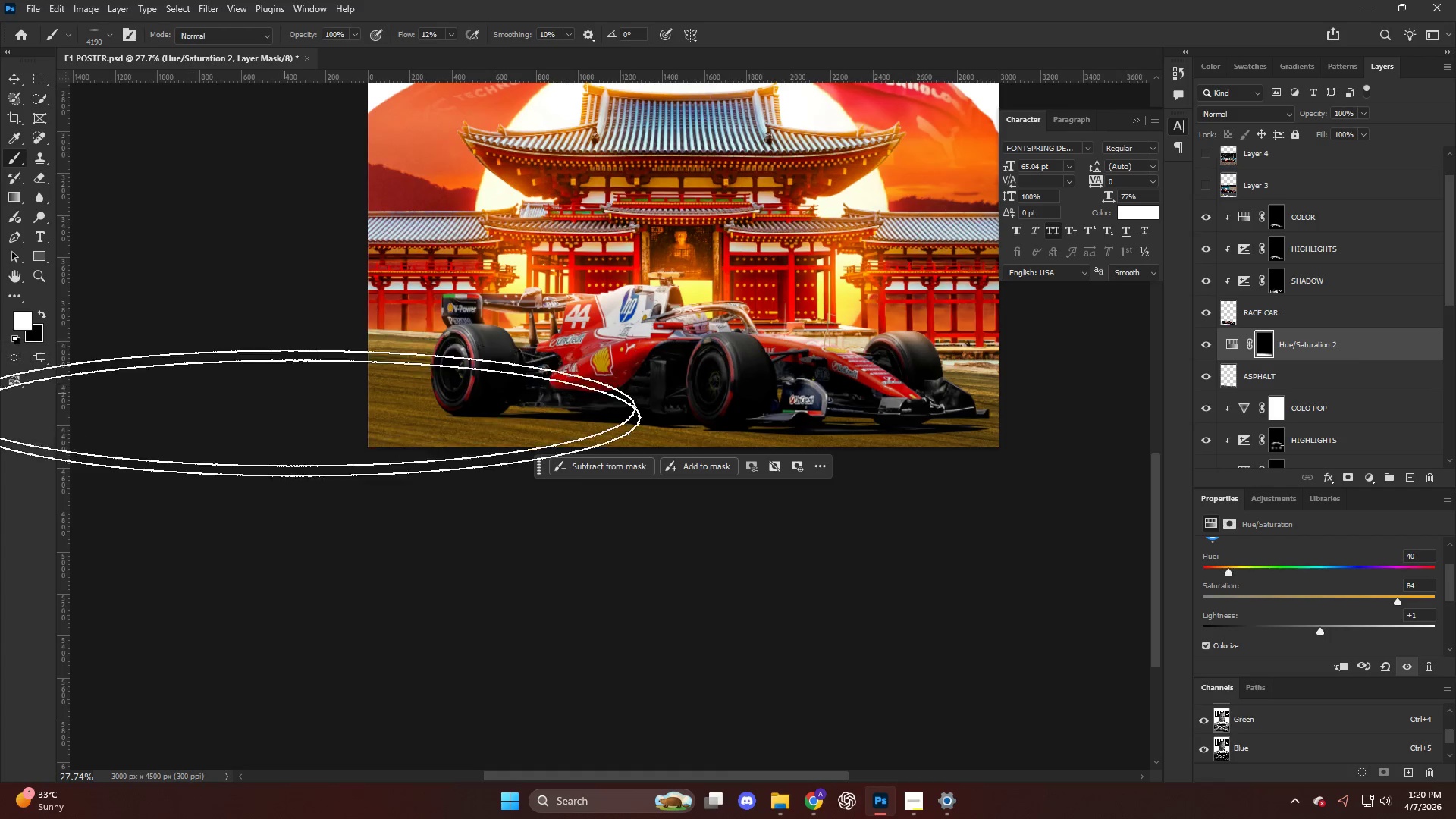 
key(X)
 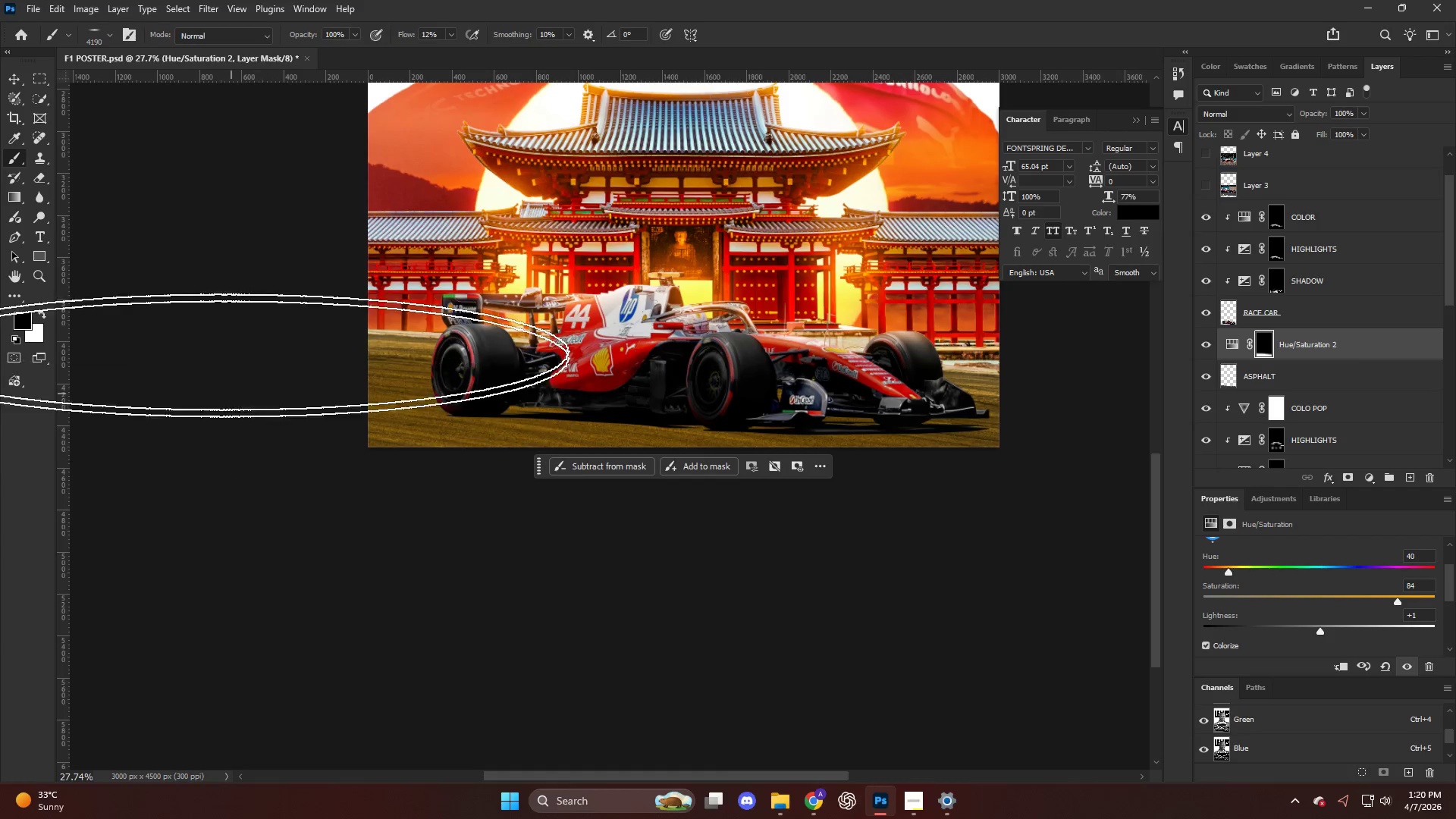 
left_click_drag(start_coordinate=[224, 345], to_coordinate=[269, 551])
 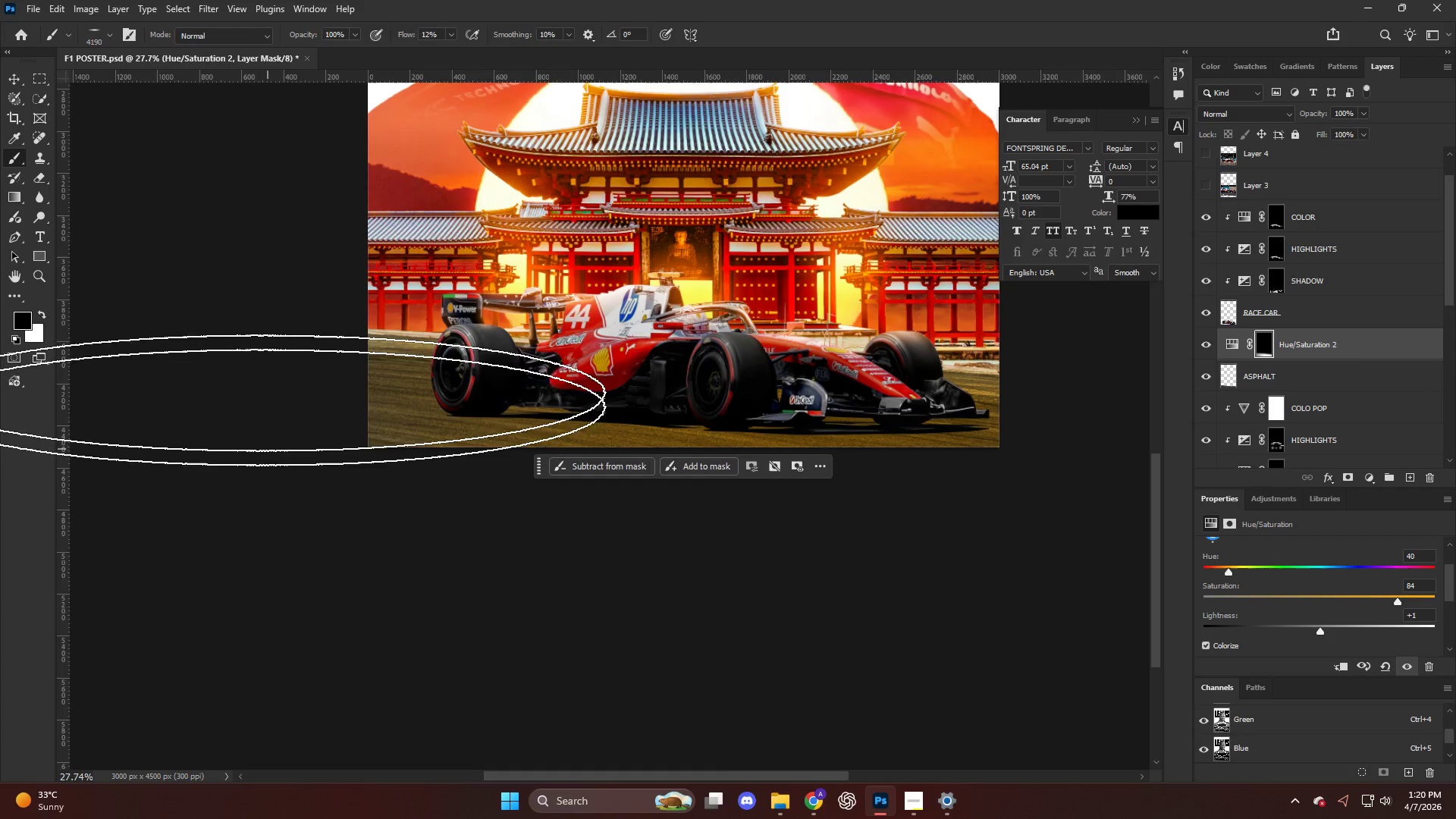 
hold_key(key=AltLeft, duration=0.31)
 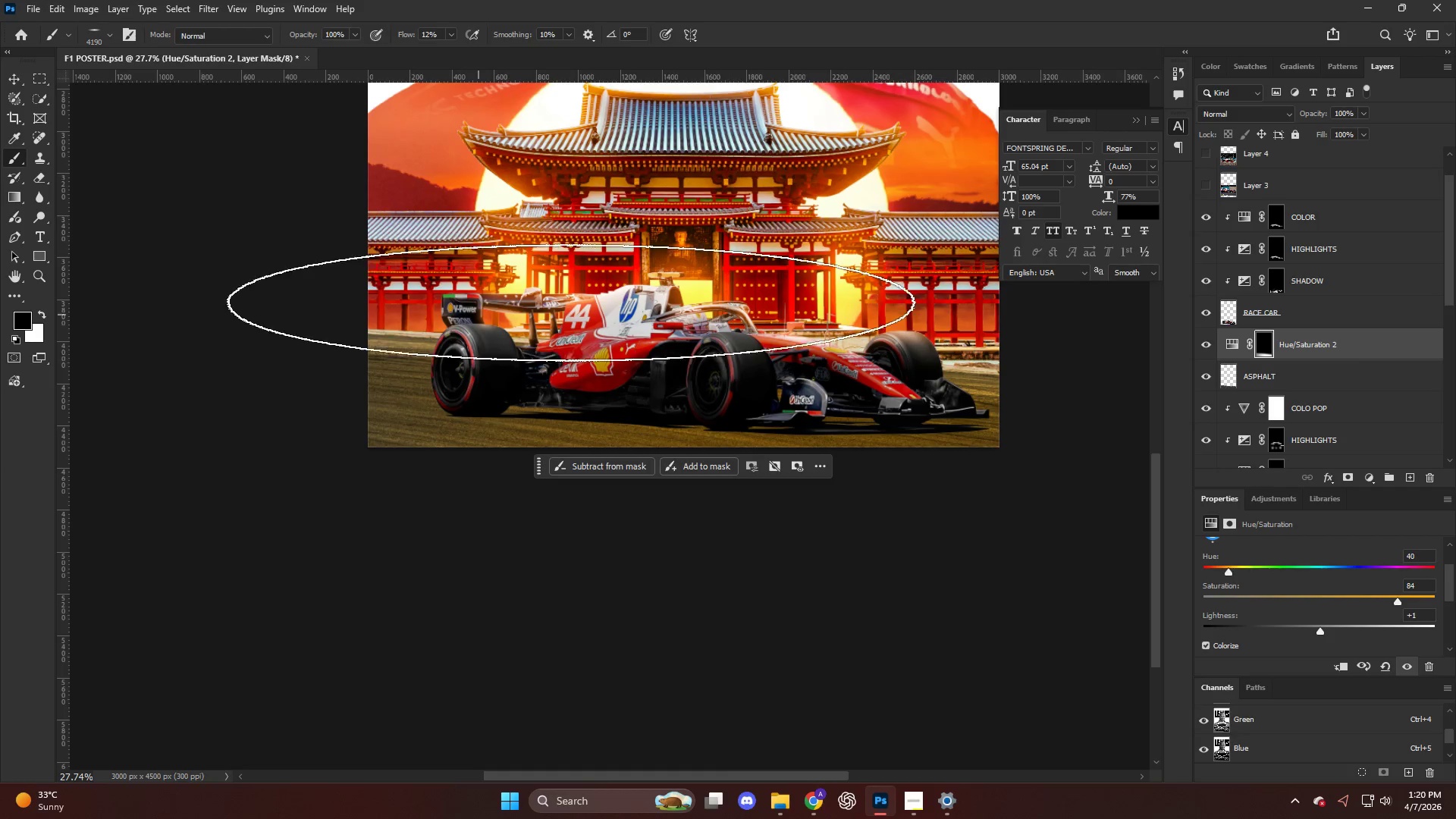 
key(Alt+AltLeft)
 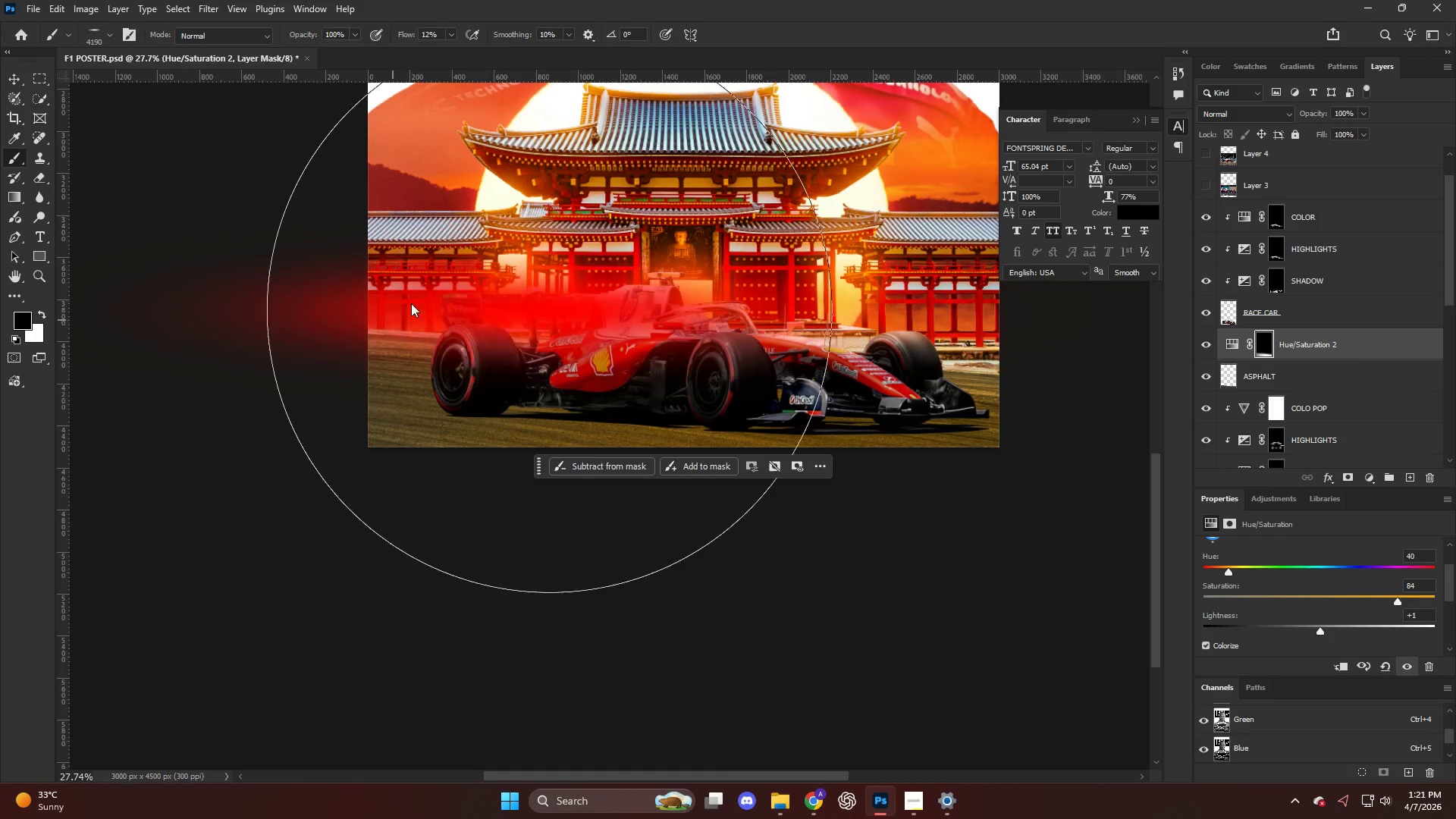 
left_click_drag(start_coordinate=[422, 327], to_coordinate=[507, 359])
 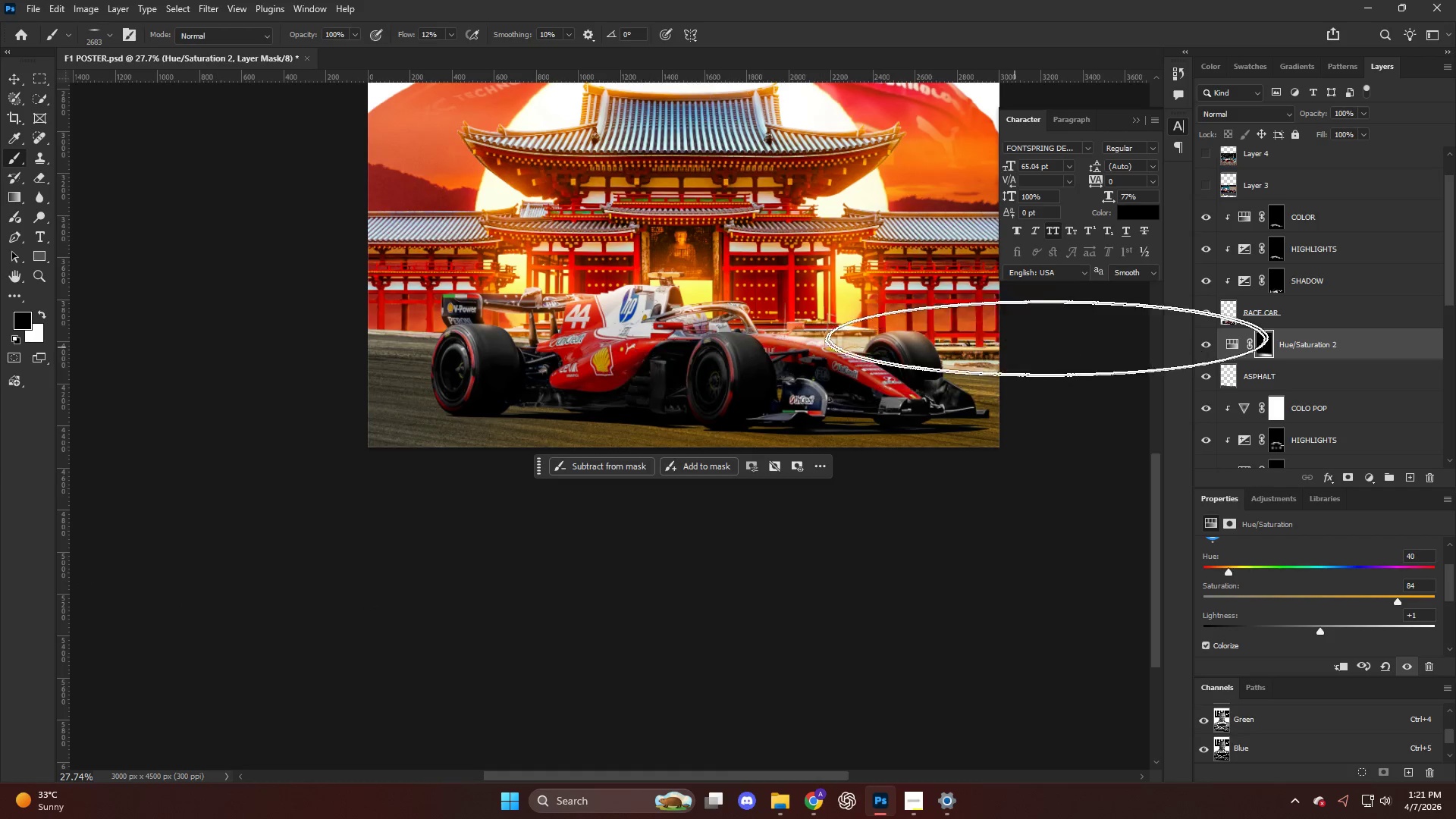 
left_click_drag(start_coordinate=[1051, 343], to_coordinate=[984, 471])
 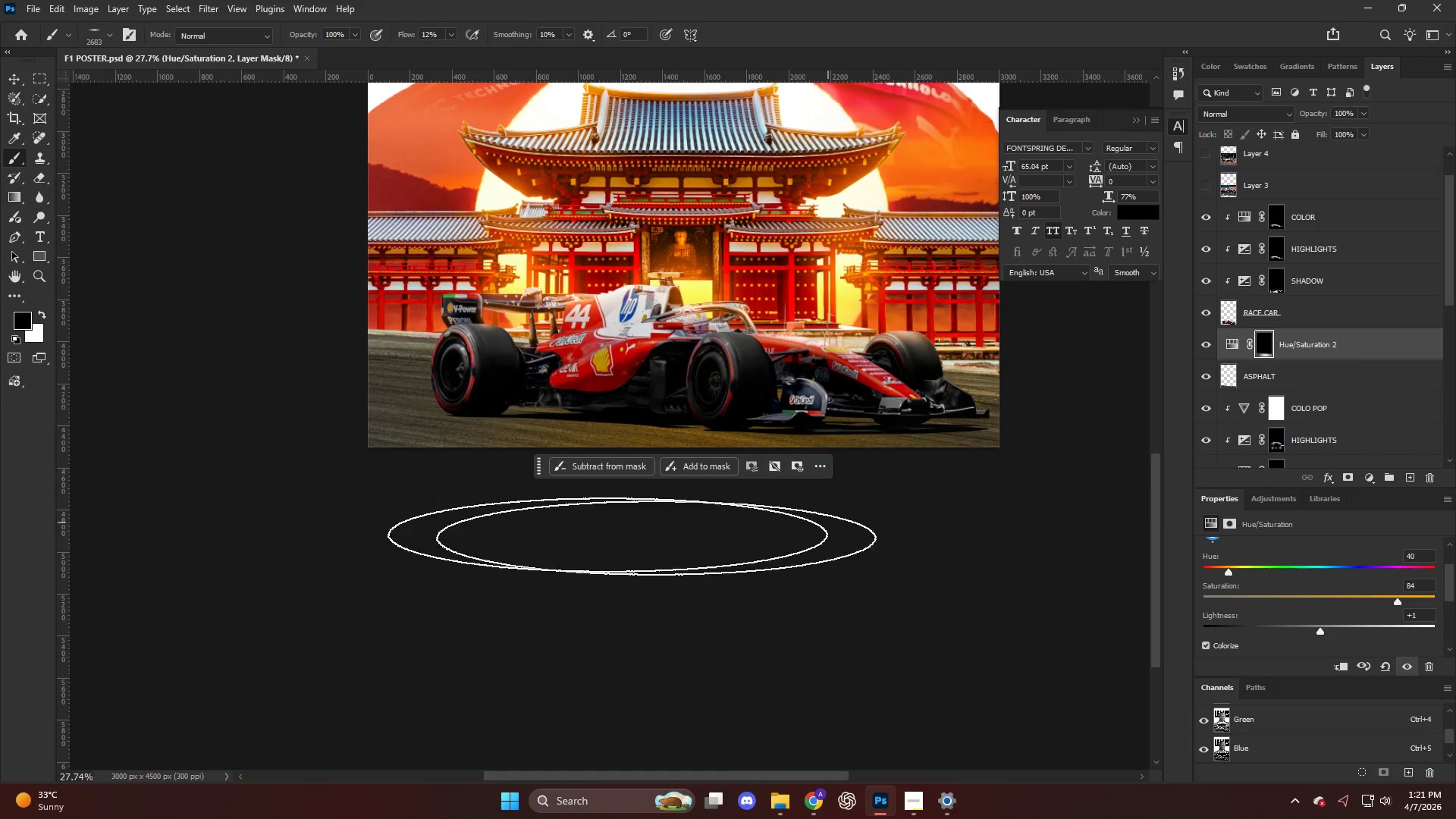 
key(Alt+AltLeft)
 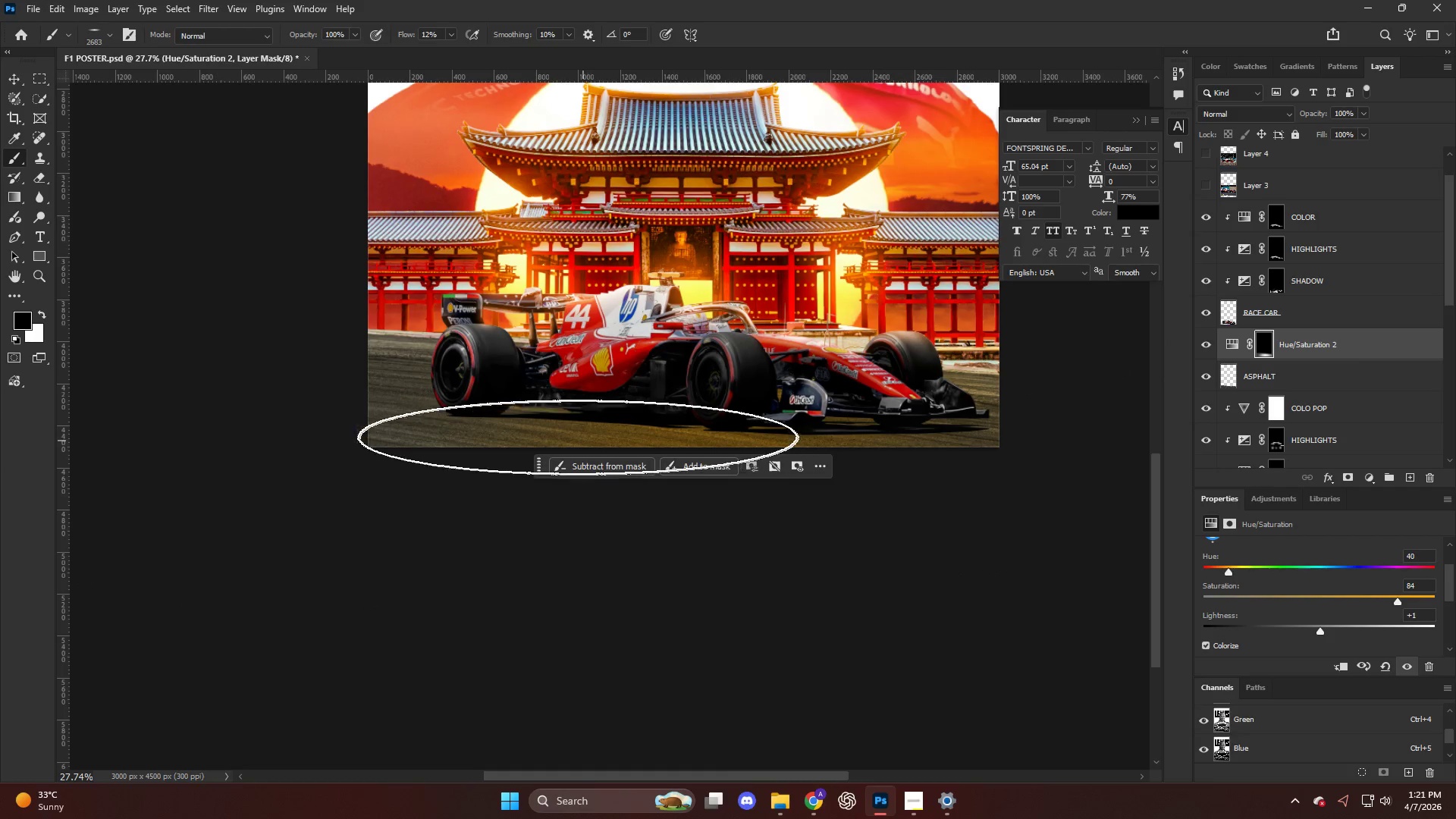 
left_click_drag(start_coordinate=[582, 439], to_coordinate=[846, 564])
 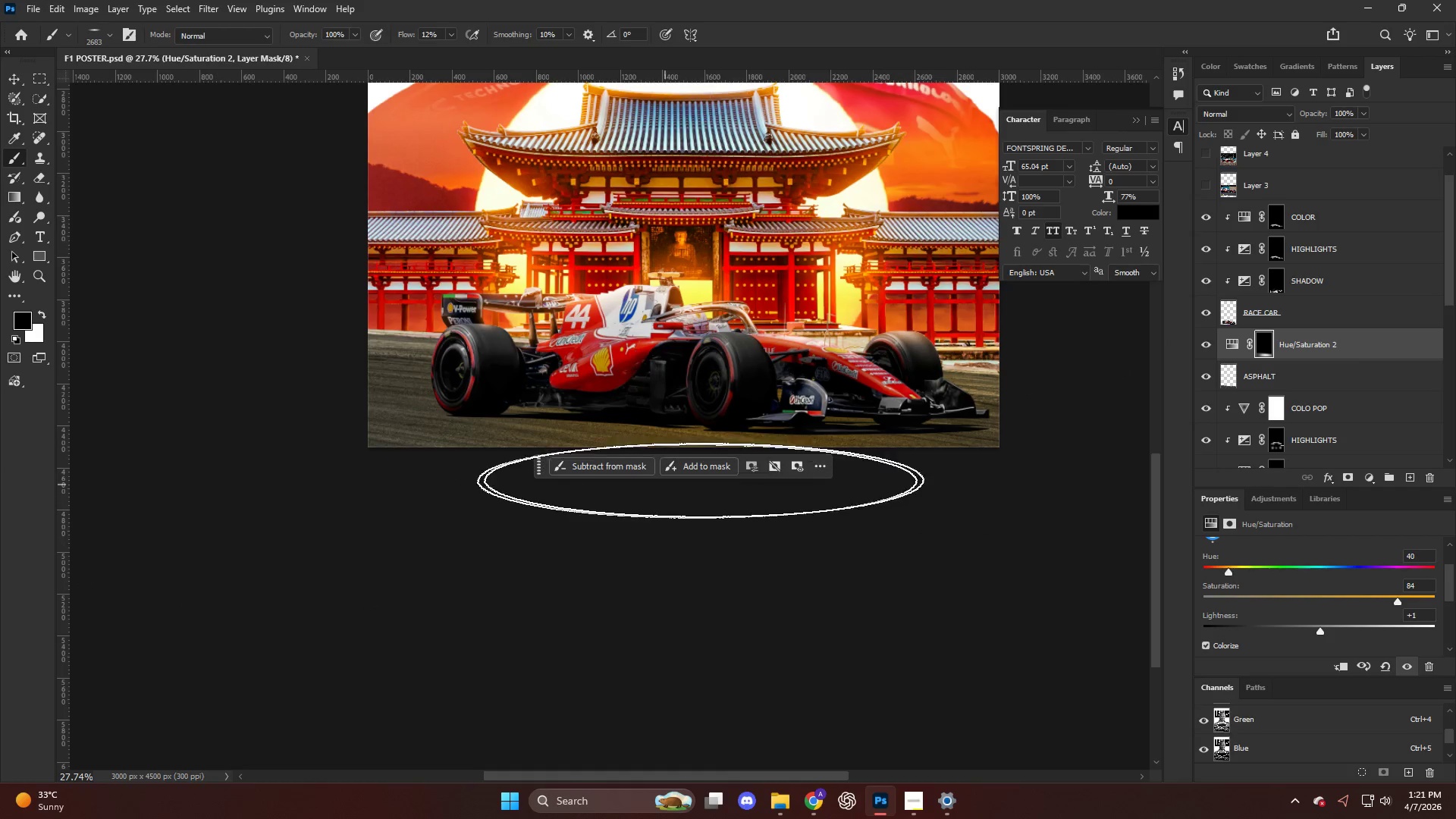 
left_click_drag(start_coordinate=[802, 471], to_coordinate=[968, 473])
 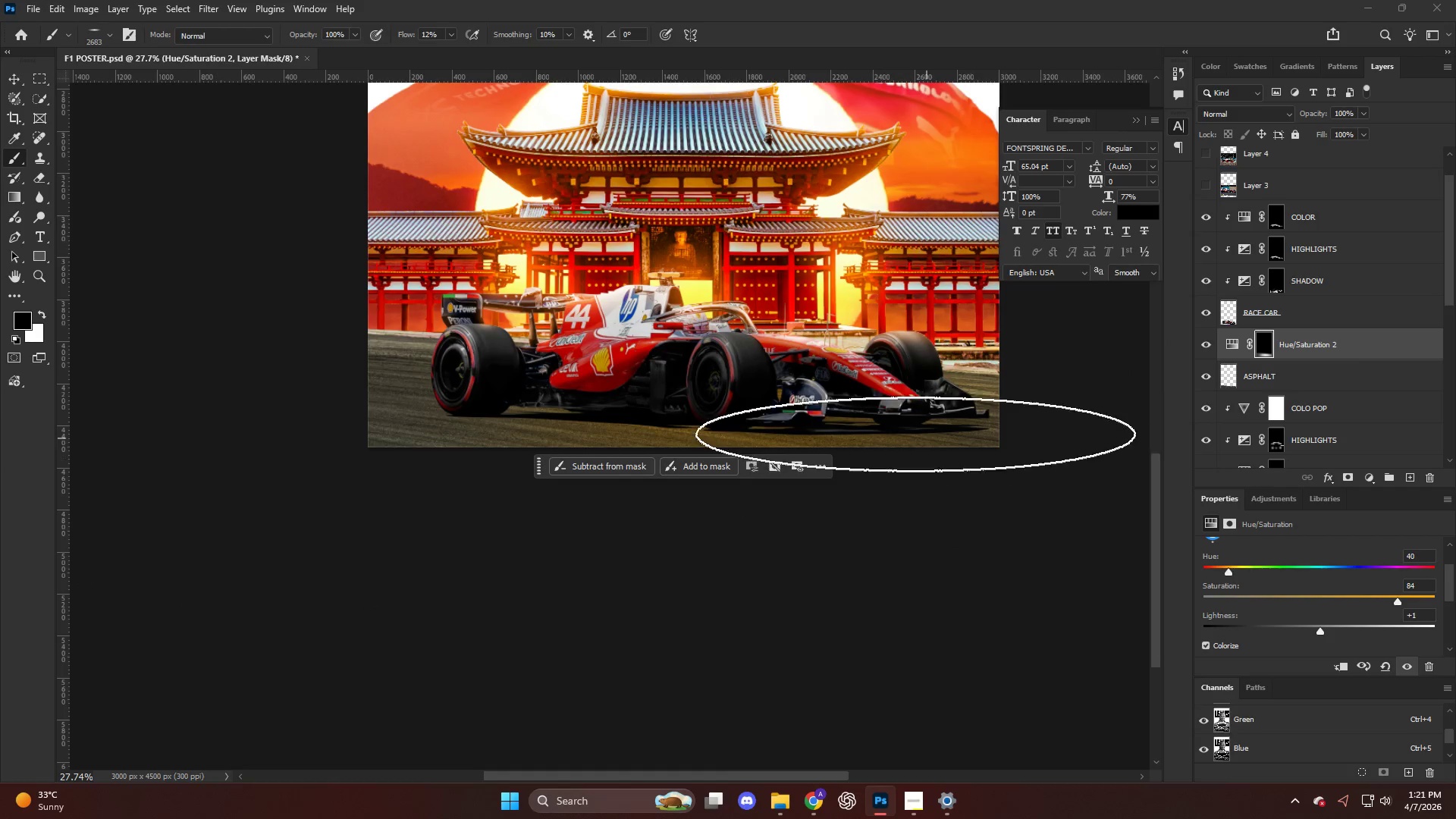 
left_click_drag(start_coordinate=[993, 429], to_coordinate=[1163, 365])
 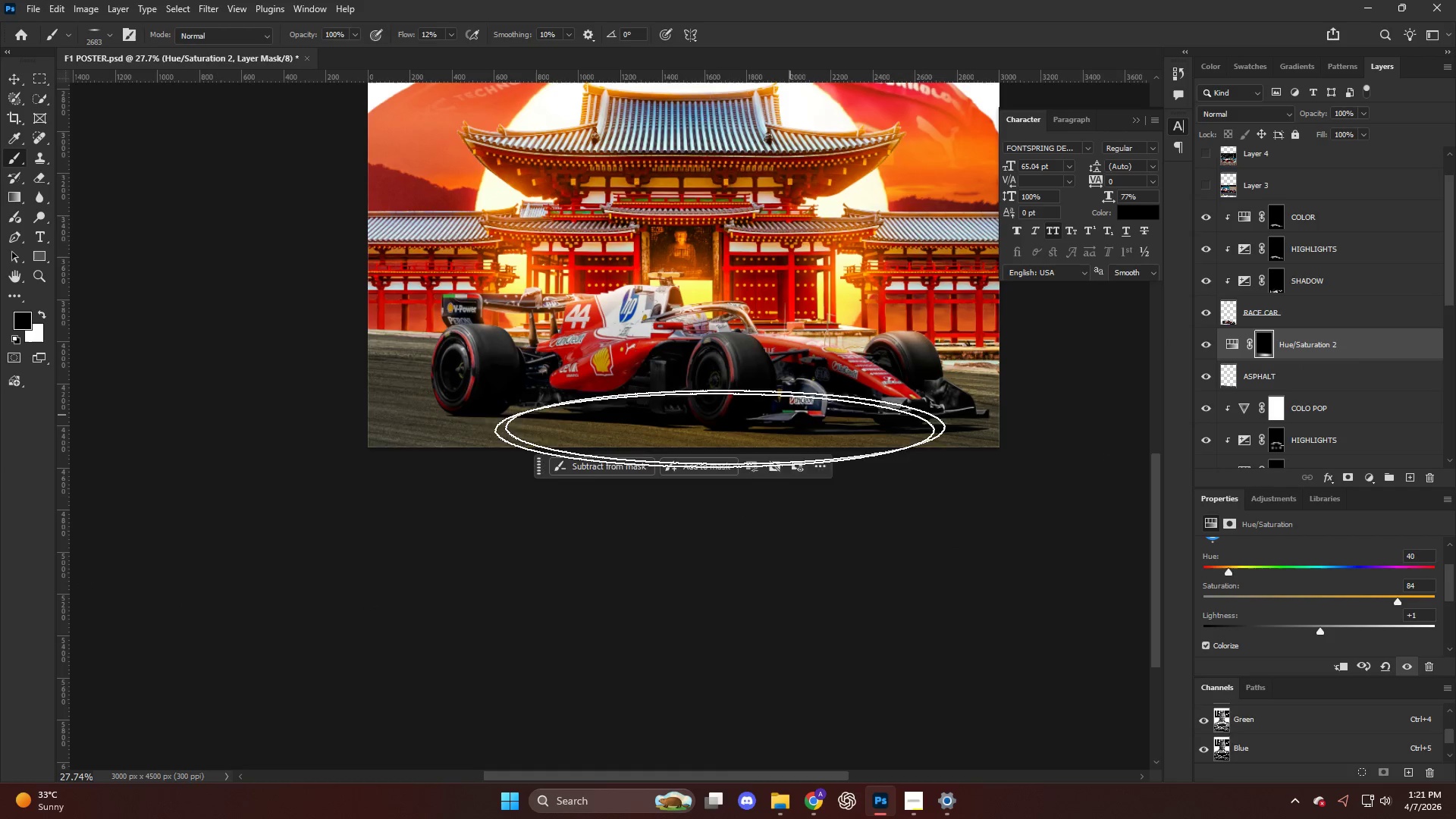 
left_click_drag(start_coordinate=[659, 447], to_coordinate=[999, 500])
 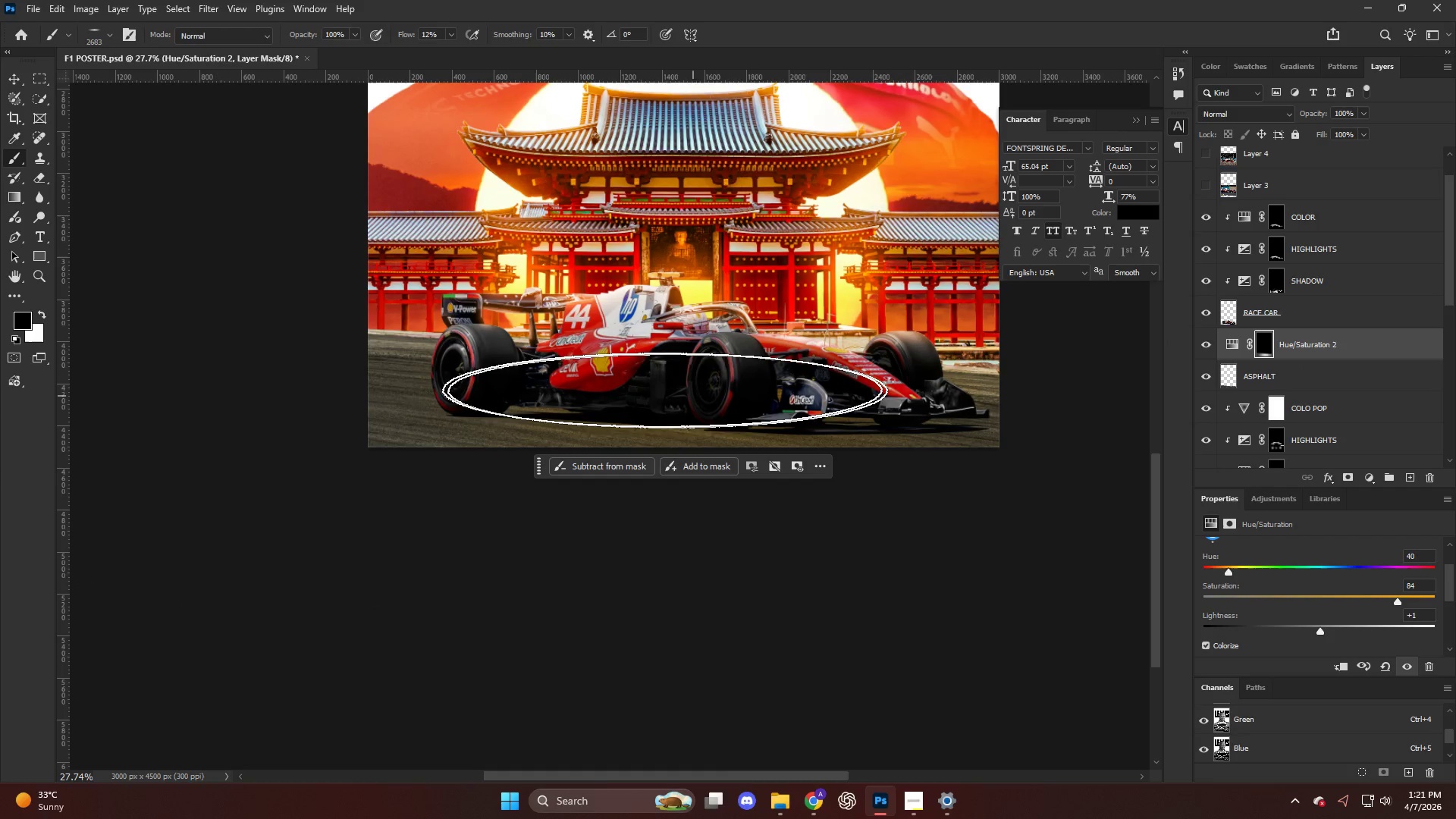 
key(X)
 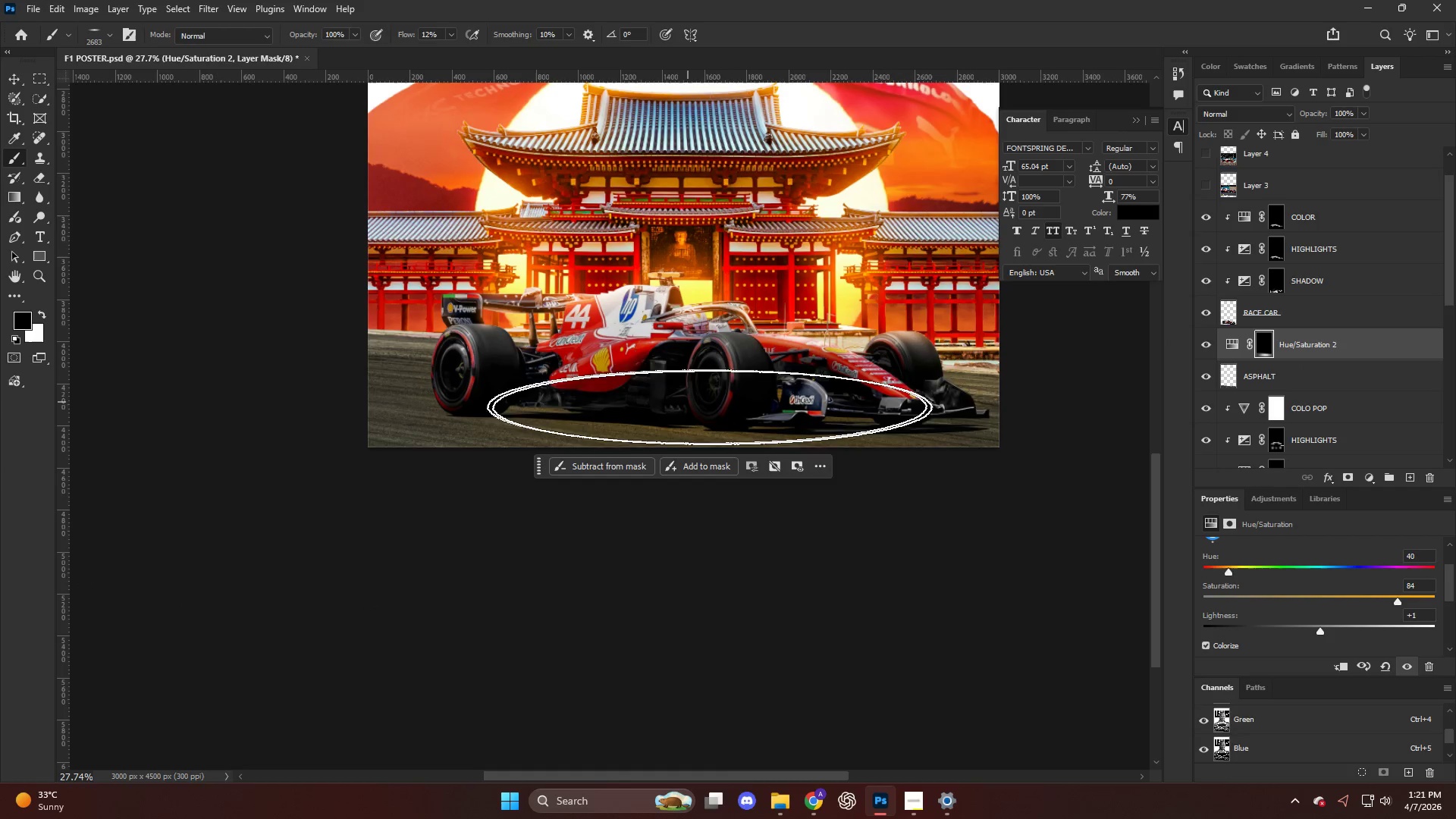 
left_click_drag(start_coordinate=[770, 413], to_coordinate=[823, 413])
 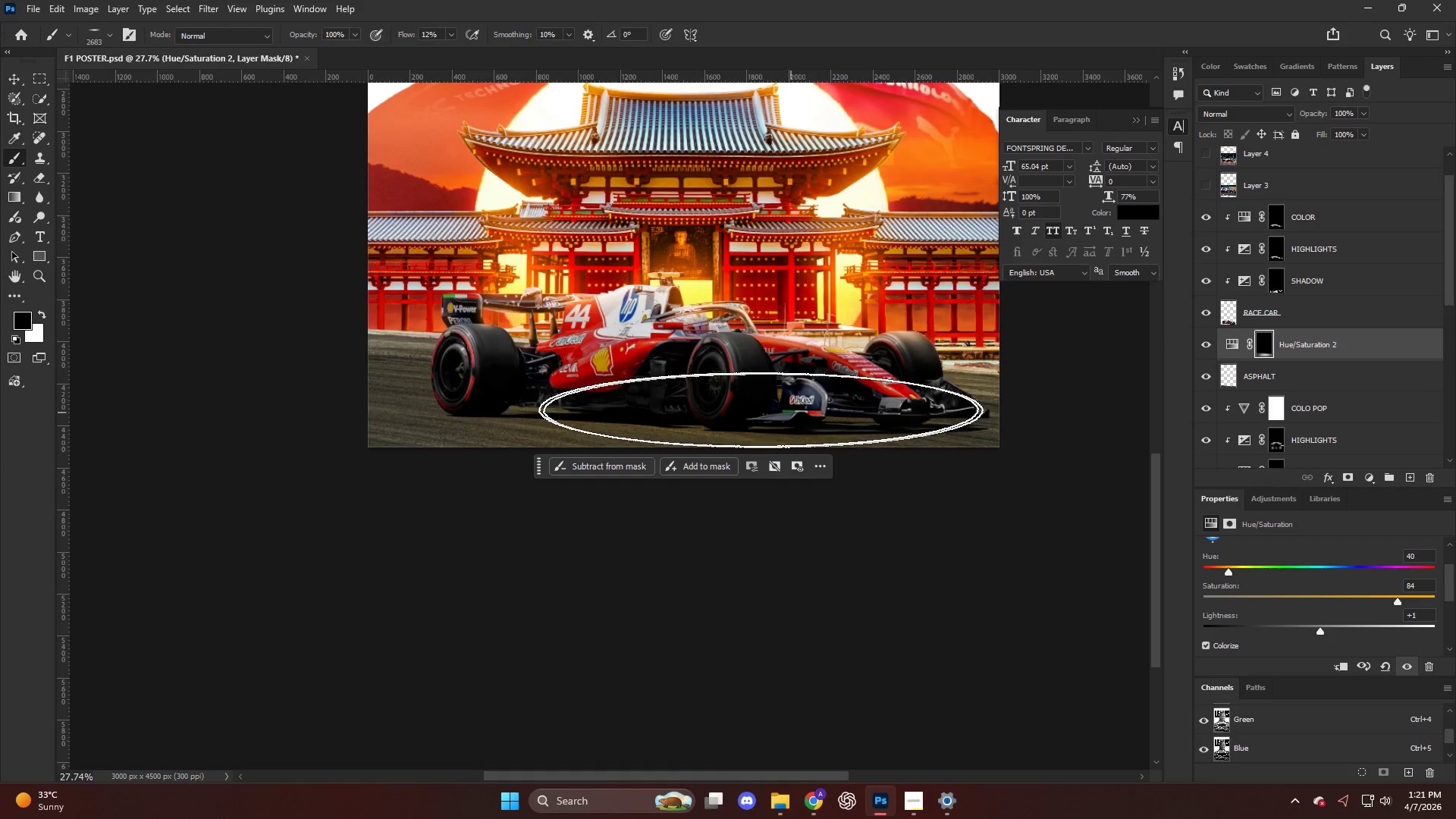 
key(Alt+AltLeft)
 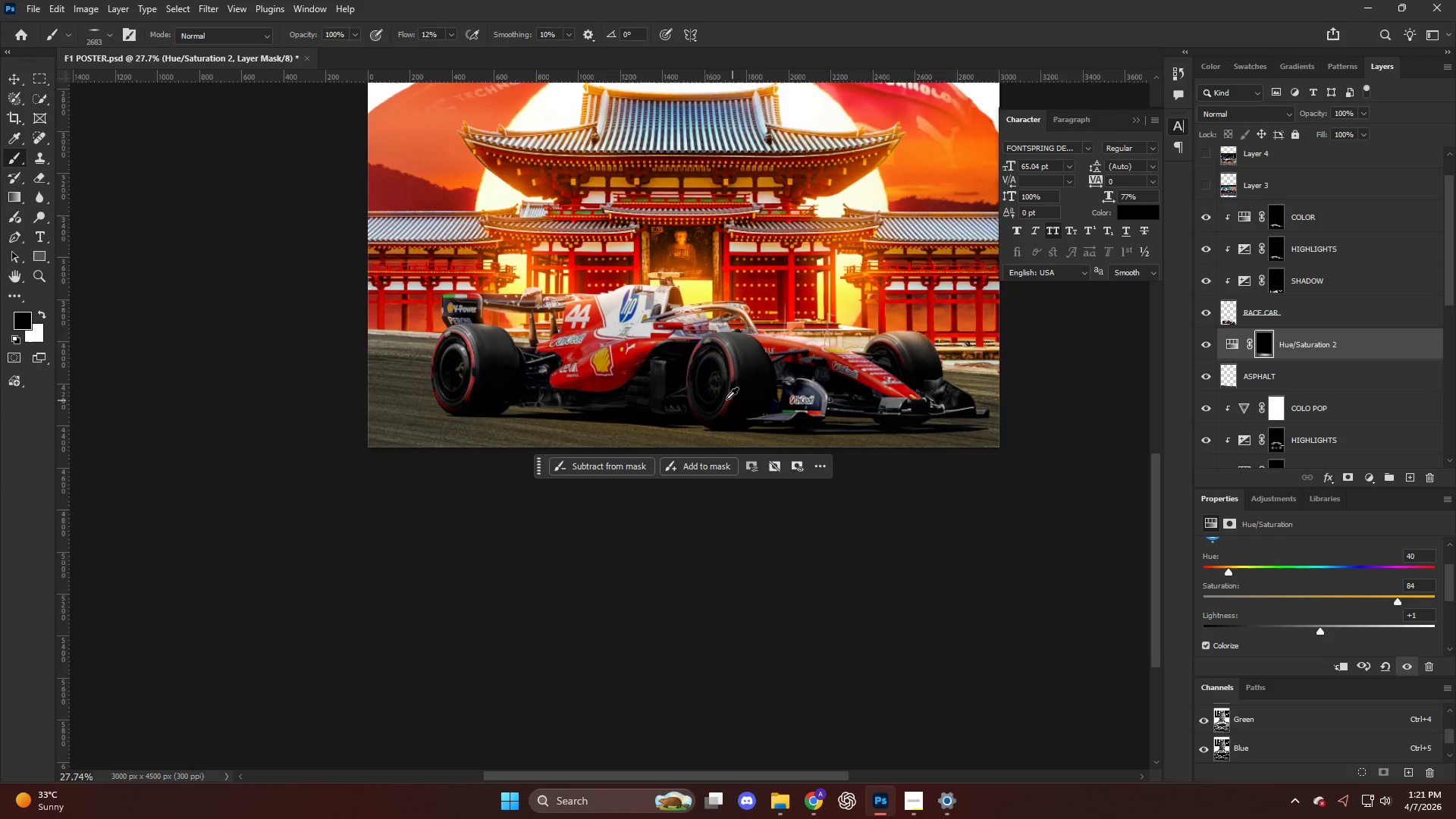 
key(X)
 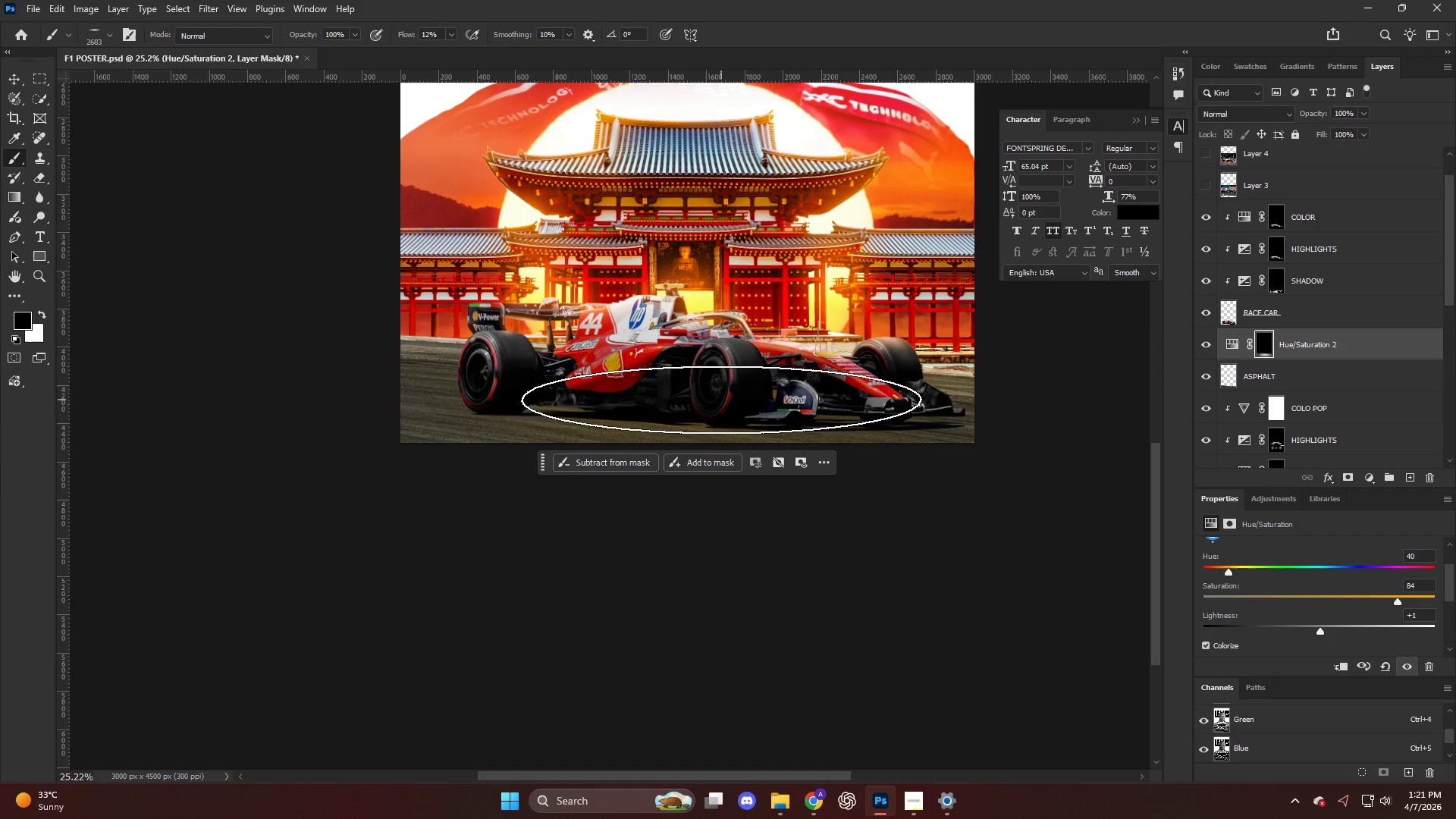 
left_click_drag(start_coordinate=[721, 400], to_coordinate=[639, 414])
 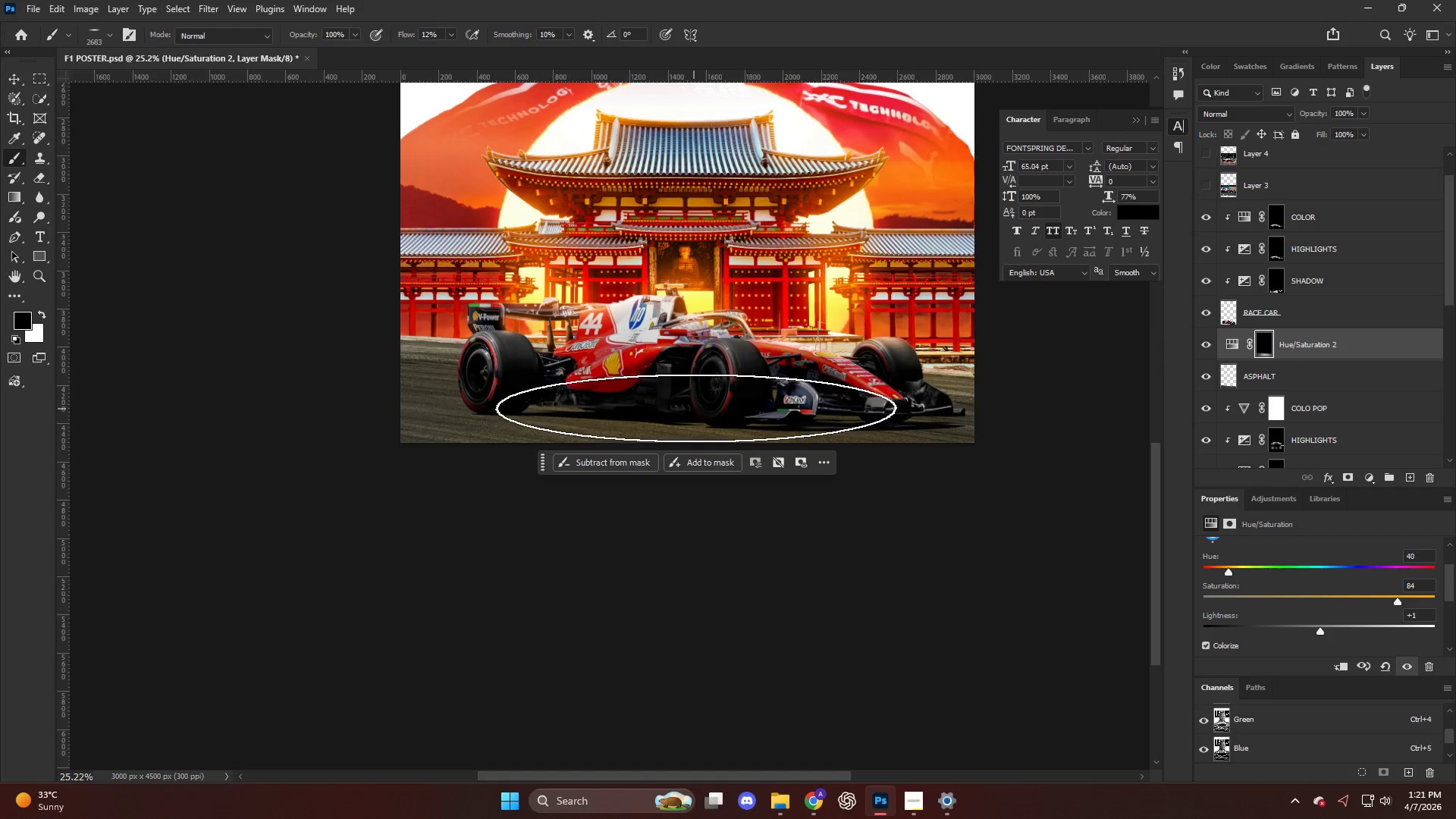 
scroll: coordinate [725, 399], scroll_direction: down, amount: 1.0
 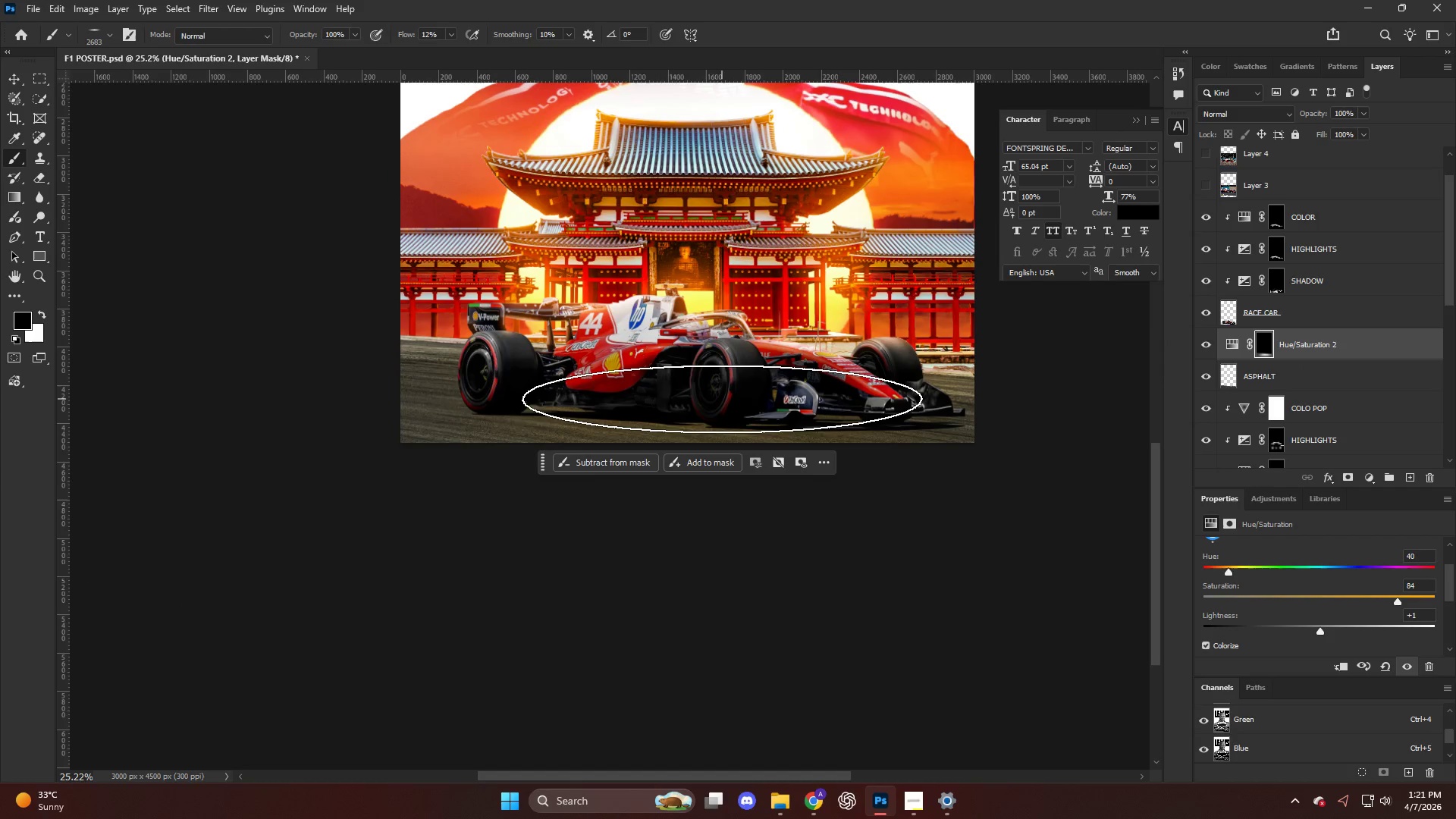 
type(xxxxx)
 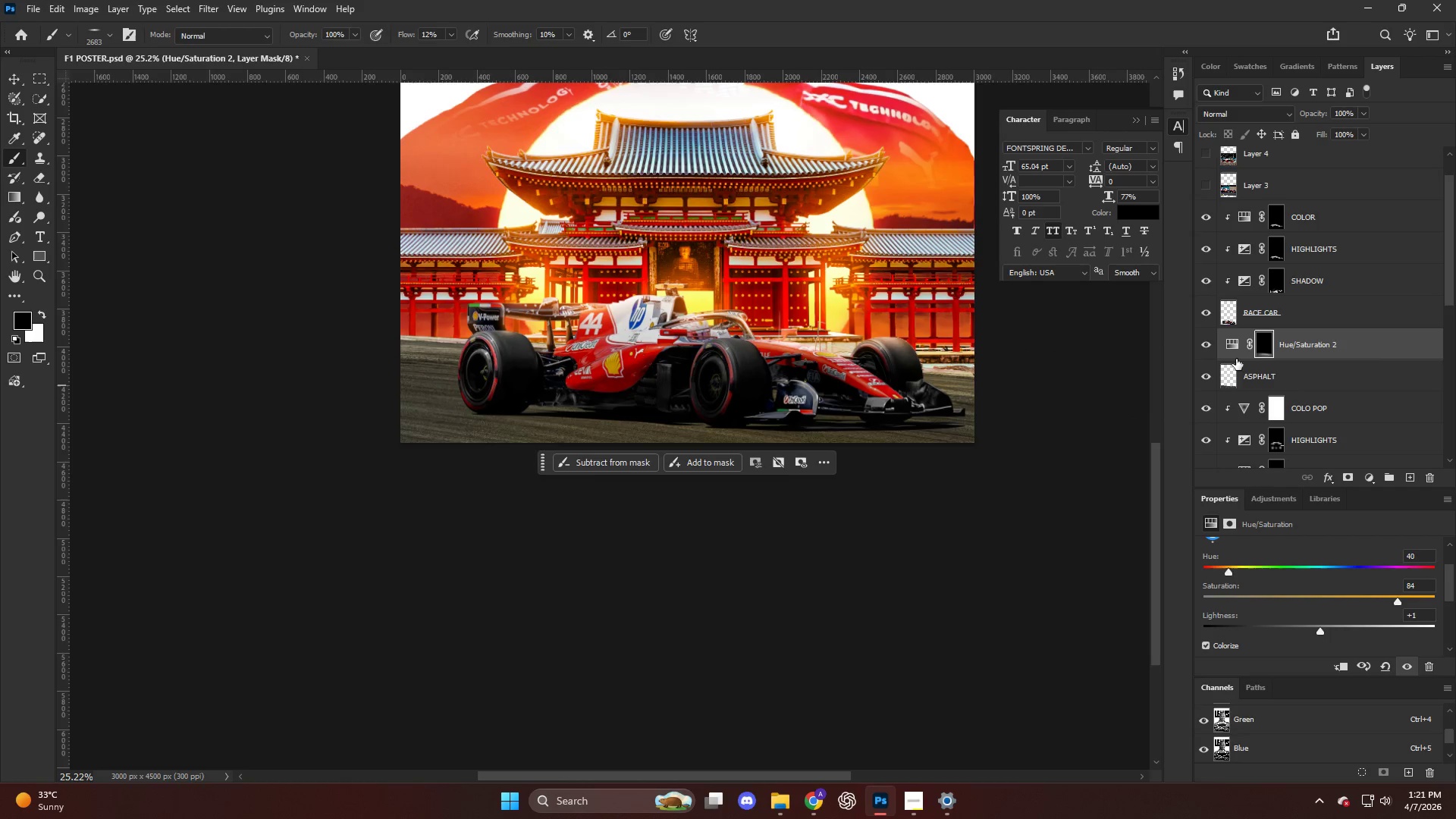 
left_click_drag(start_coordinate=[711, 401], to_coordinate=[590, 400])
 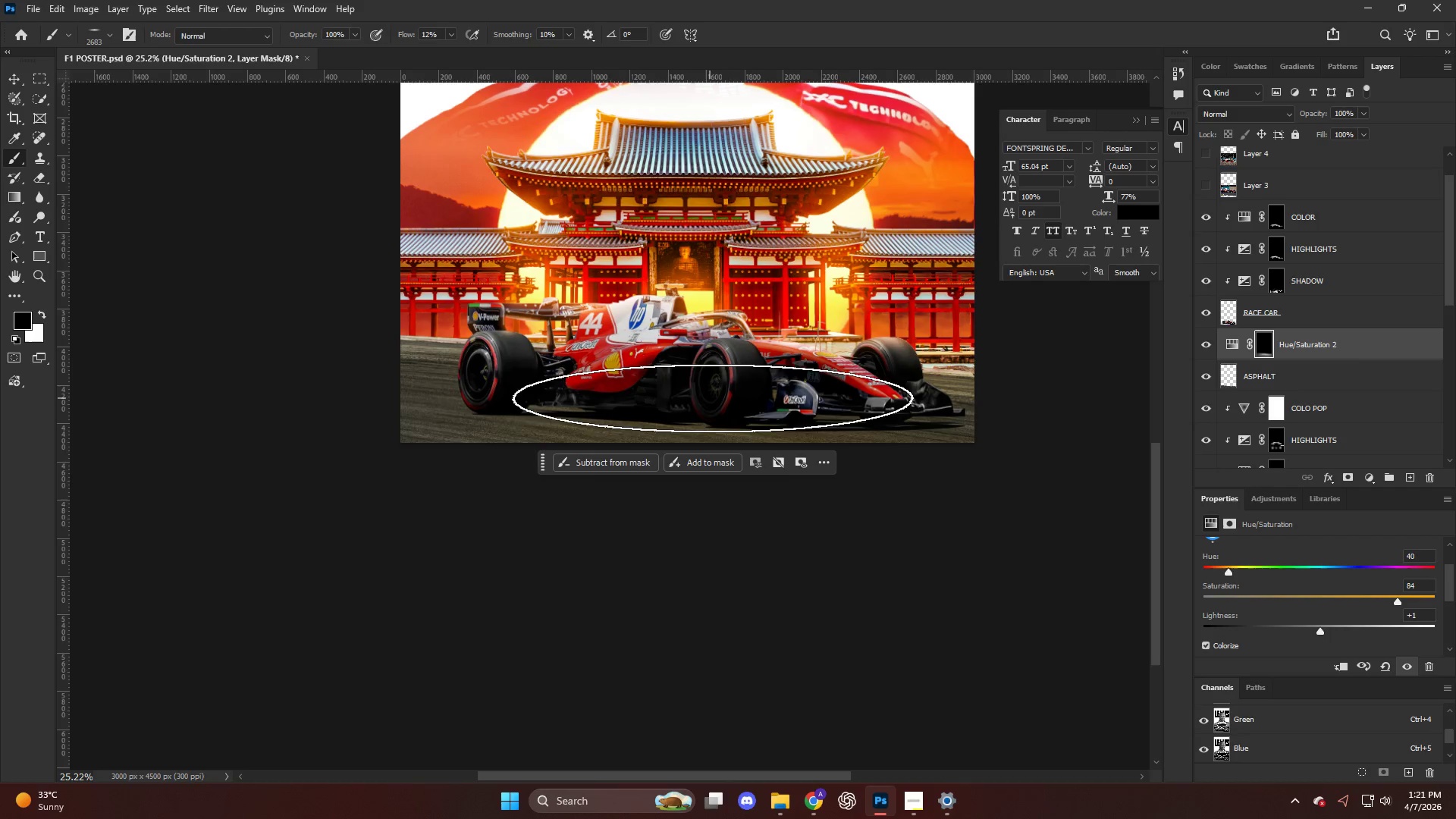 
left_click_drag(start_coordinate=[716, 398], to_coordinate=[648, 397])
 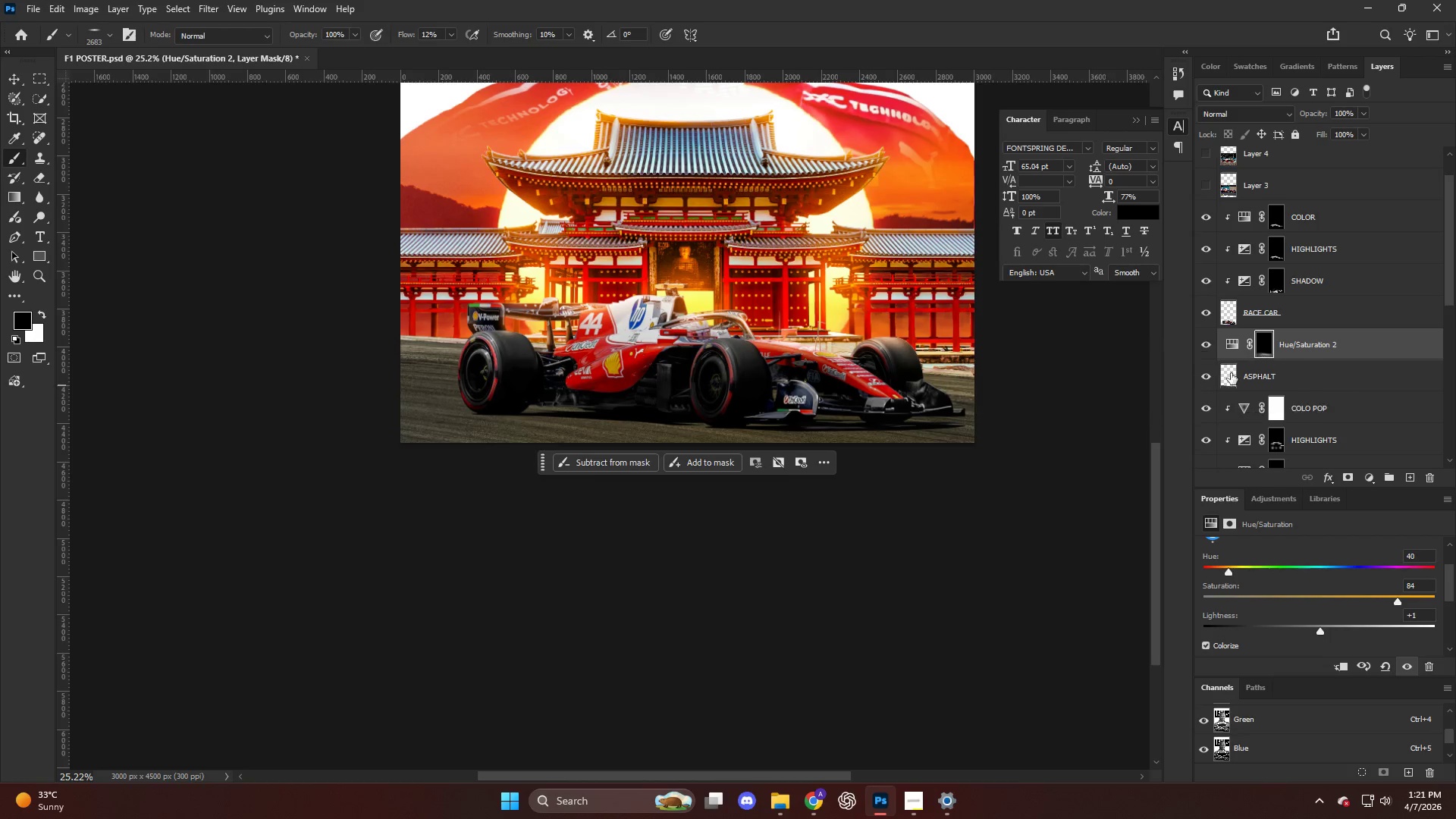 
key(X)
 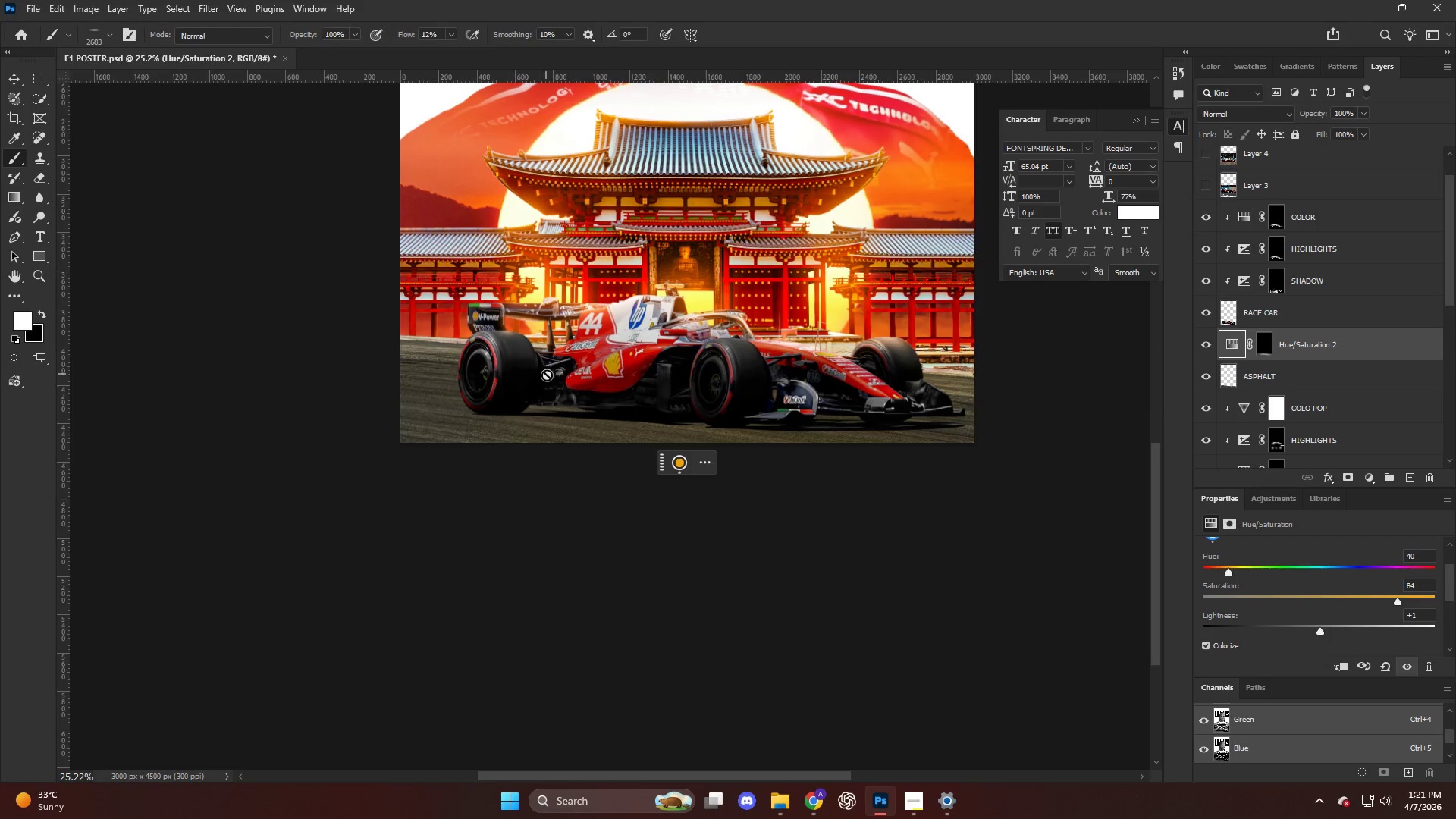 
hold_key(key=AltLeft, duration=0.47)
scroll: coordinate [778, 371], scroll_direction: up, amount: 7.0
 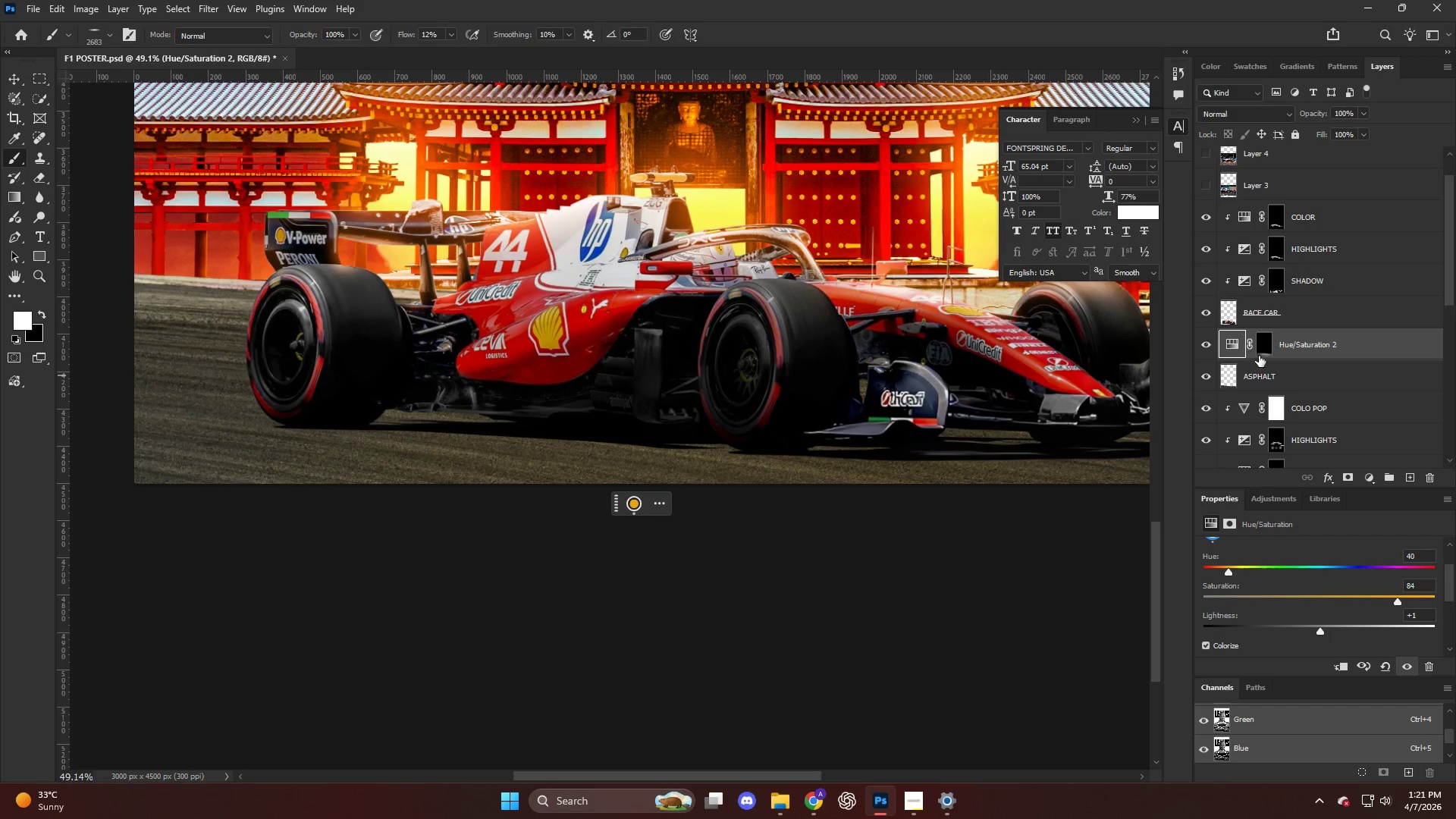 
left_click([1264, 350])
 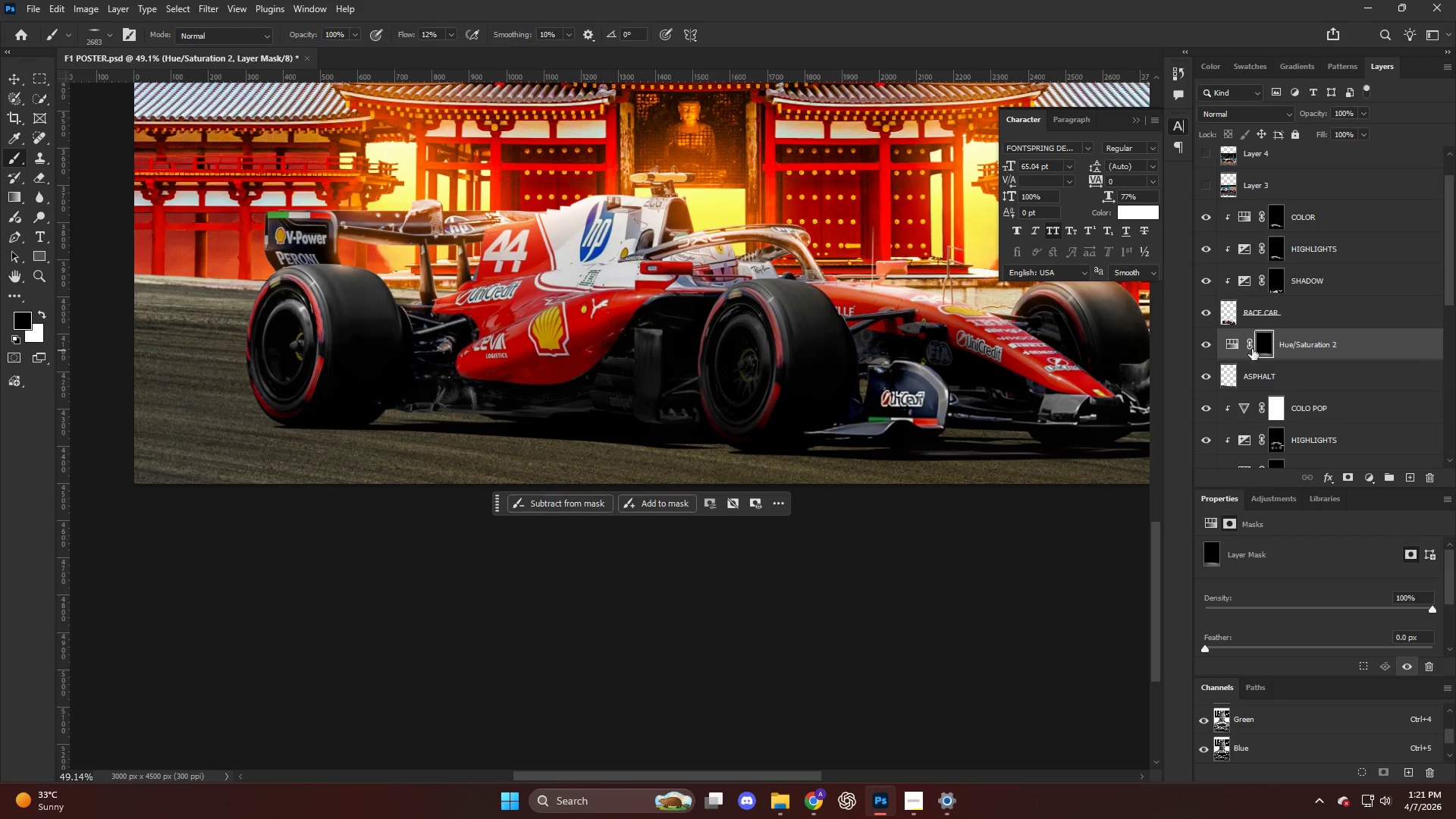 
key(B)
 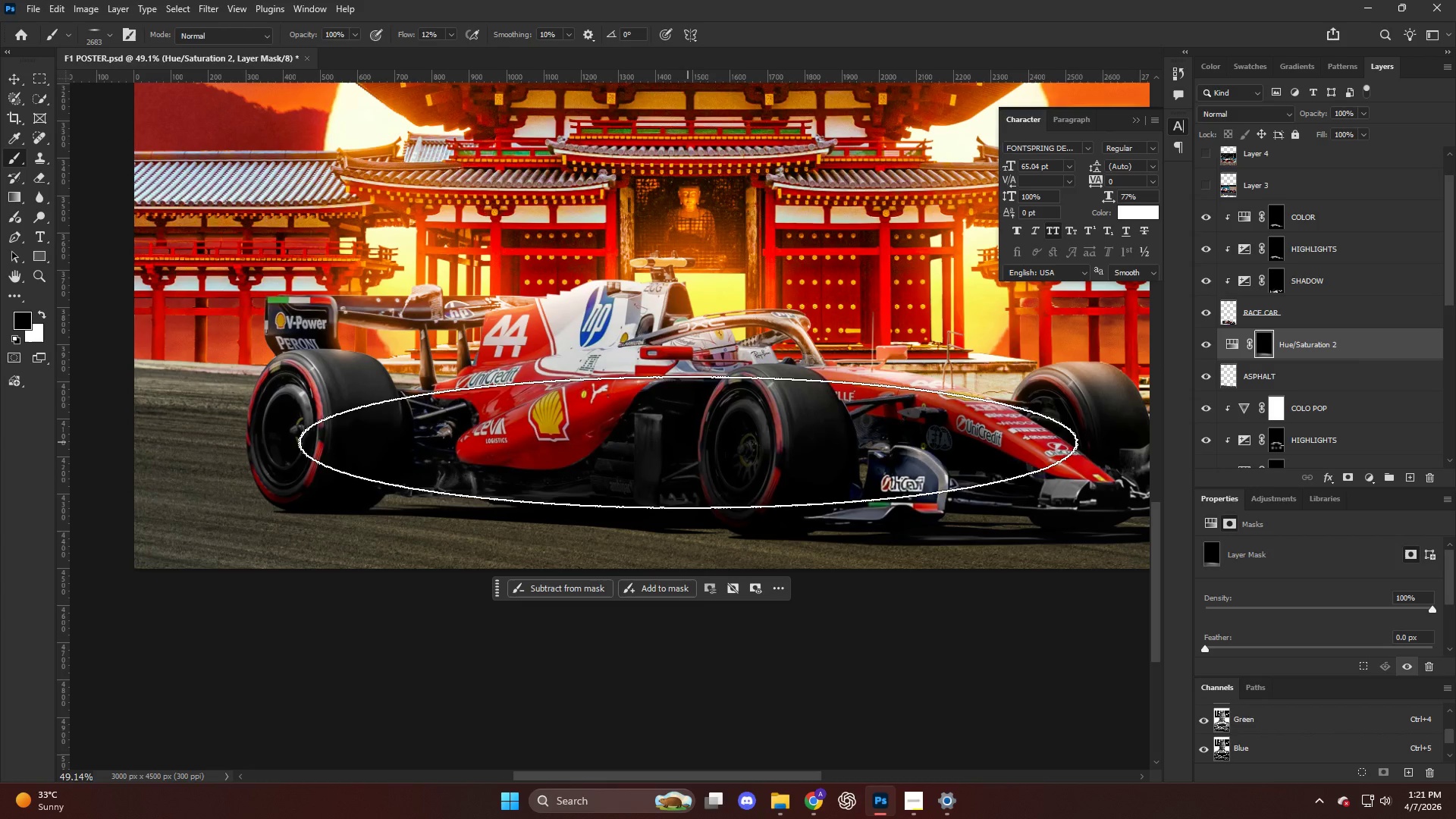 
scroll: coordinate [756, 397], scroll_direction: up, amount: 7.0
 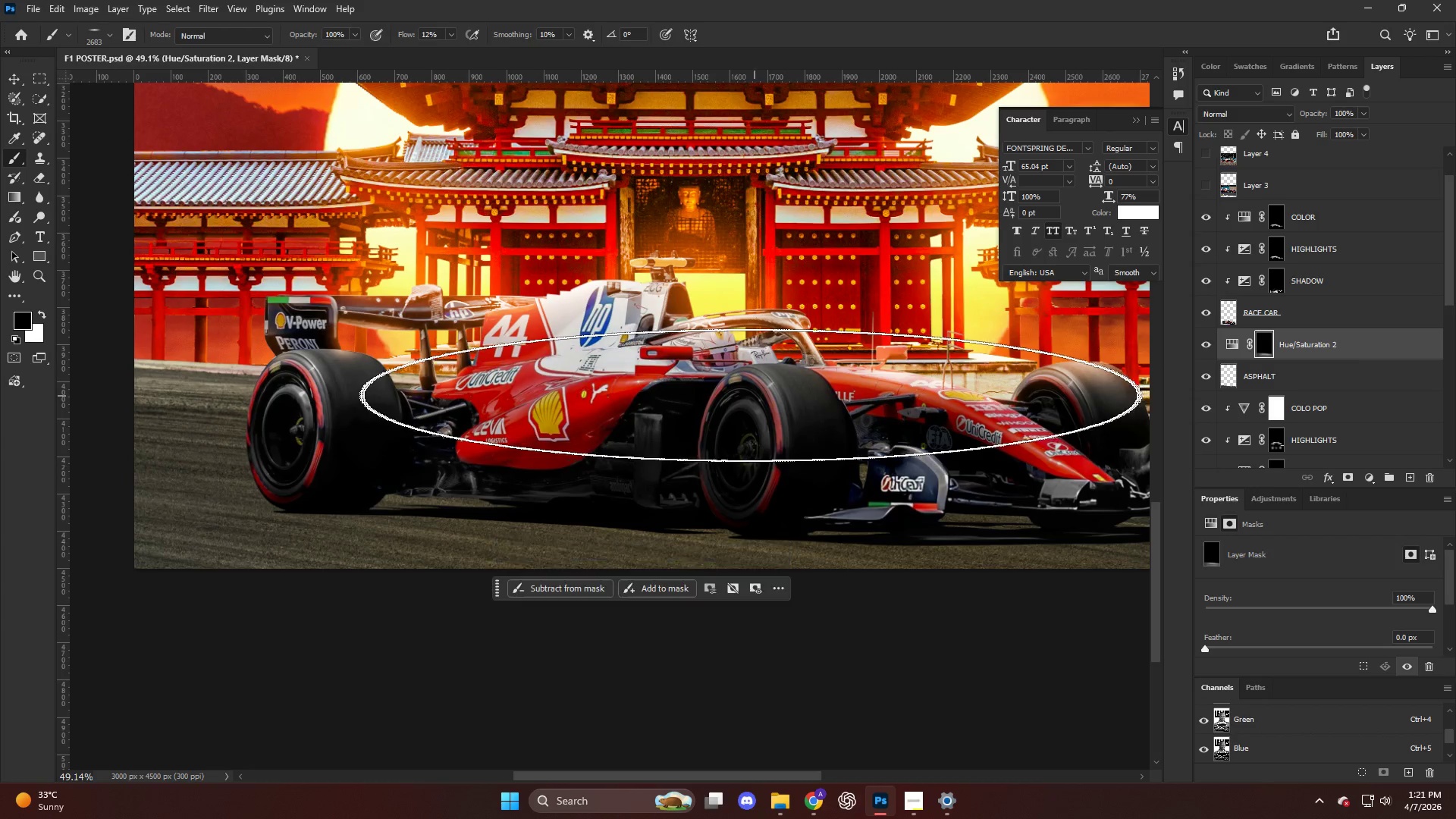 
key(Alt+AltLeft)
 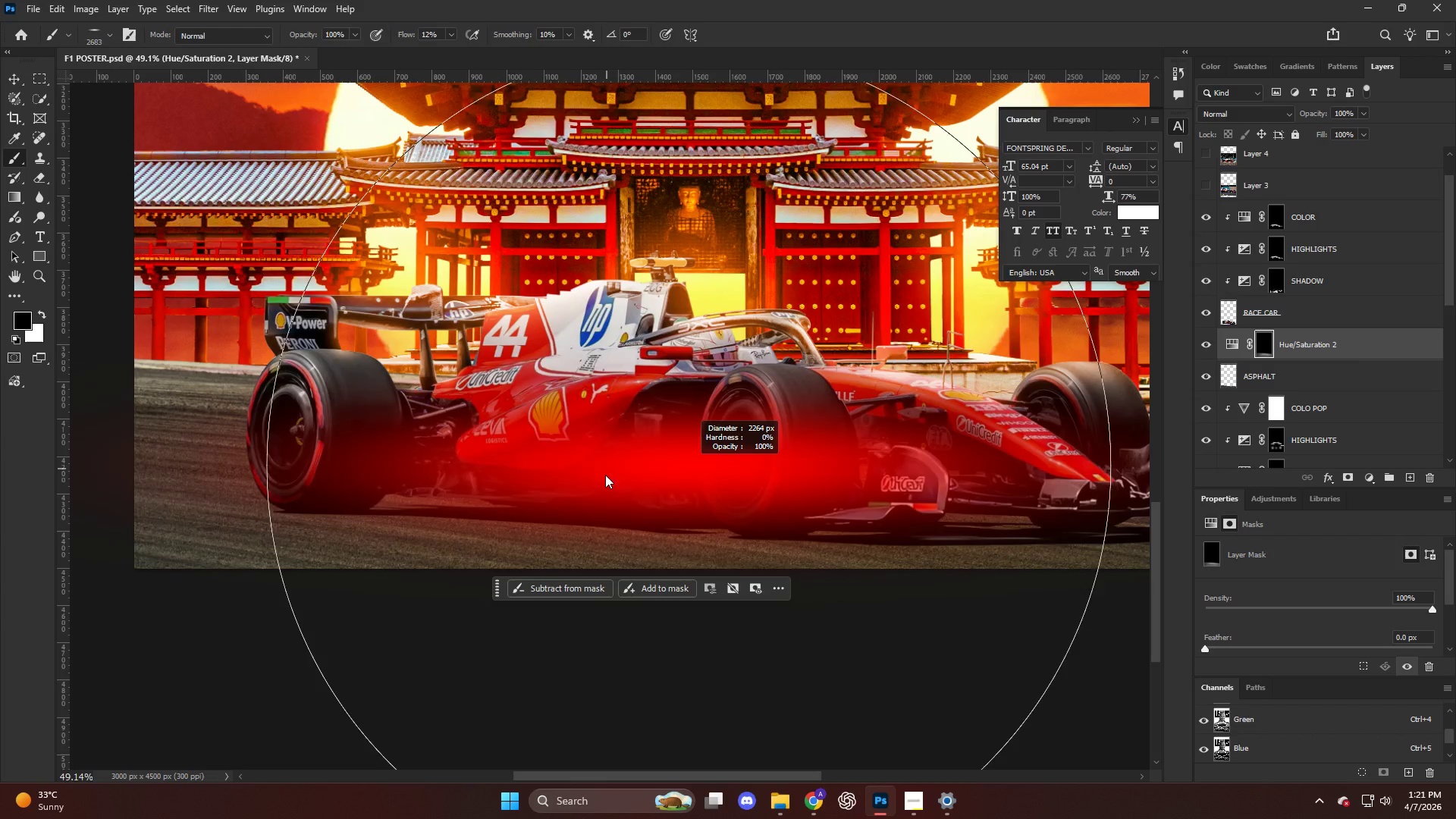 
key(X)
 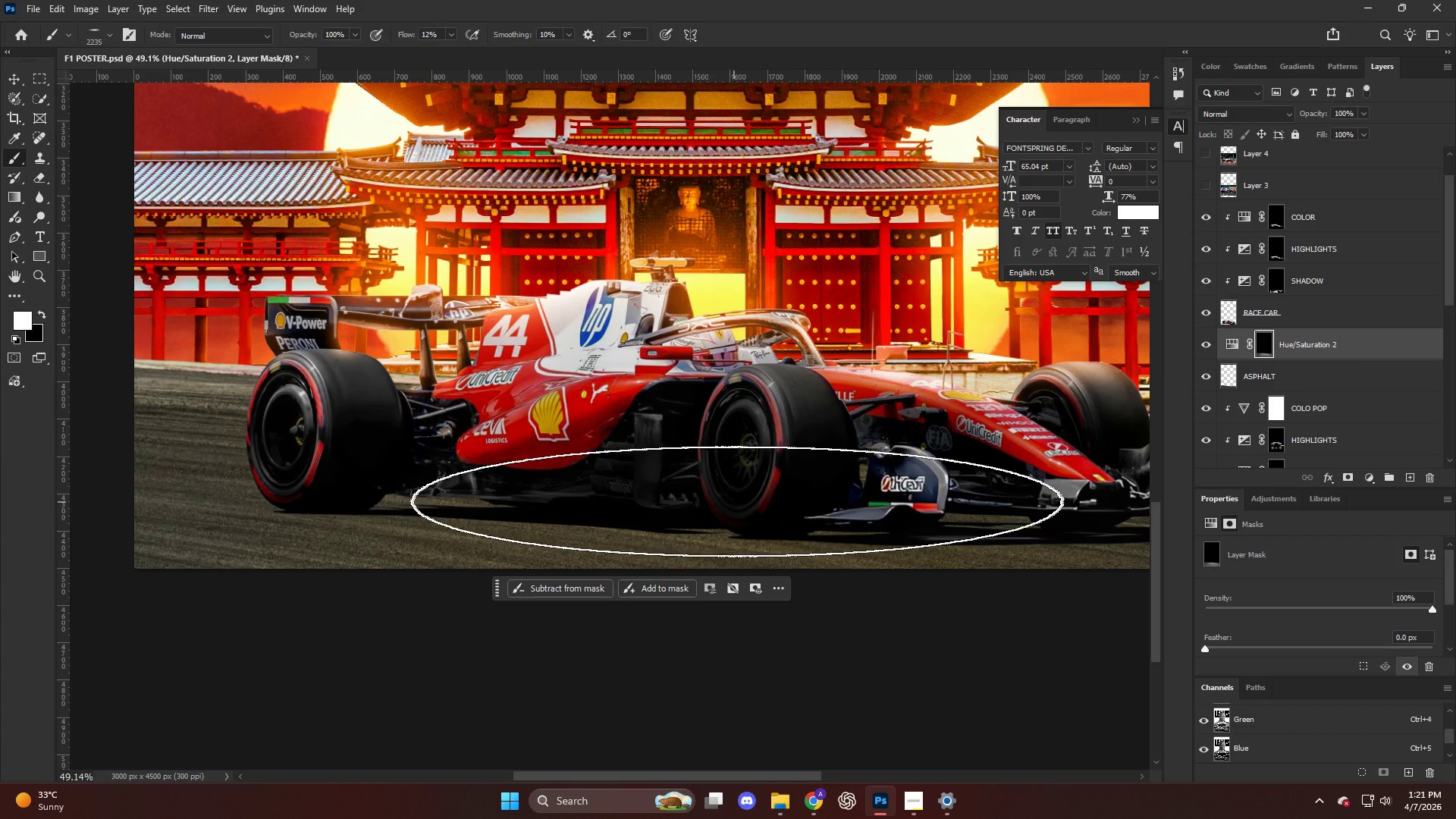 
left_click_drag(start_coordinate=[691, 501], to_coordinate=[668, 485])
 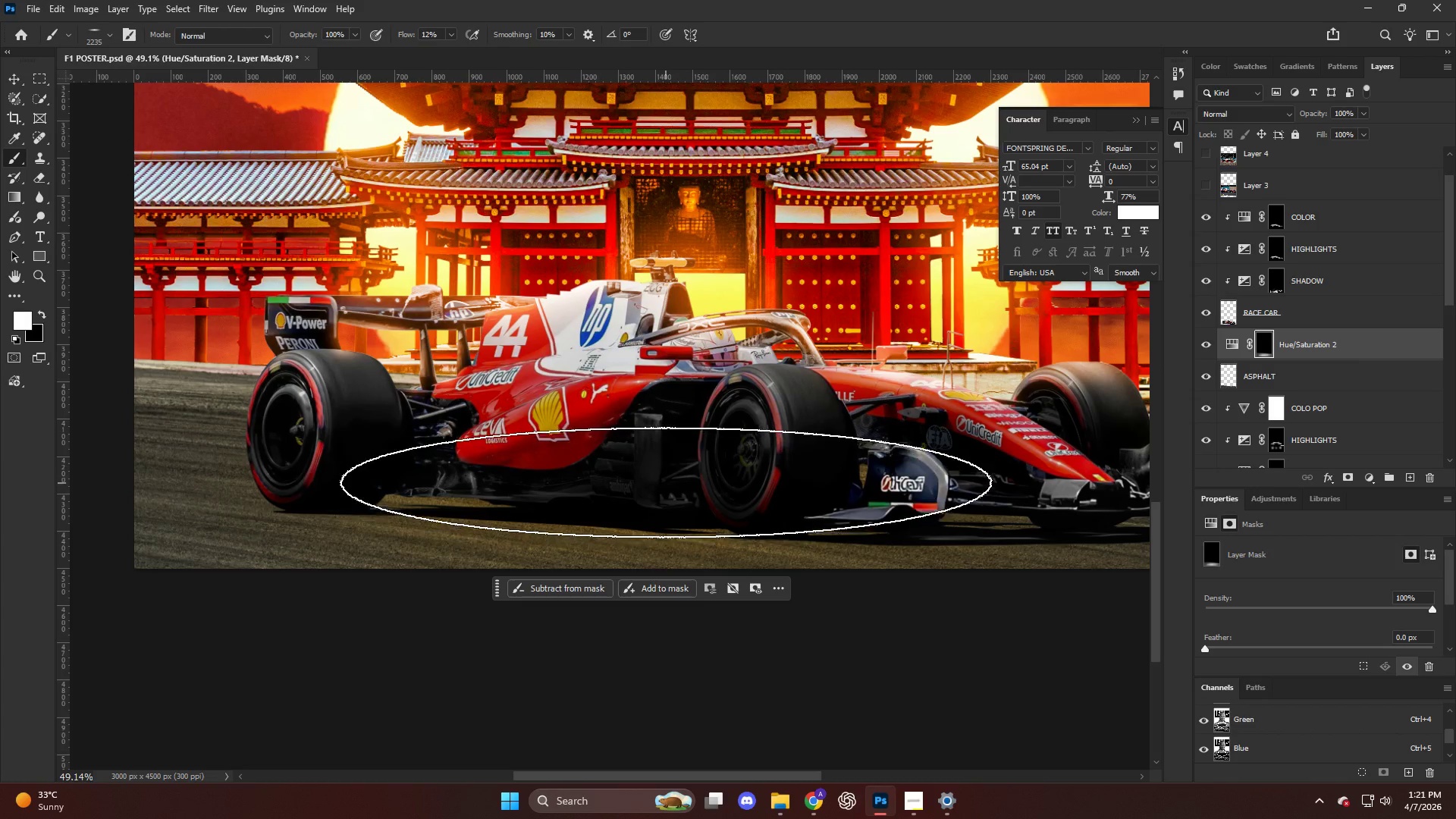 
key(Alt+AltLeft)
 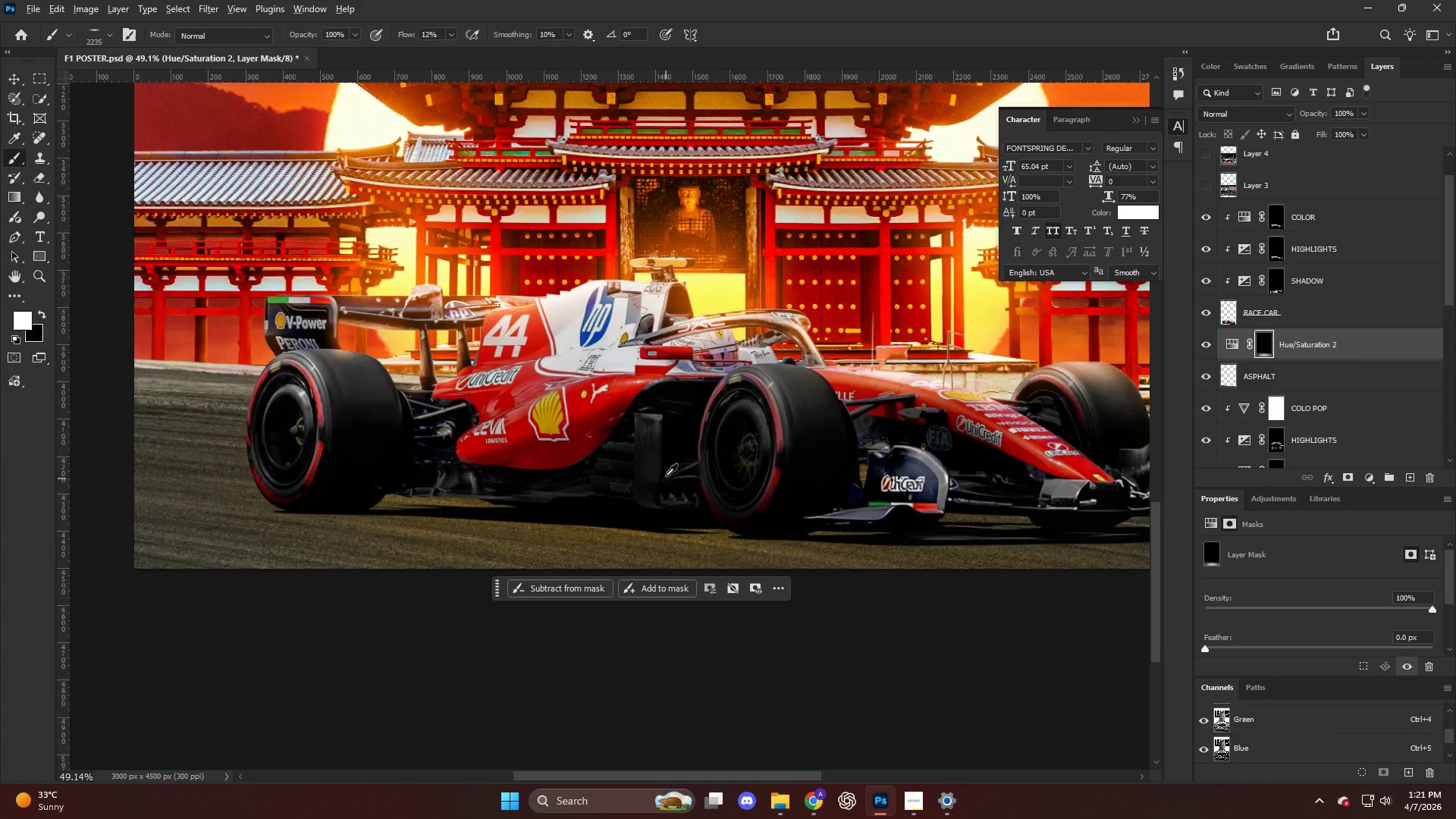 
scroll: coordinate [666, 475], scroll_direction: down, amount: 6.0
 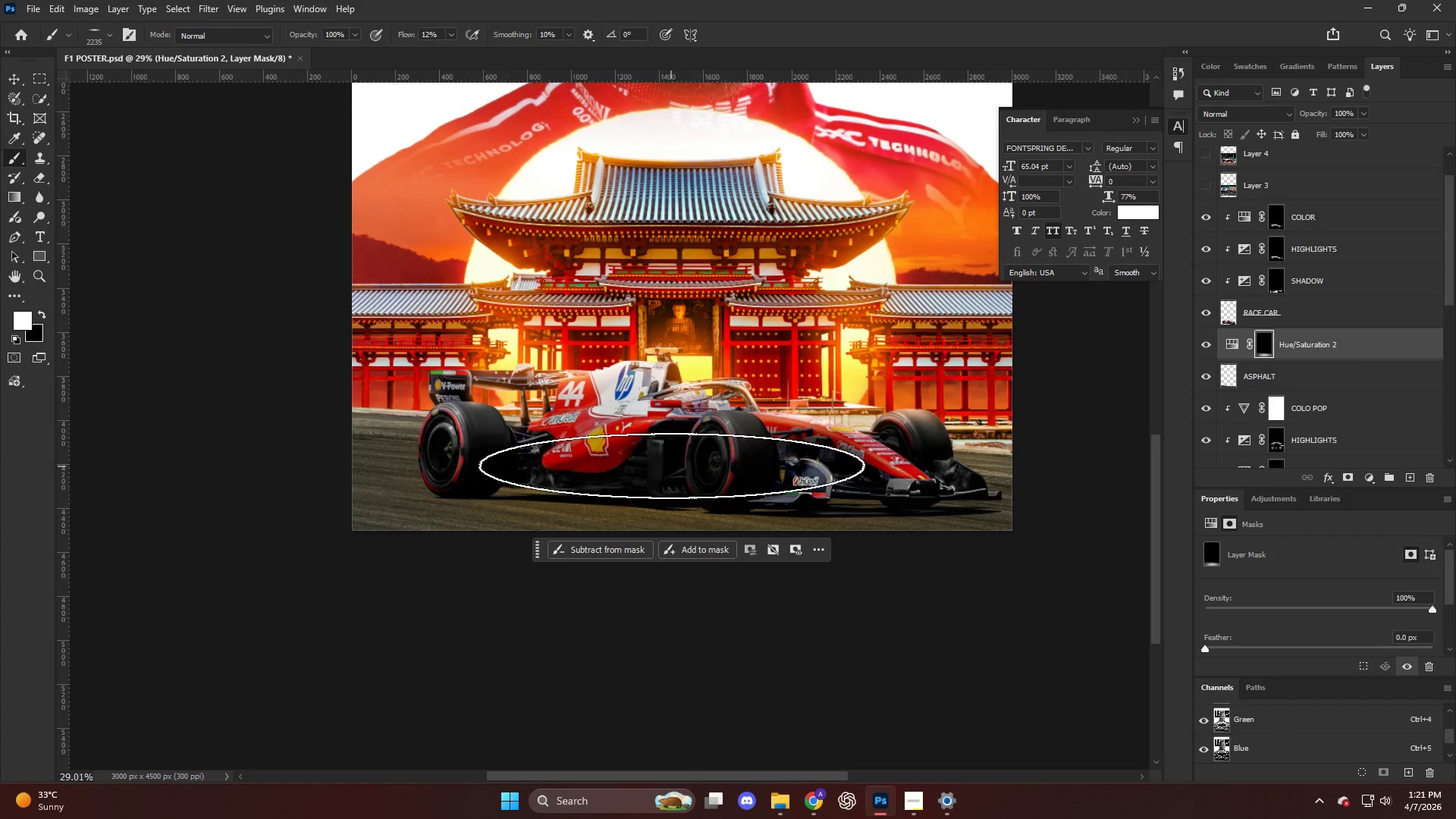 
left_click_drag(start_coordinate=[712, 463], to_coordinate=[752, 470])
 